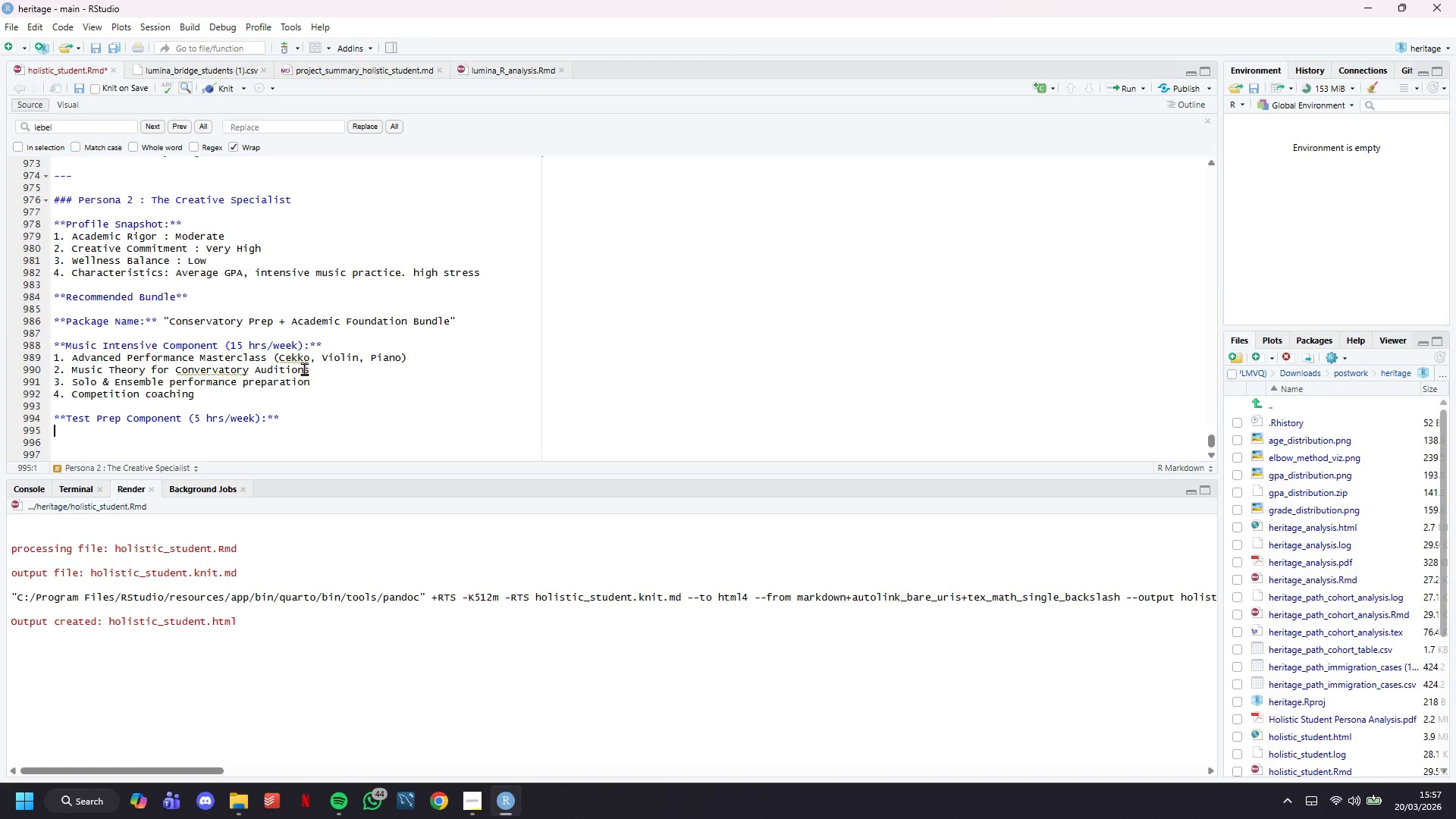 
key(ArrowDown)
 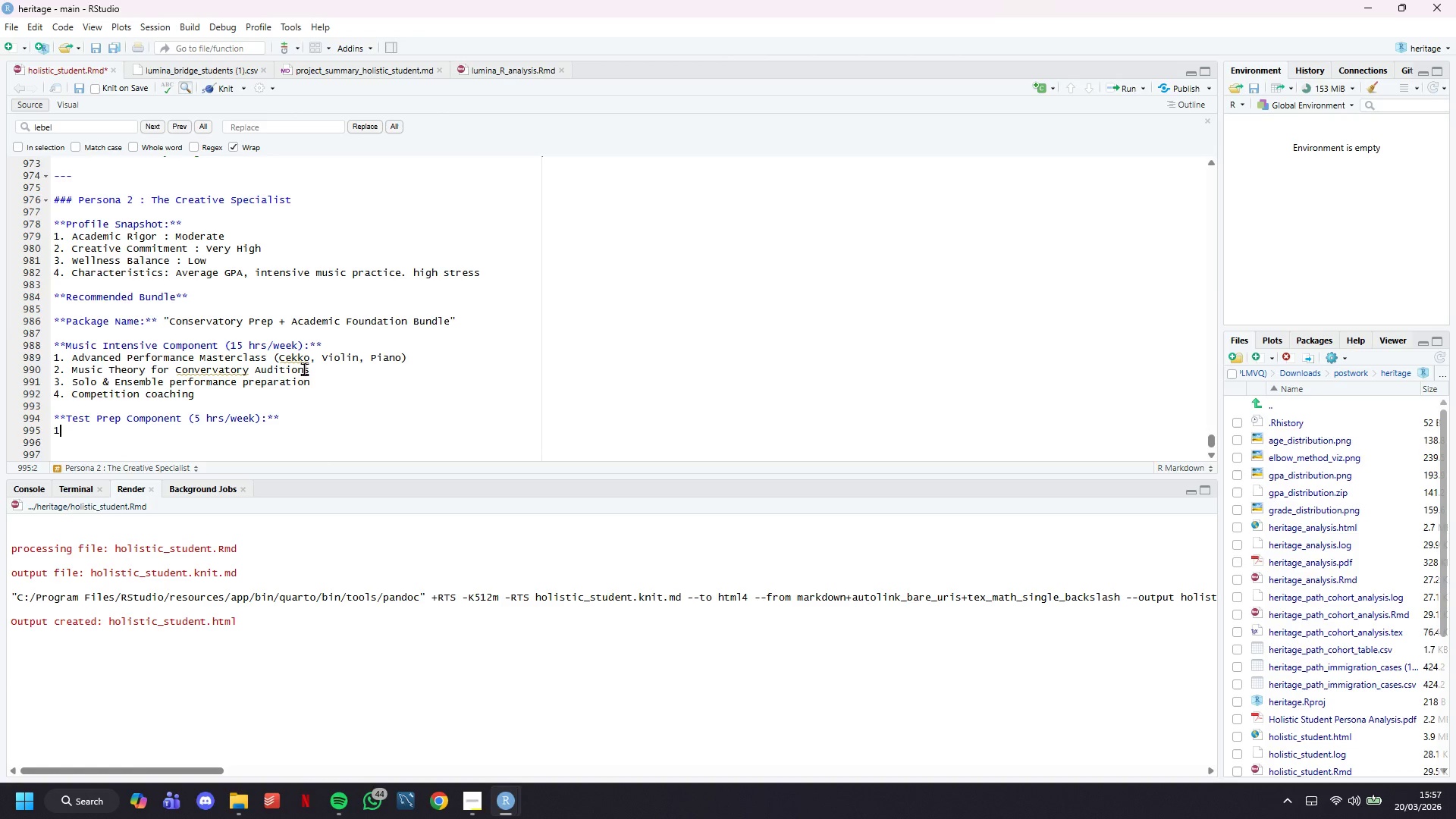 
type(1. SAT Fudnamentals & Styd)
key(Backspace)
key(Backspace)
type(udy Skii)
key(Backspace)
type(lls)
 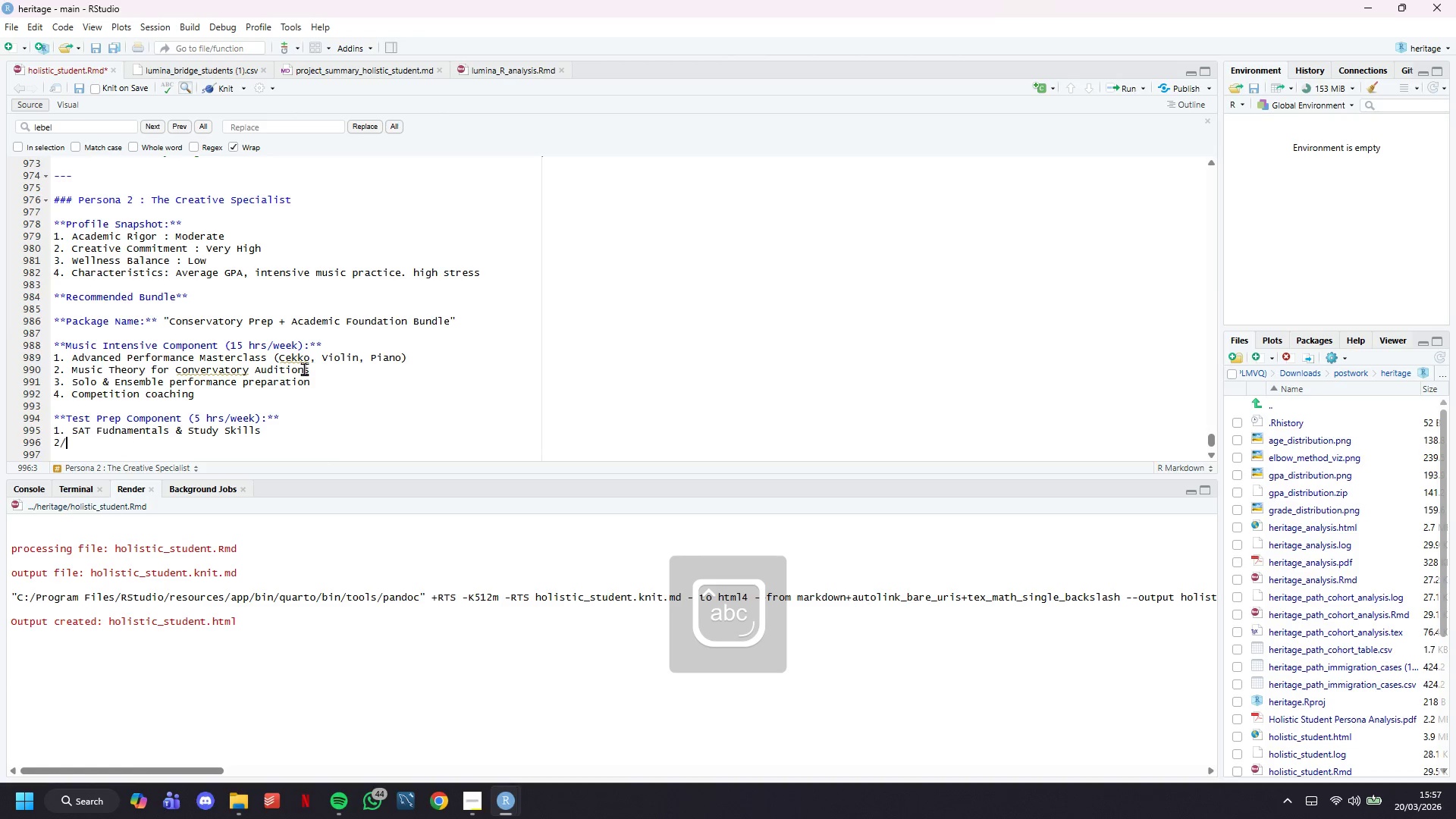 
 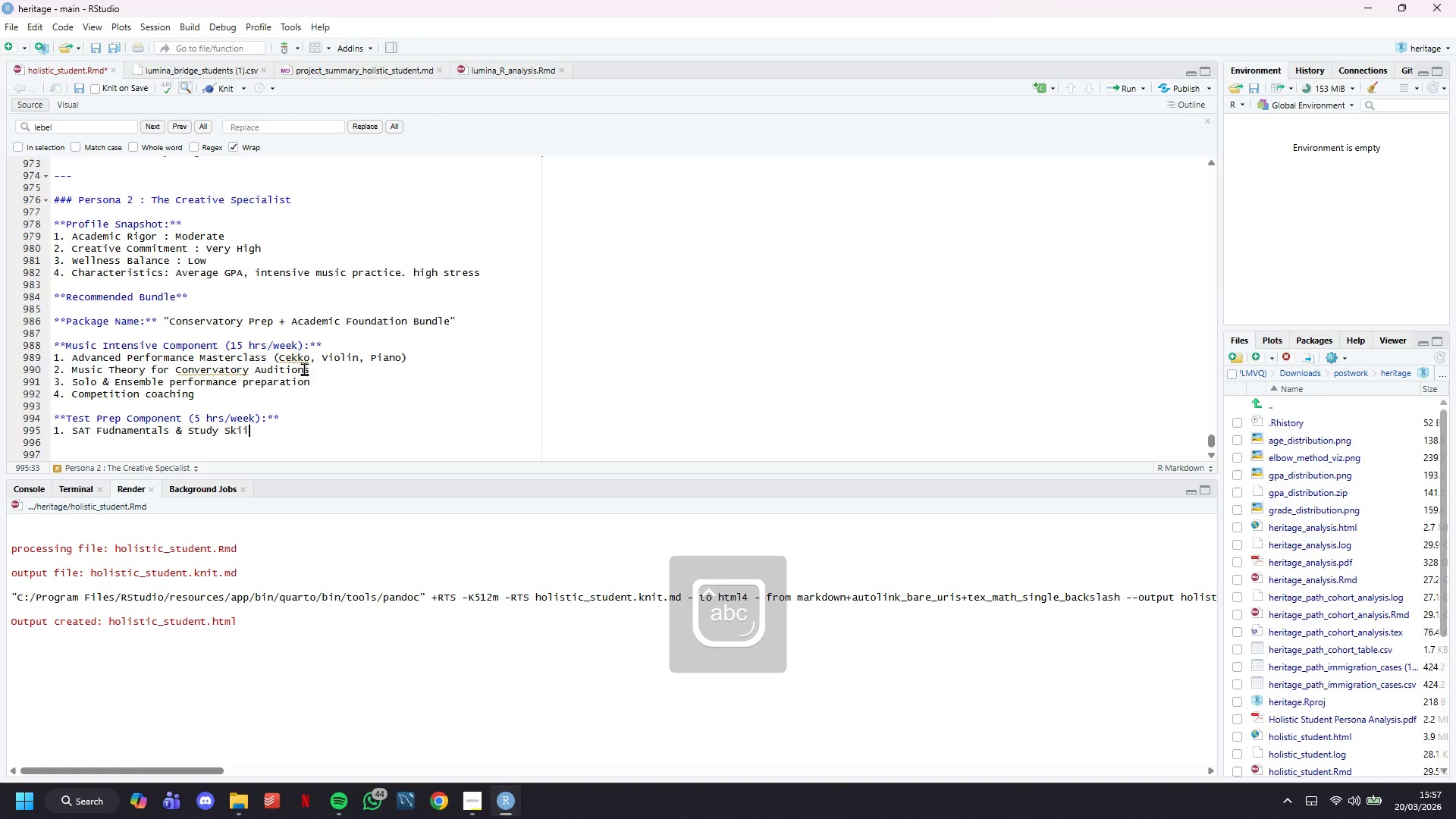 
key(Enter)
 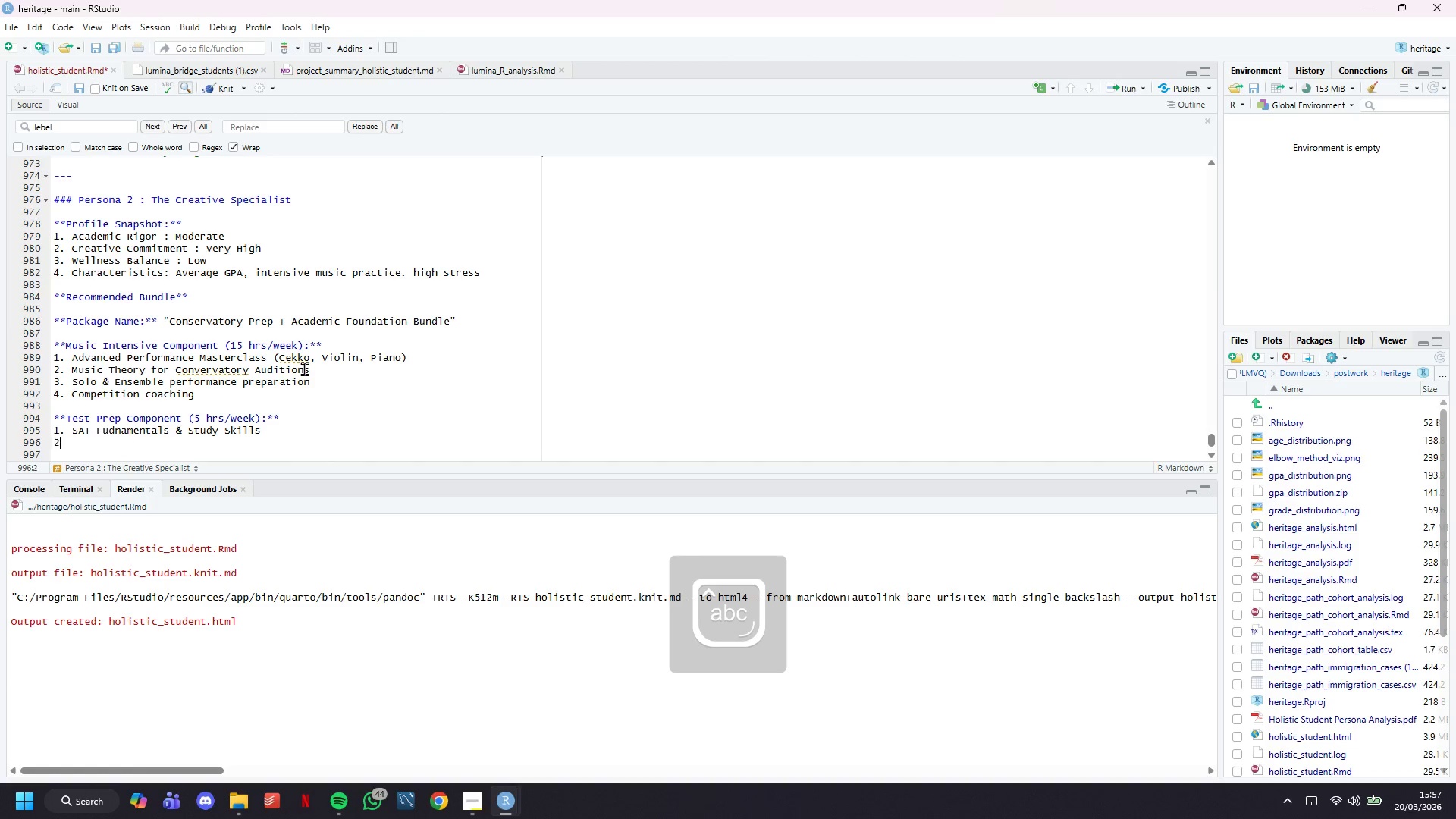 
type(2/ )
key(Backspace)
key(Backspace)
type(. Time management coaching)
 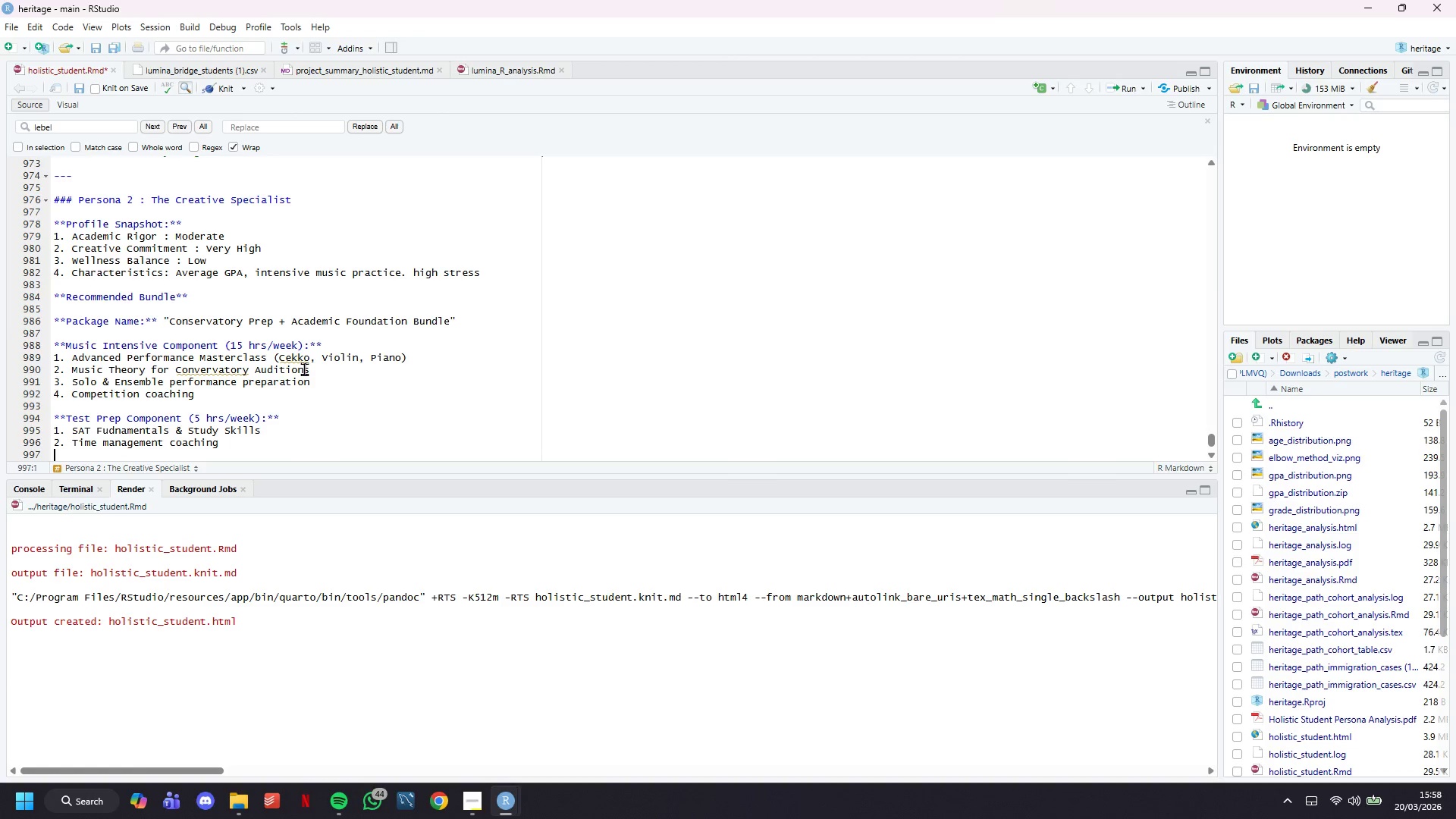 
key(Enter)
 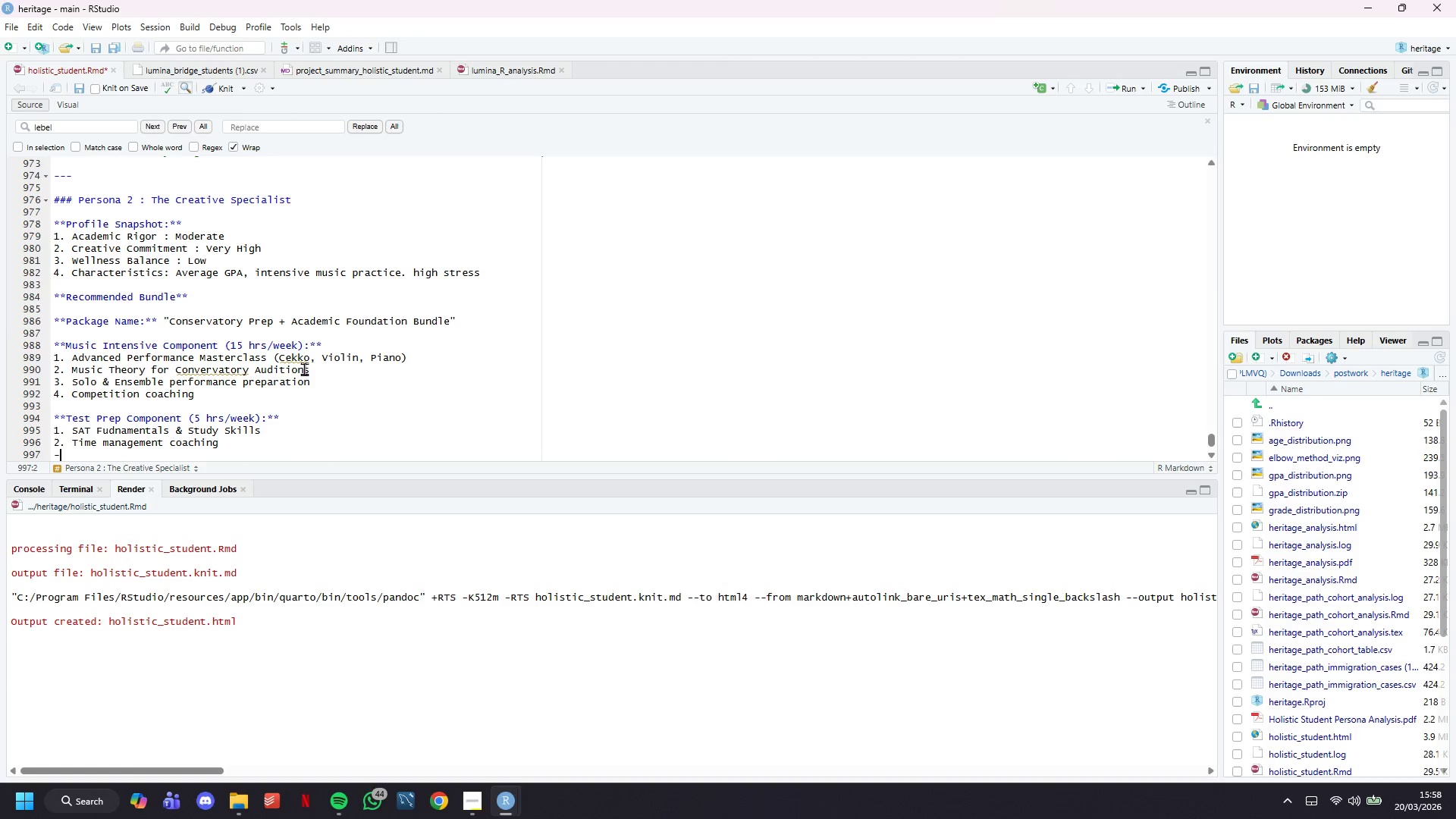 
type(- Efficient)
 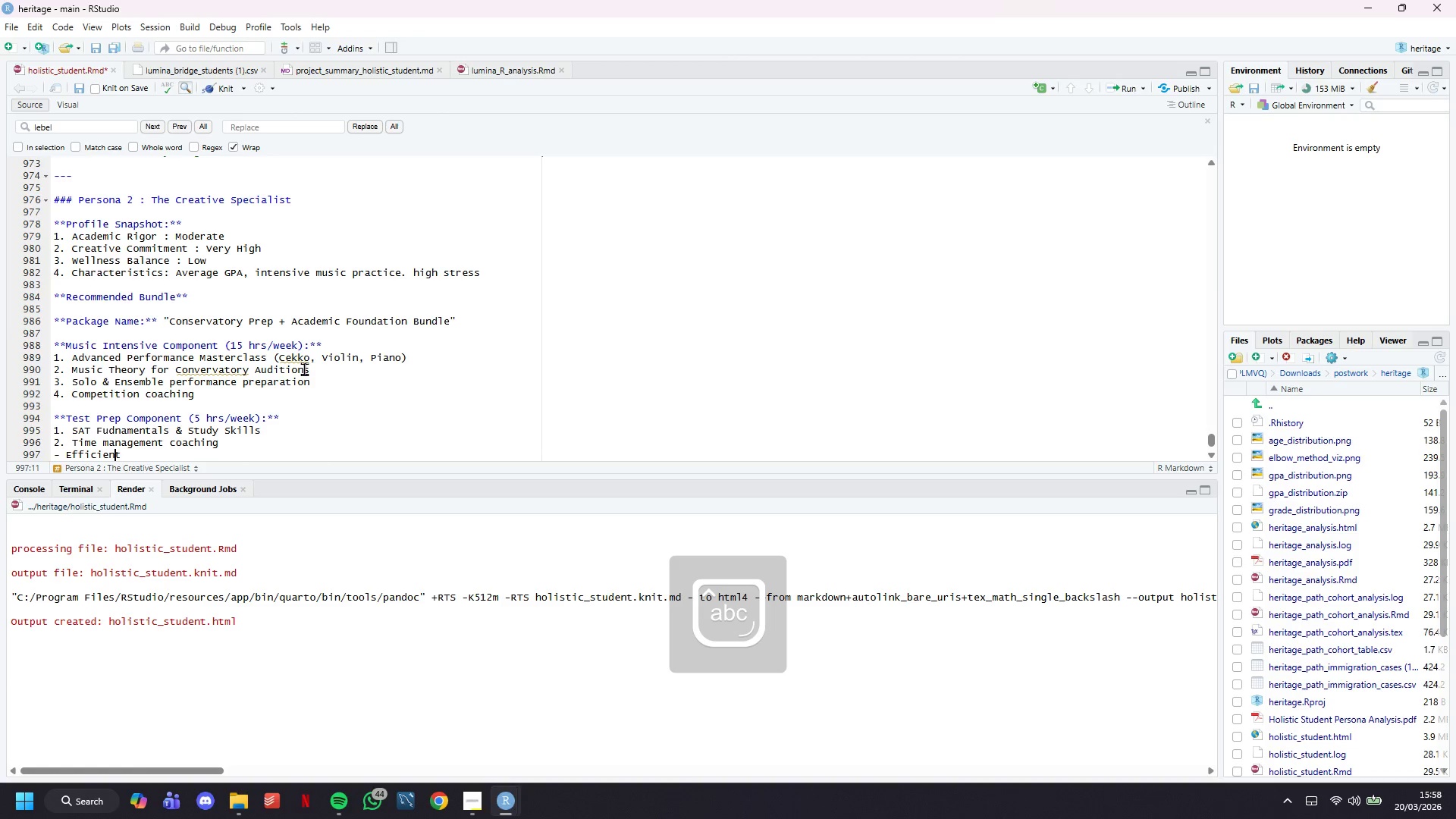 
hold_key(key=ArrowLeft, duration=0.72)
 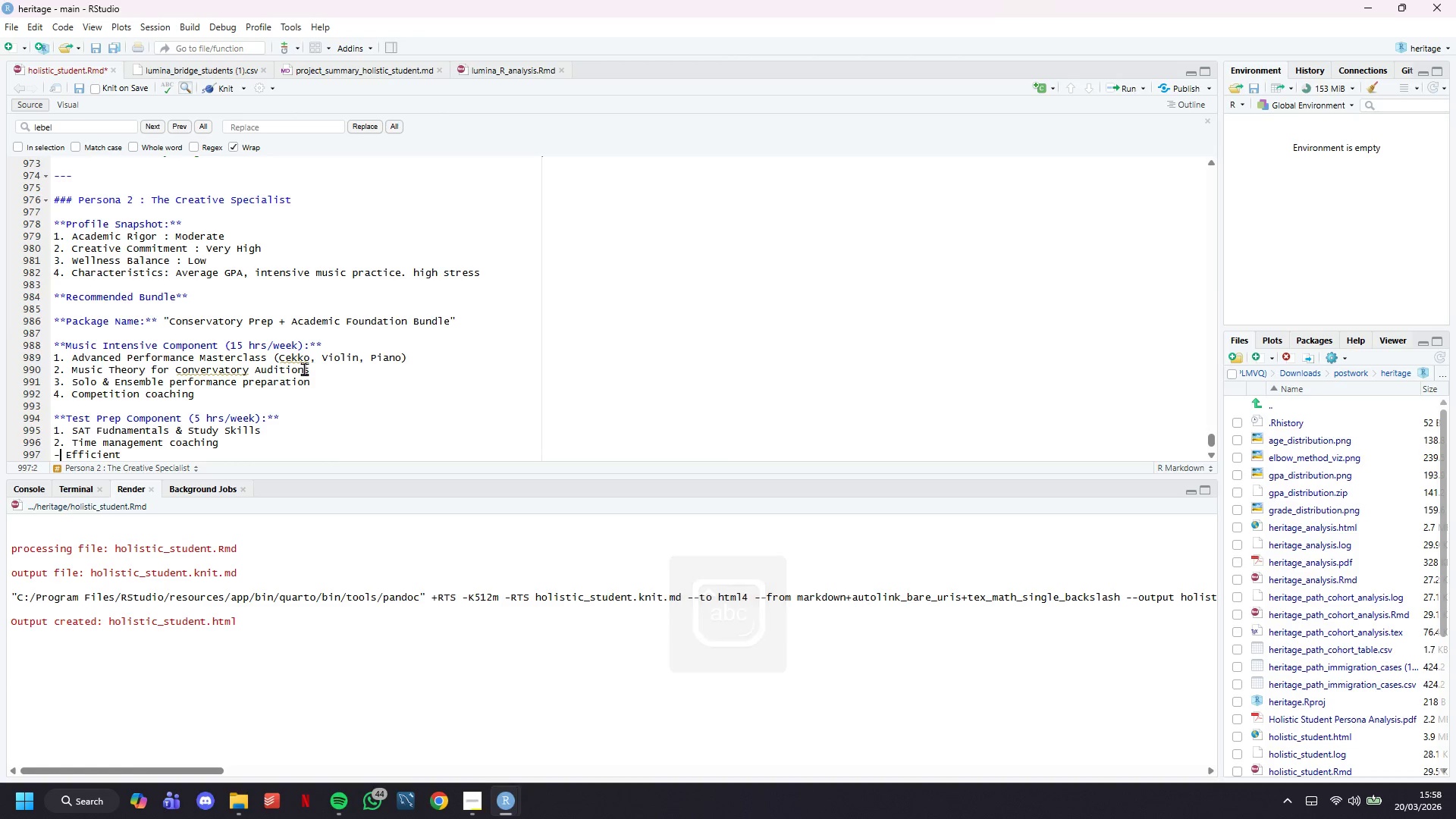 
key(ArrowLeft)
 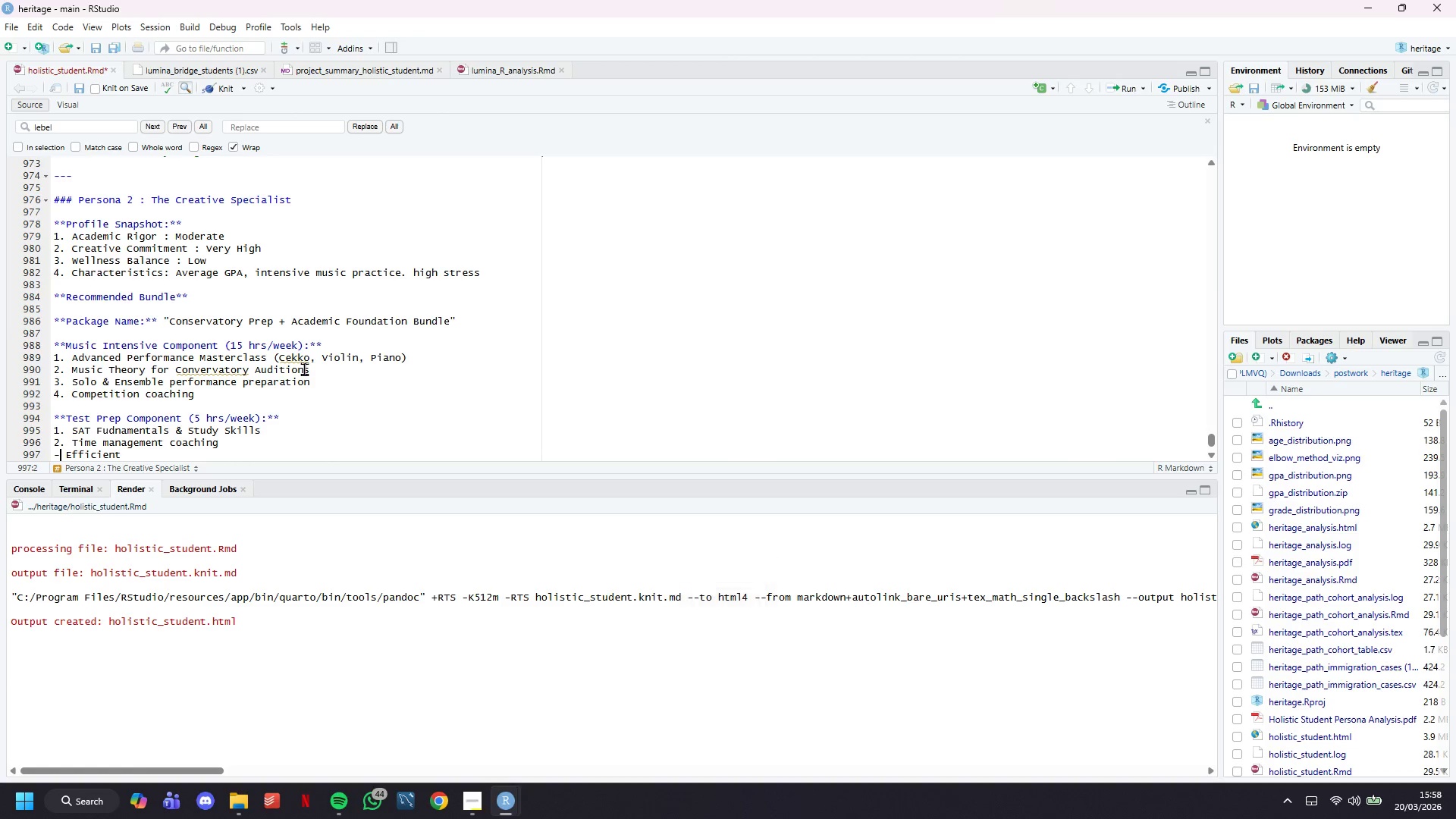 
key(ArrowLeft)
 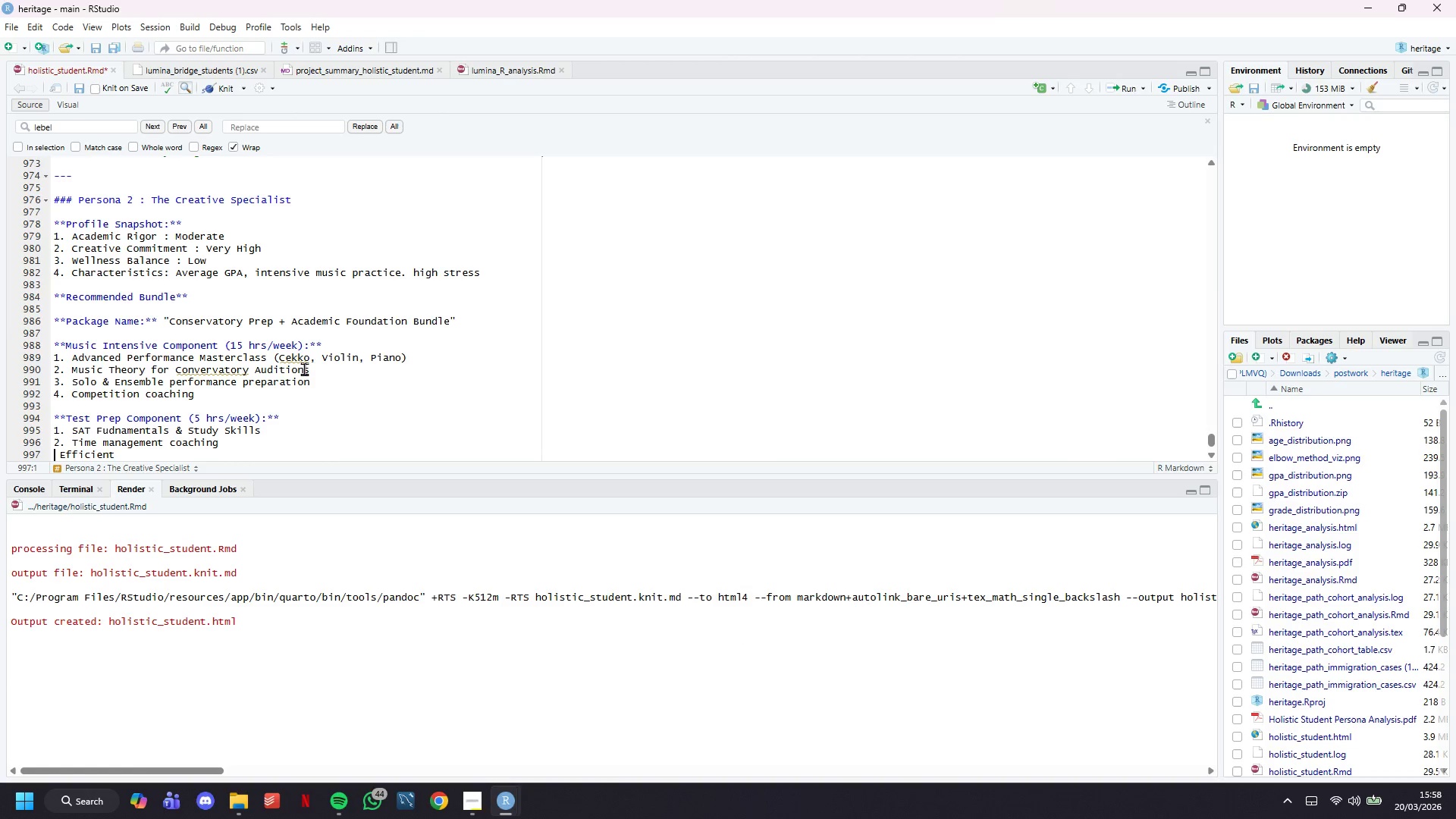 
key(Backspace)
 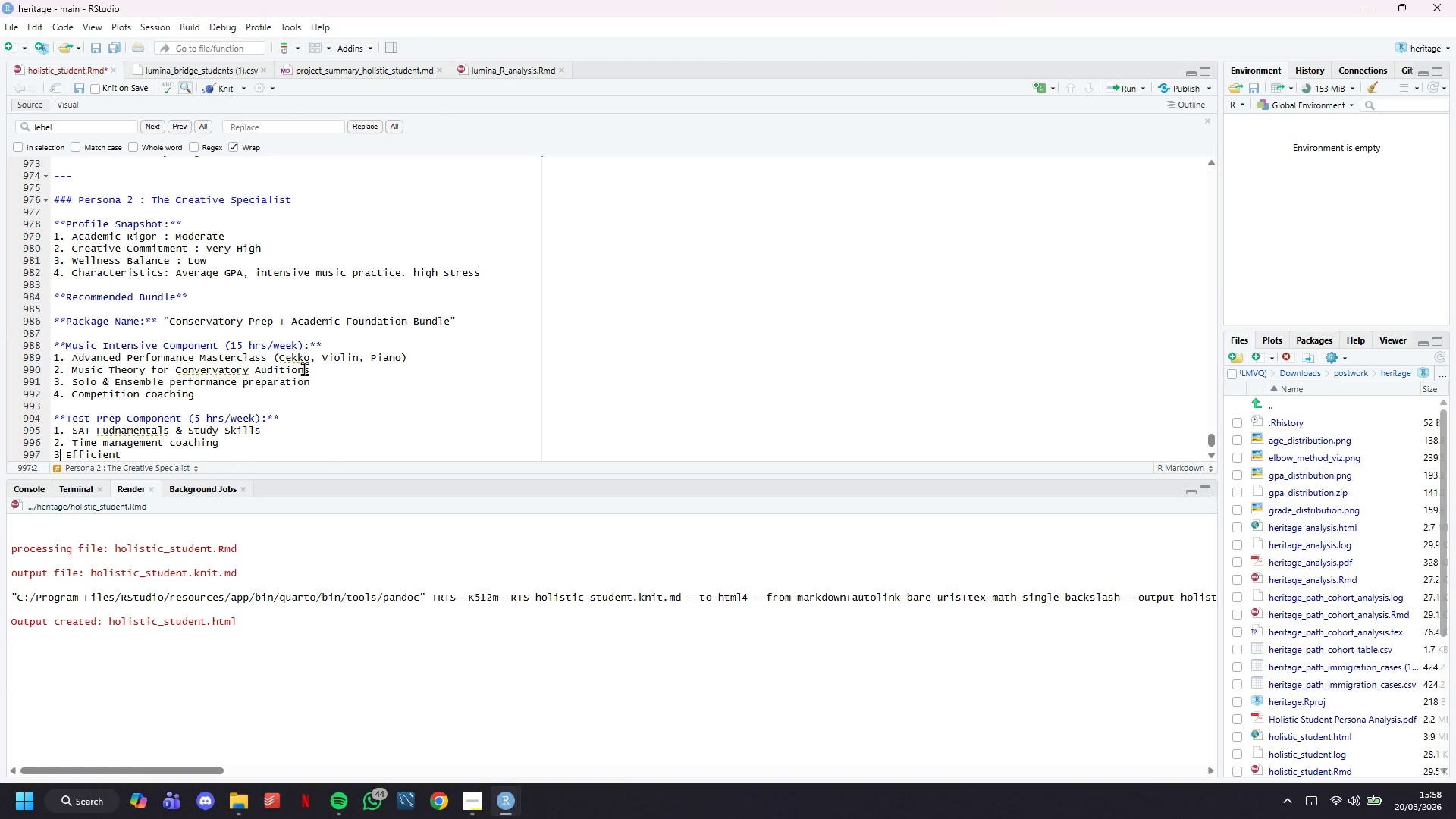 
key(3)
 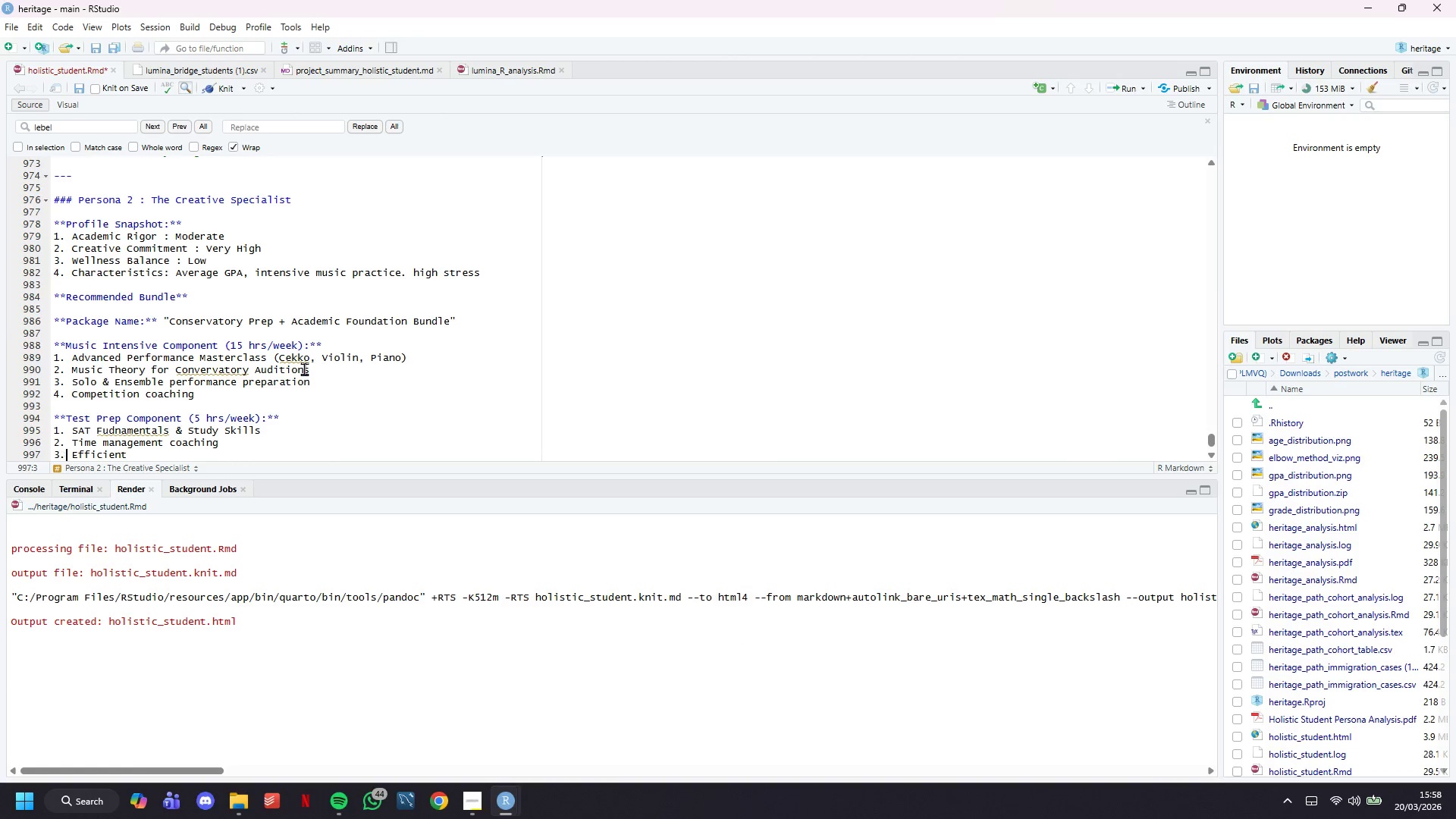 
key(Period)
 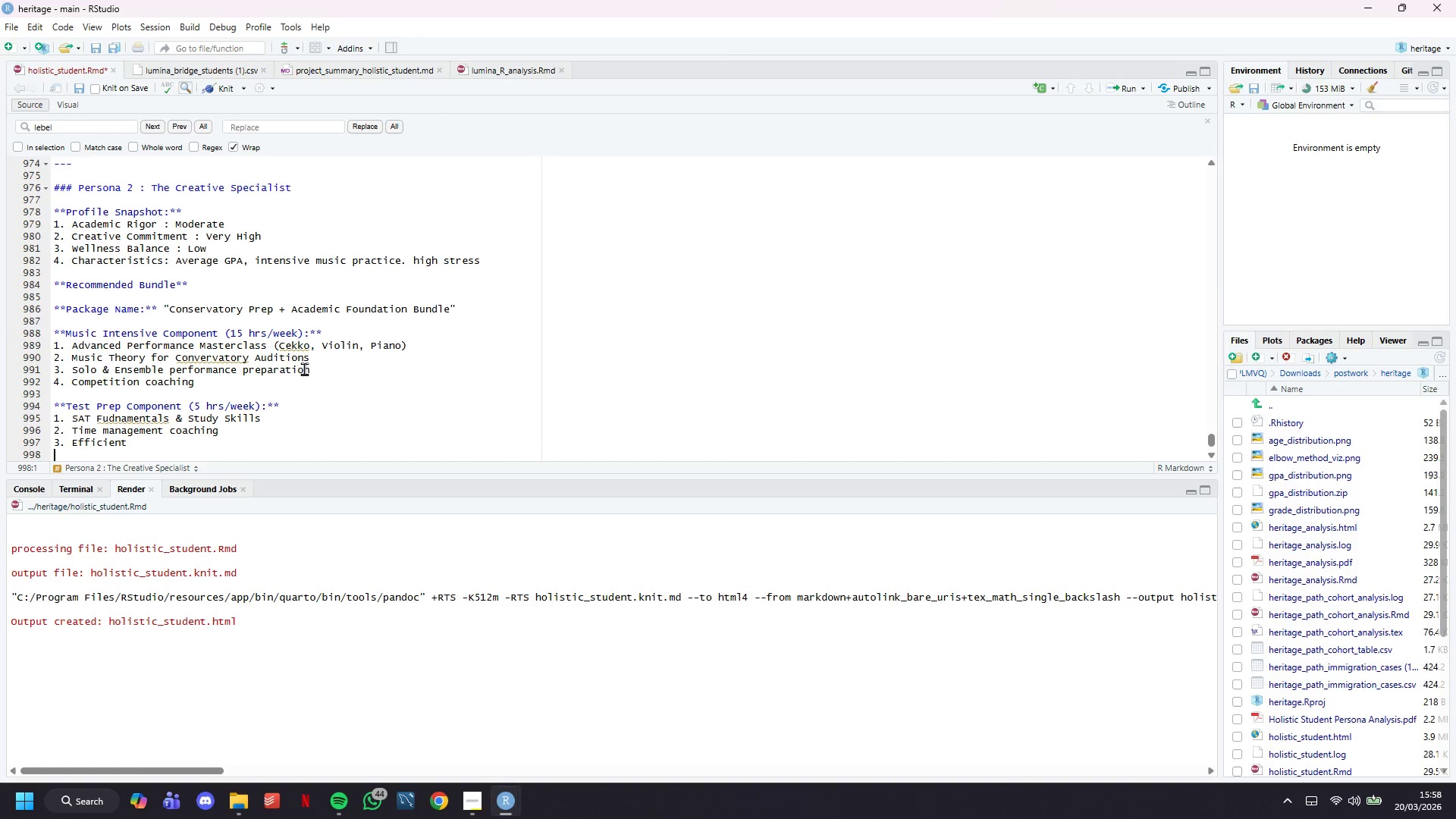 
key(ArrowDown)
 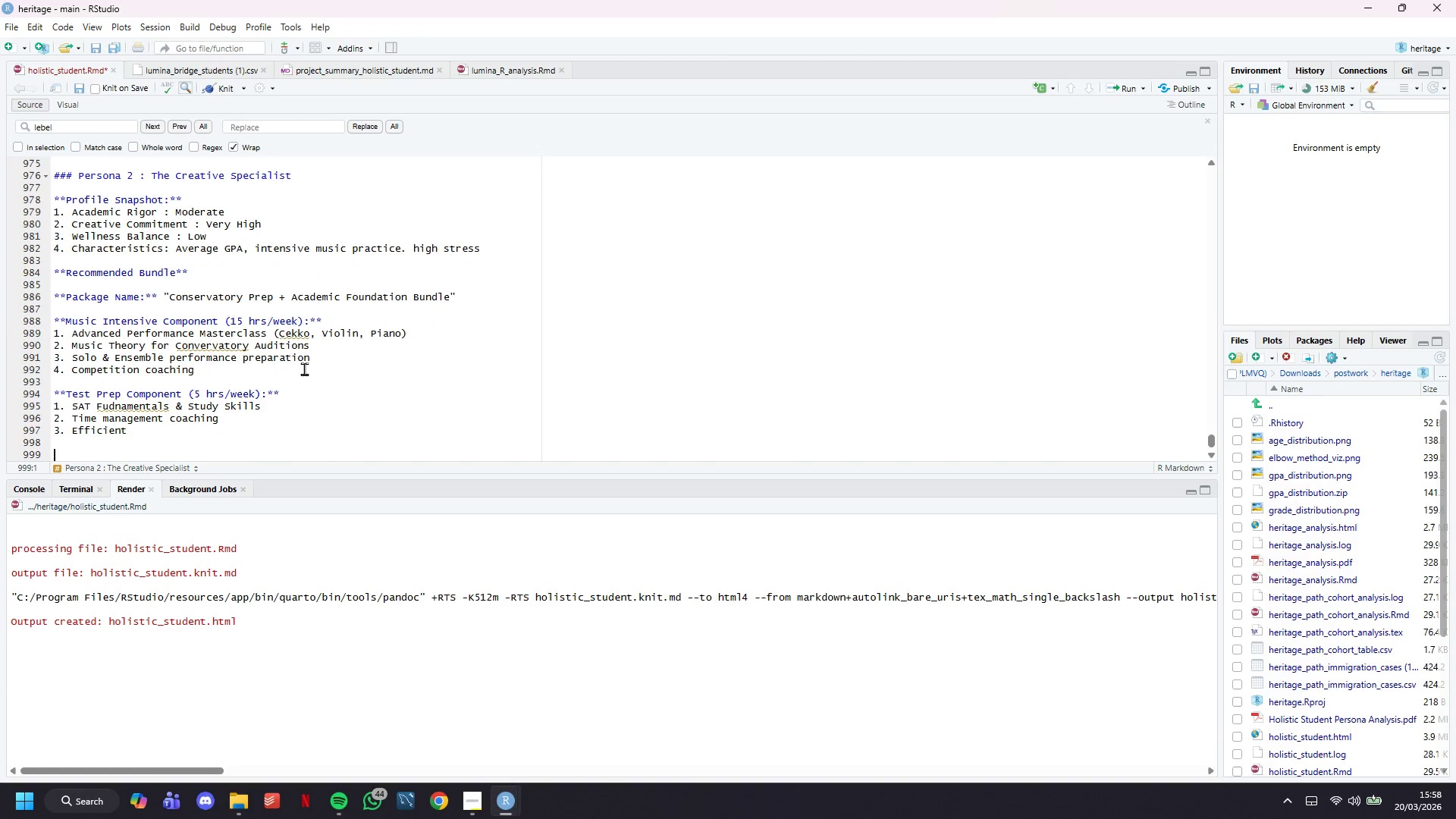 
key(ArrowDown)
 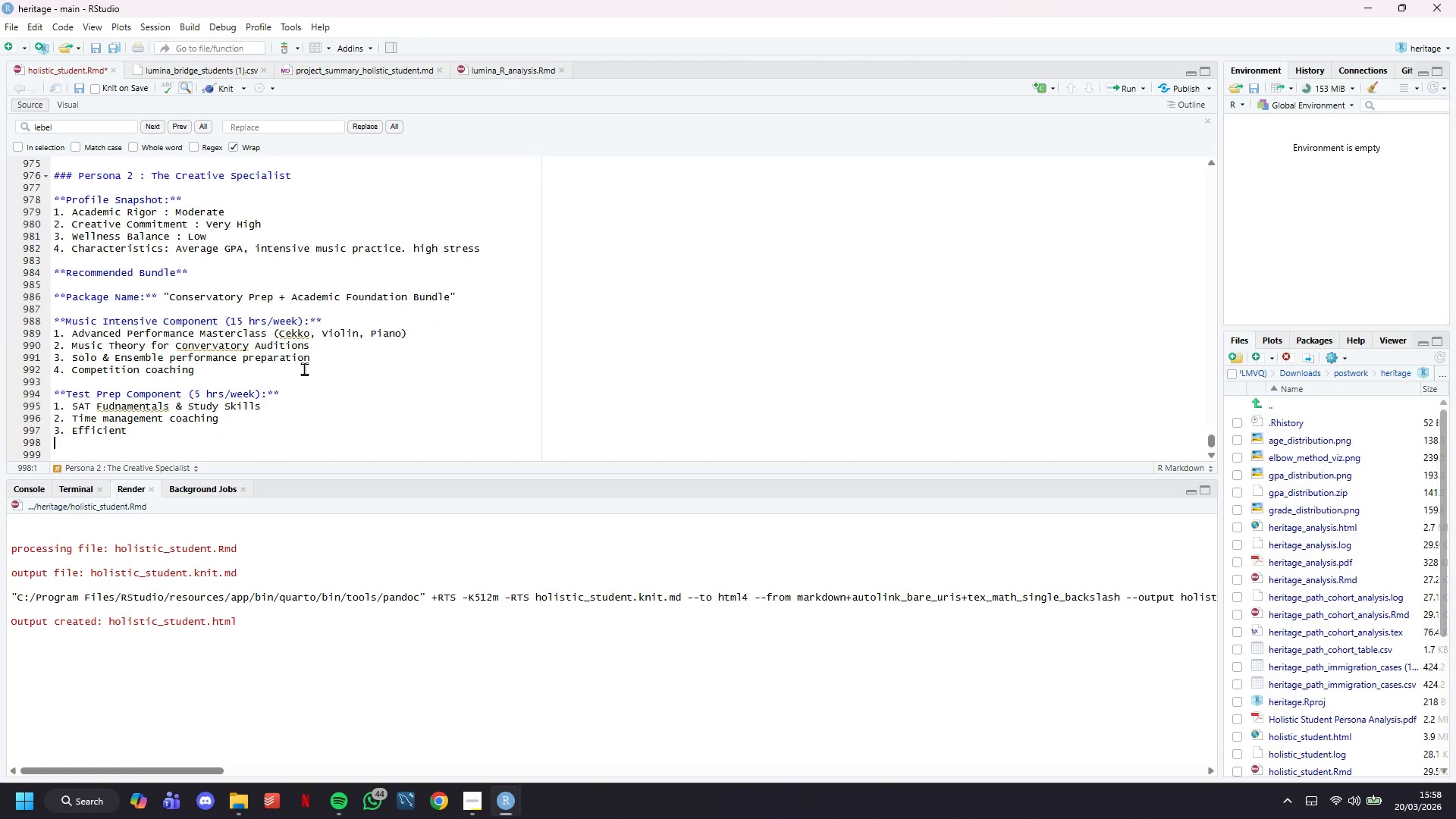 
key(ArrowLeft)
 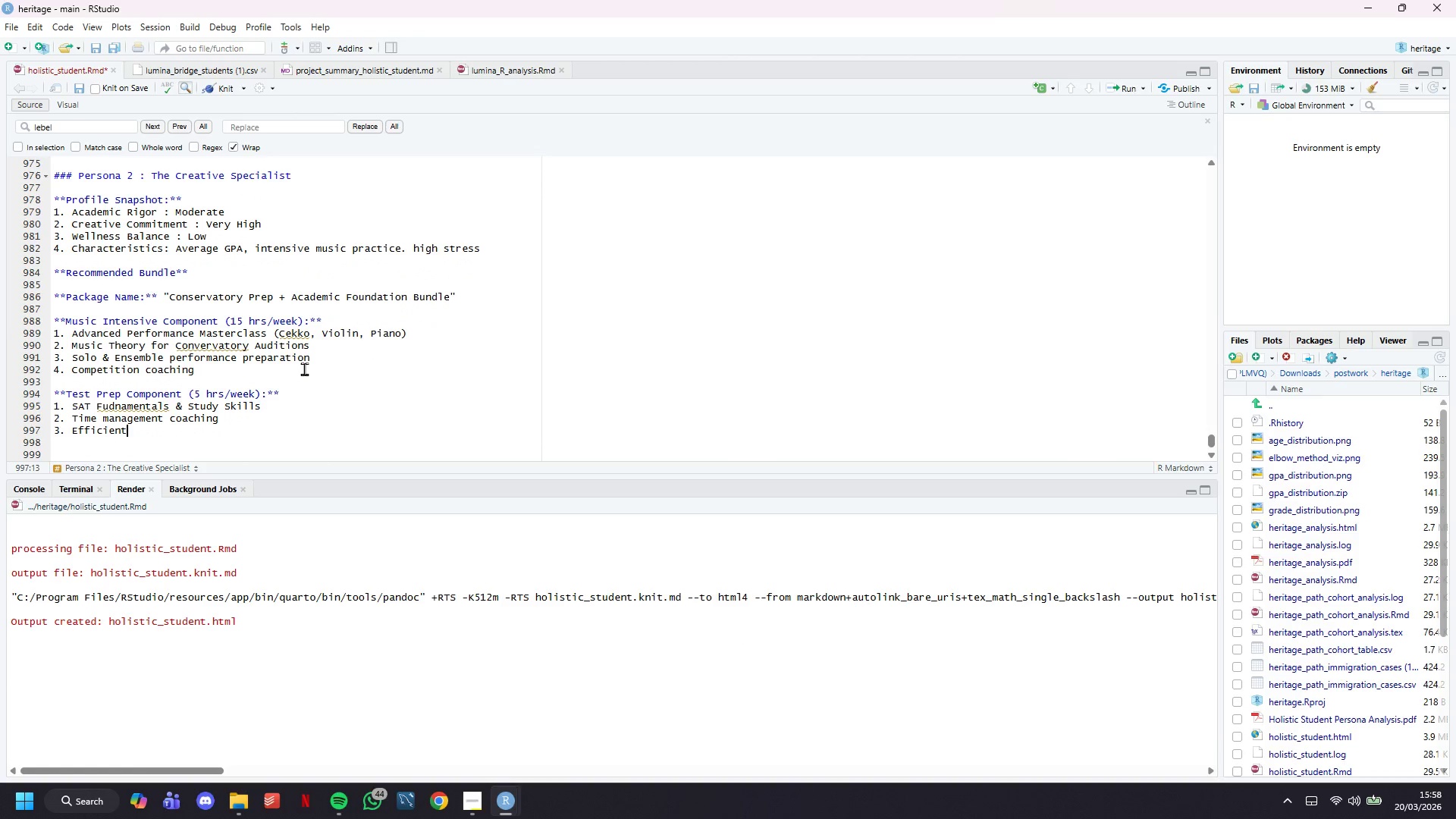 
key(ArrowLeft)
 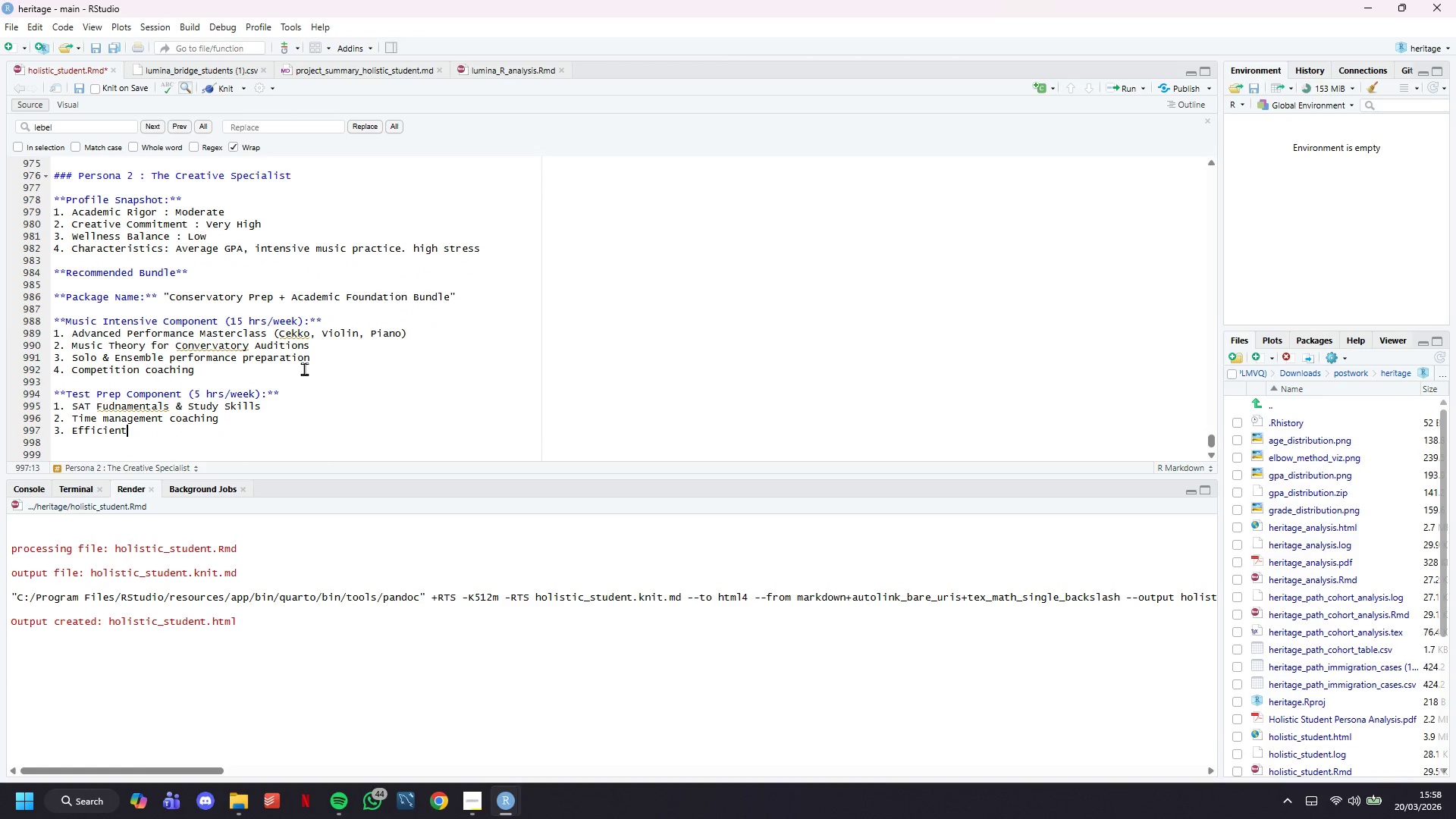 
type( test strategies (not intensive)
 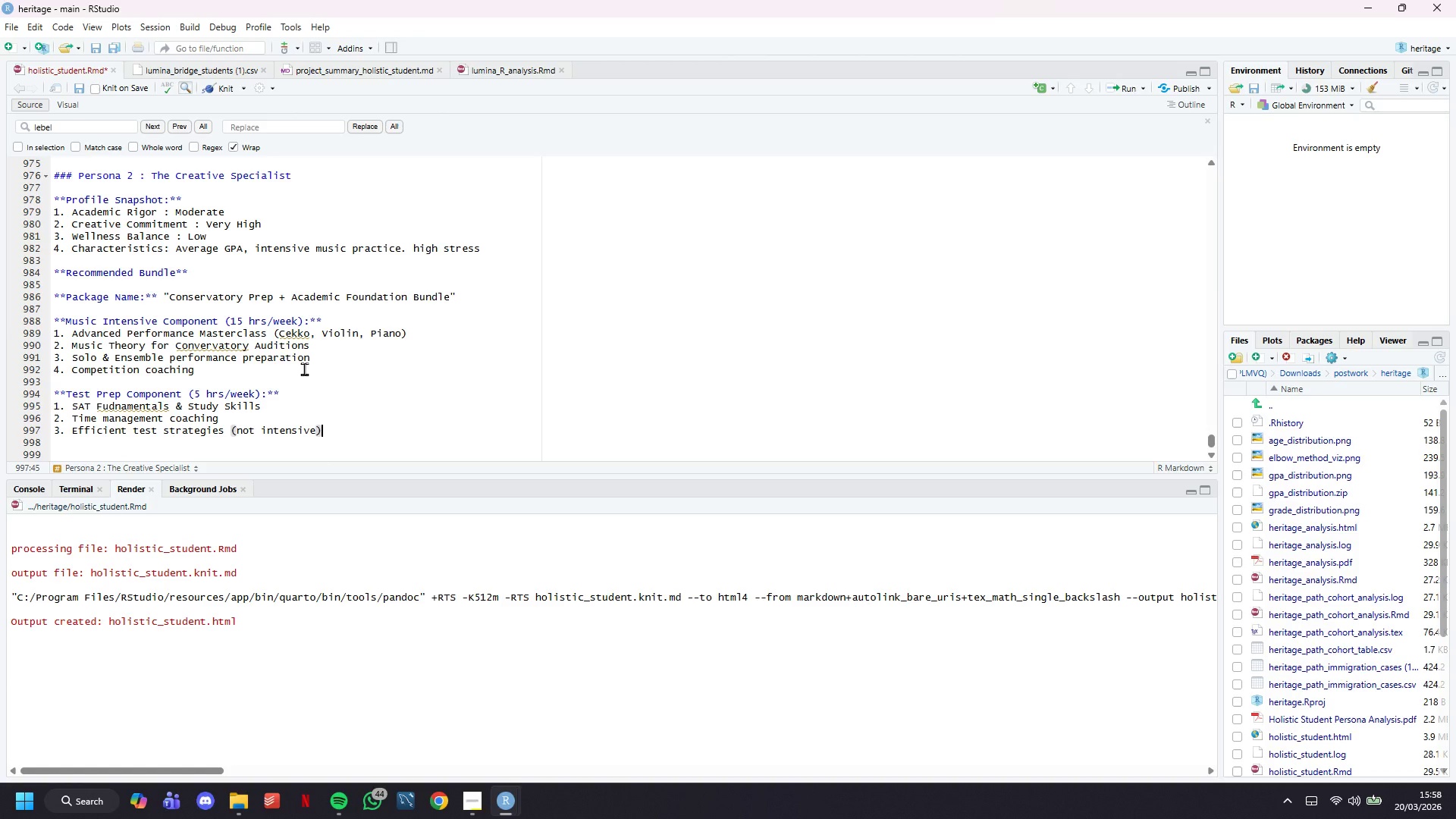 
 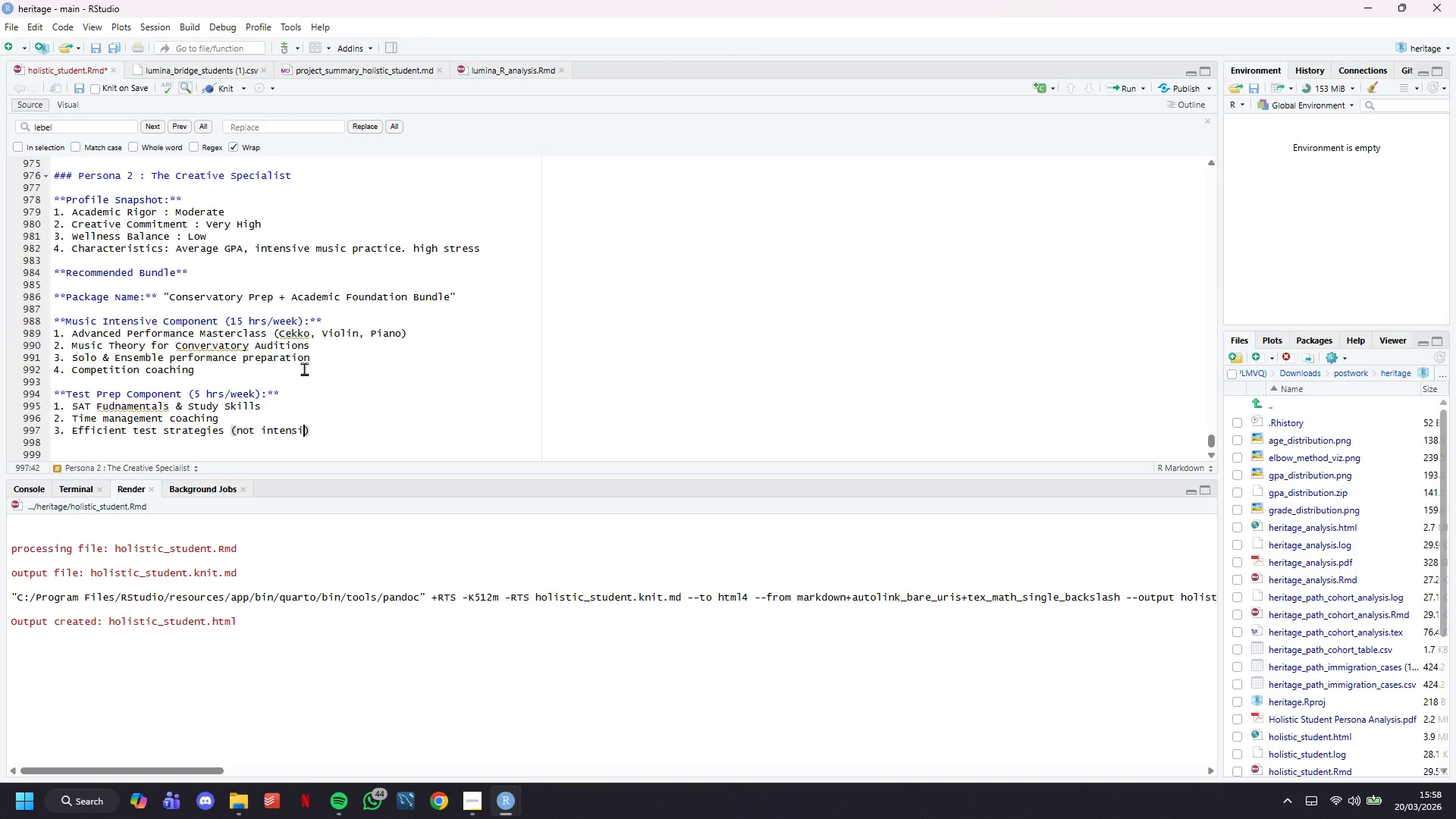 
key(ArrowRight)
 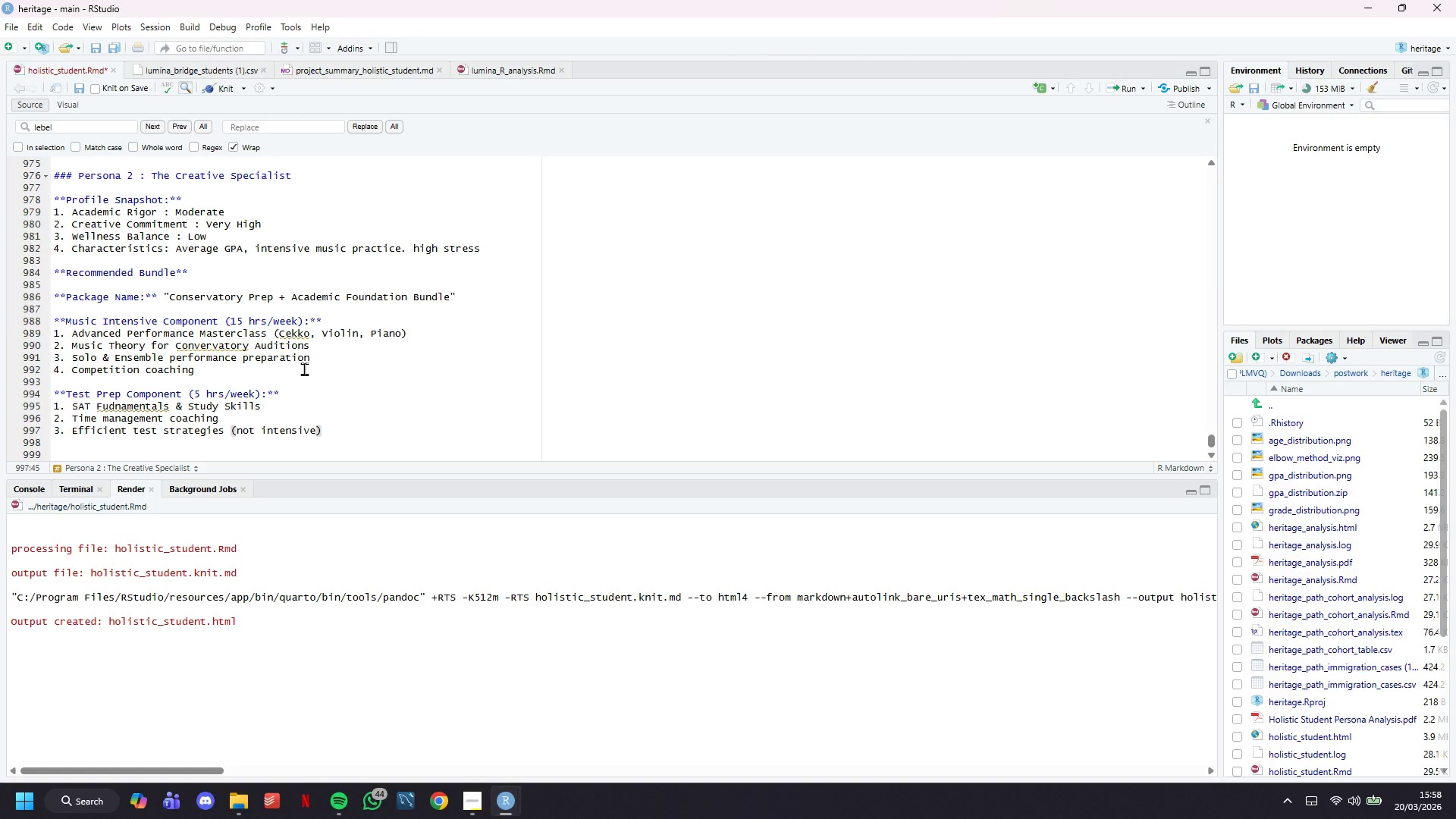 
wait(8.7)
 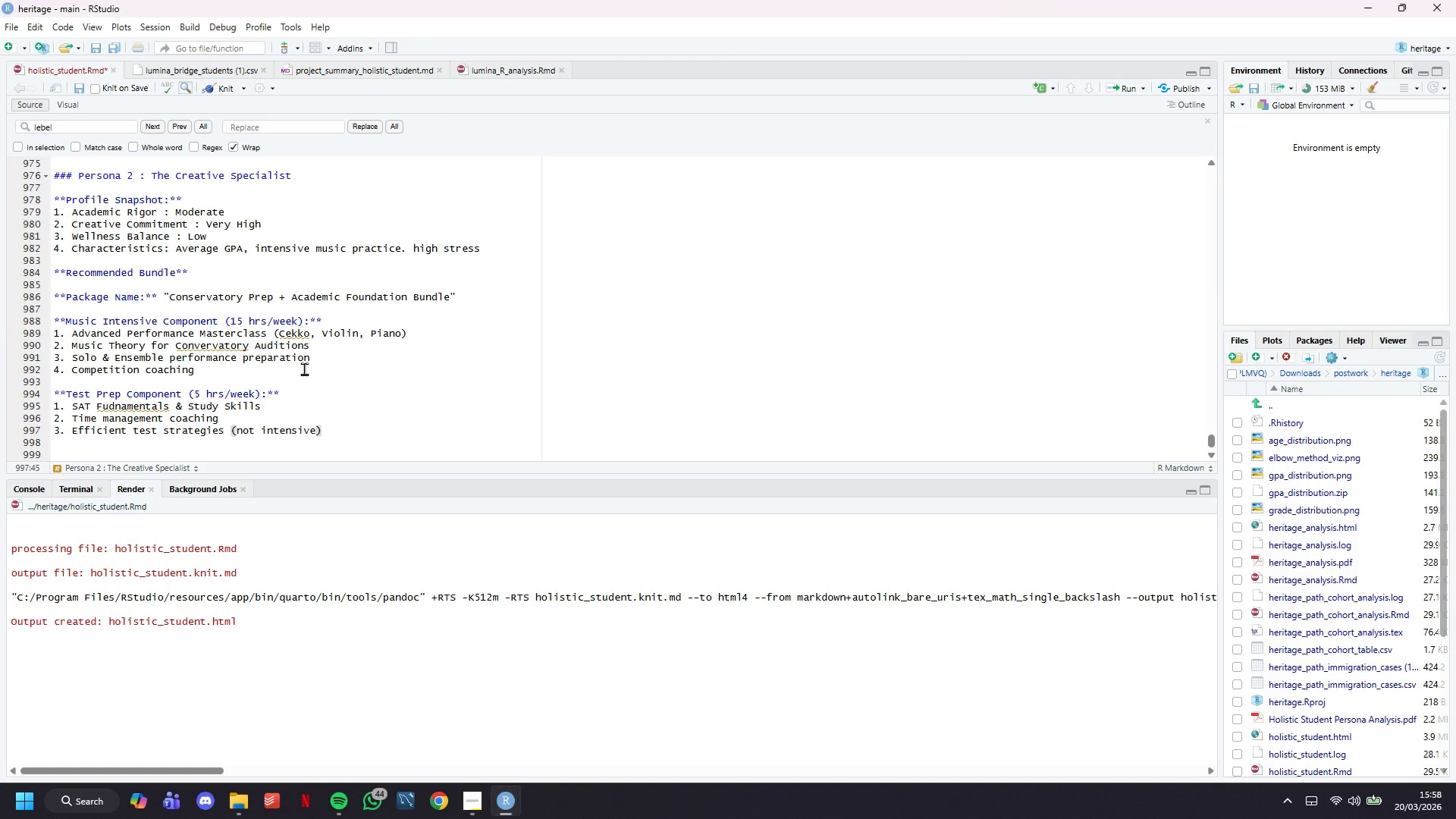 
key(Enter)
 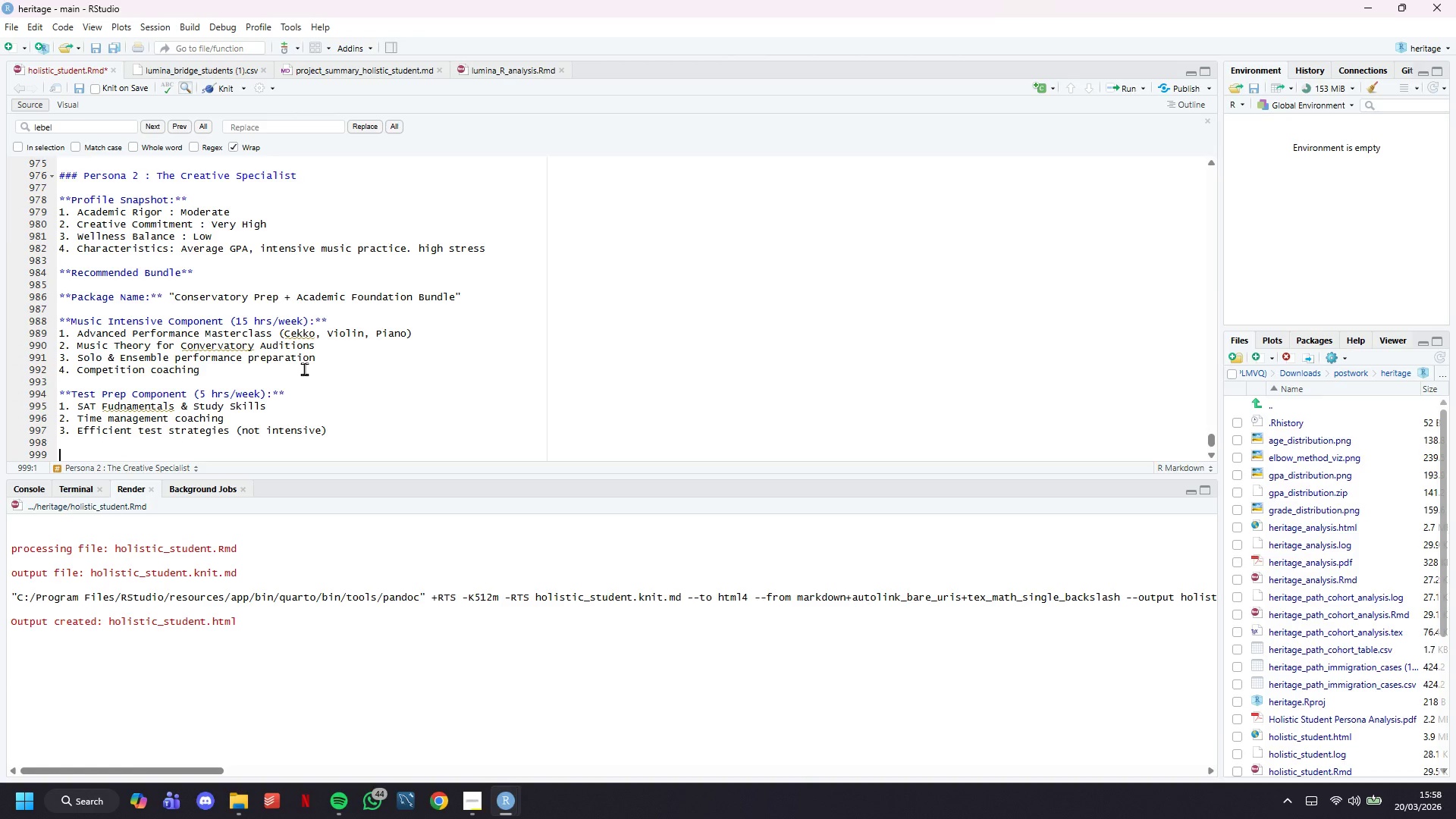 
key(Enter)
 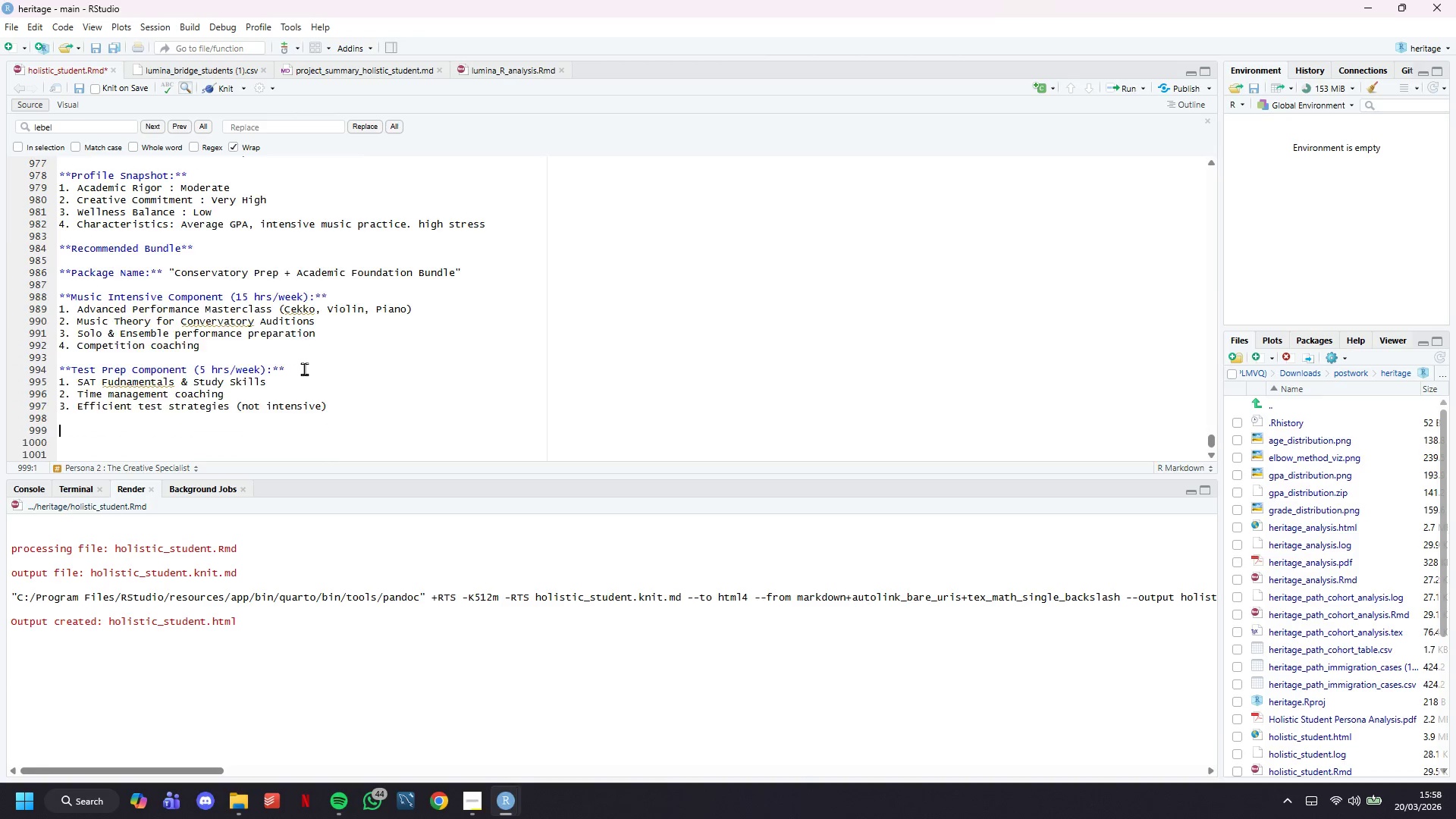 
scroll: coordinate [304, 369], scroll_direction: down, amount: 15.0
 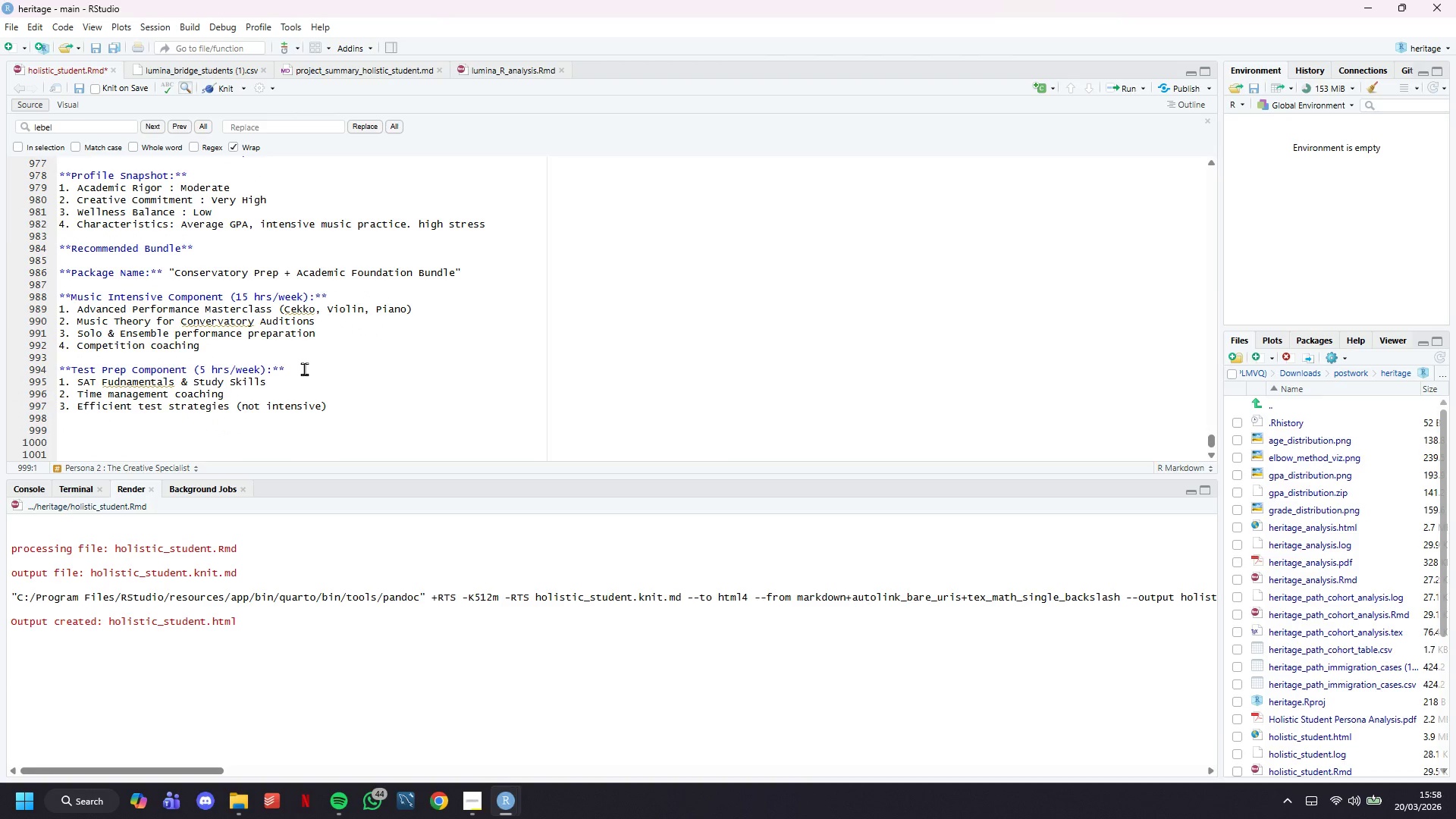 
type(****)
 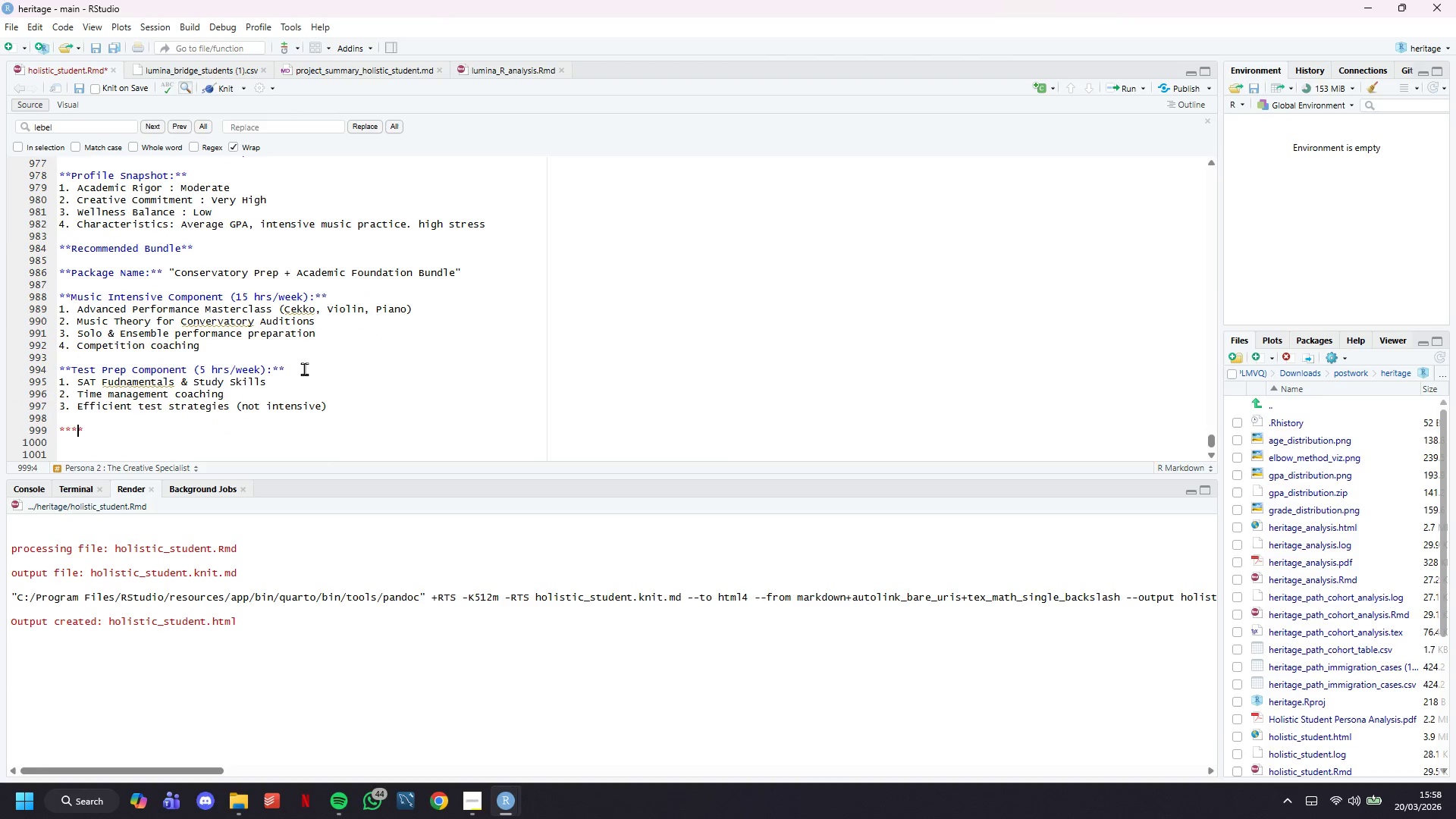 
key(ArrowLeft)
 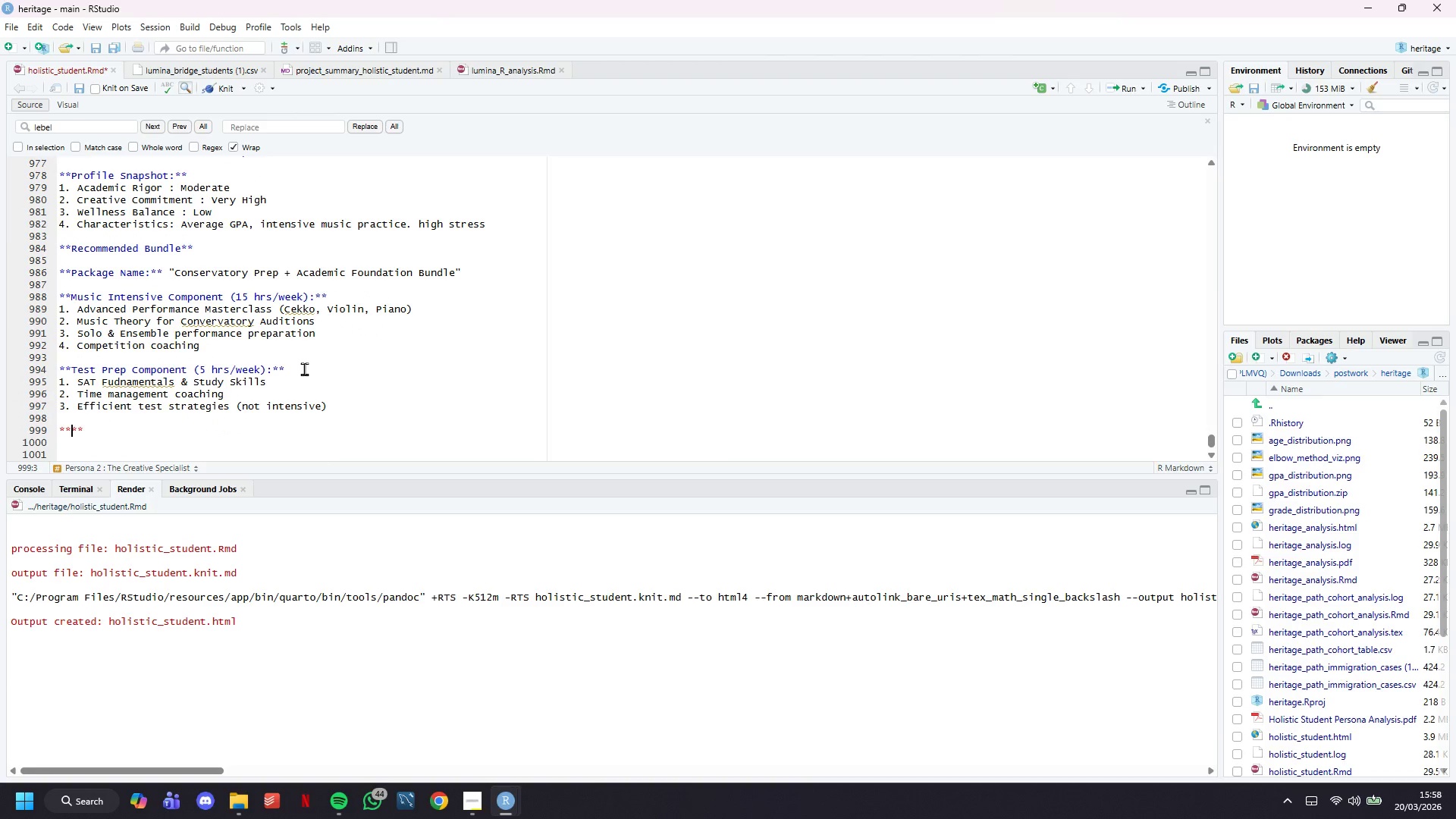 
key(ArrowLeft)
 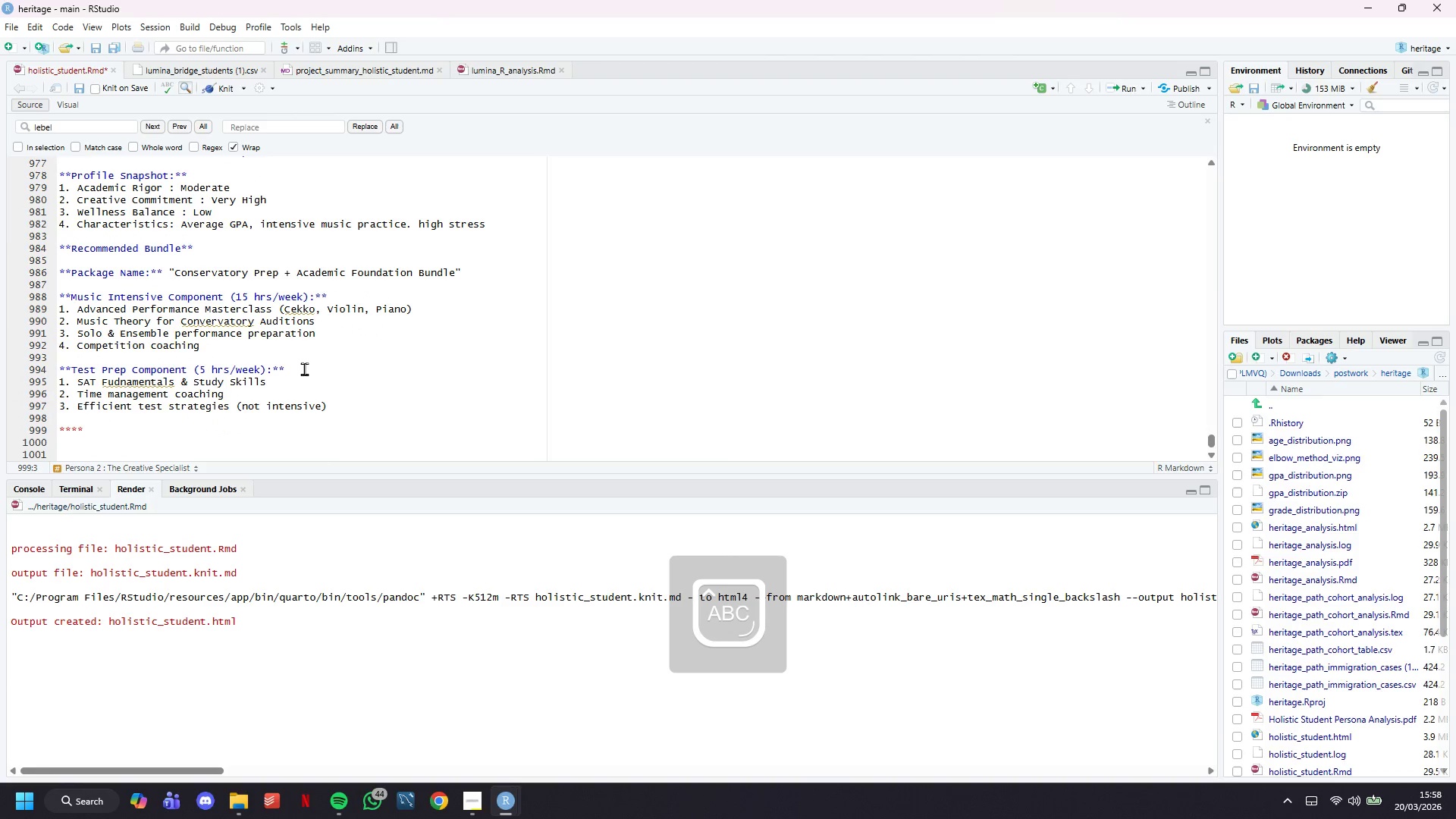 
type(Wellness Add-On (MANDATORY):)
 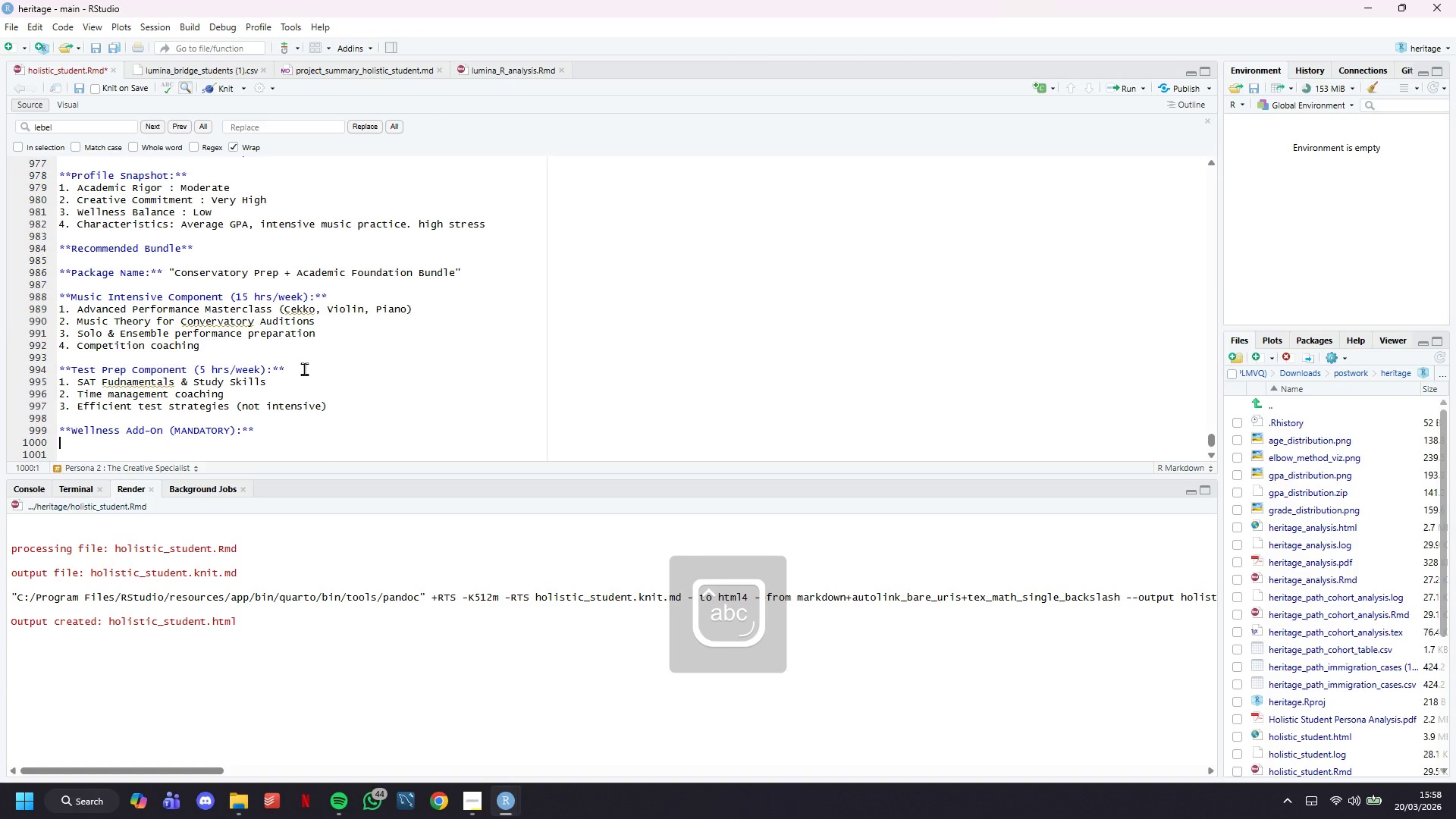 
 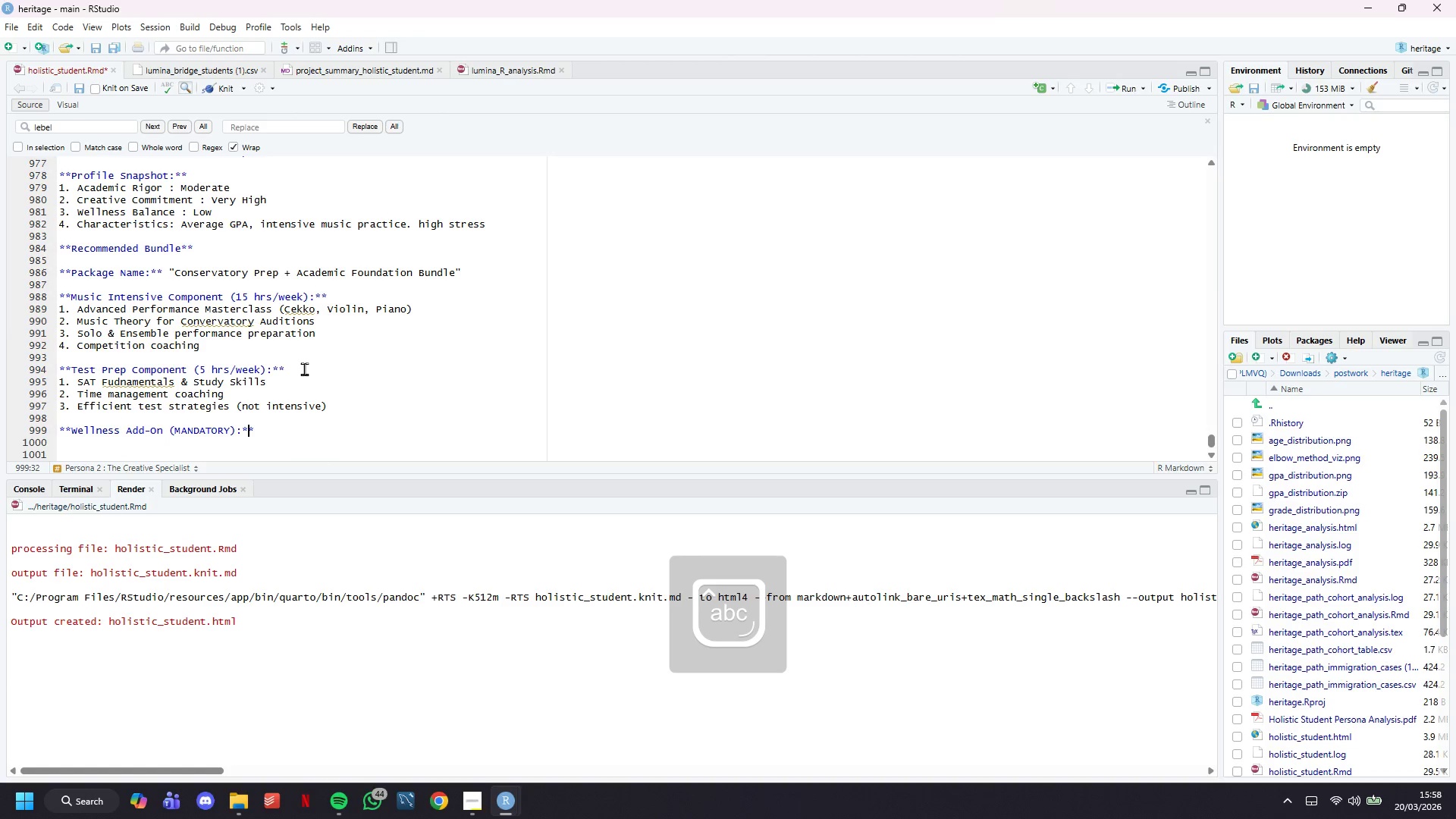 
key(ArrowRight)
 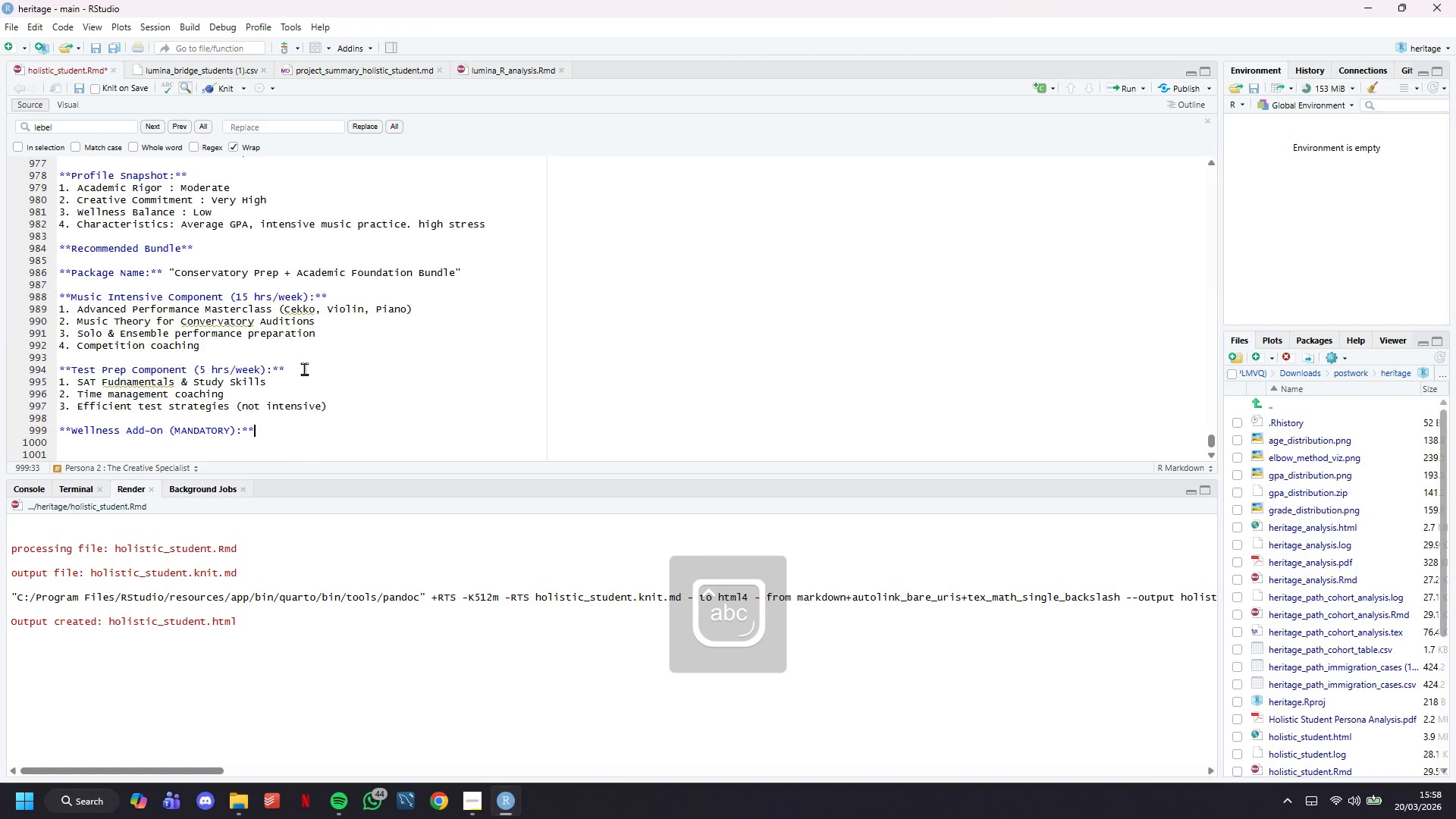 
key(ArrowRight)
 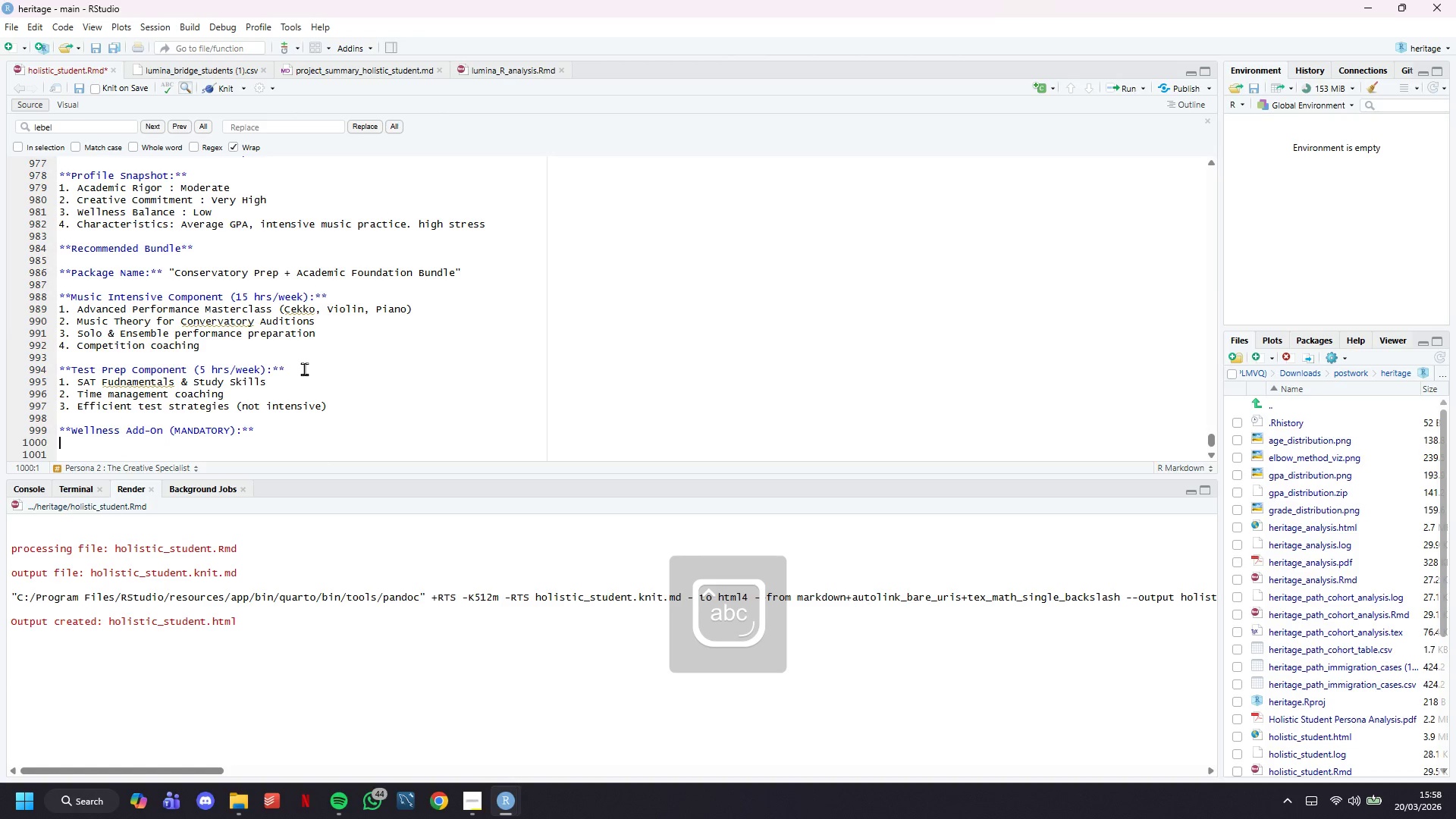 
key(Enter)
 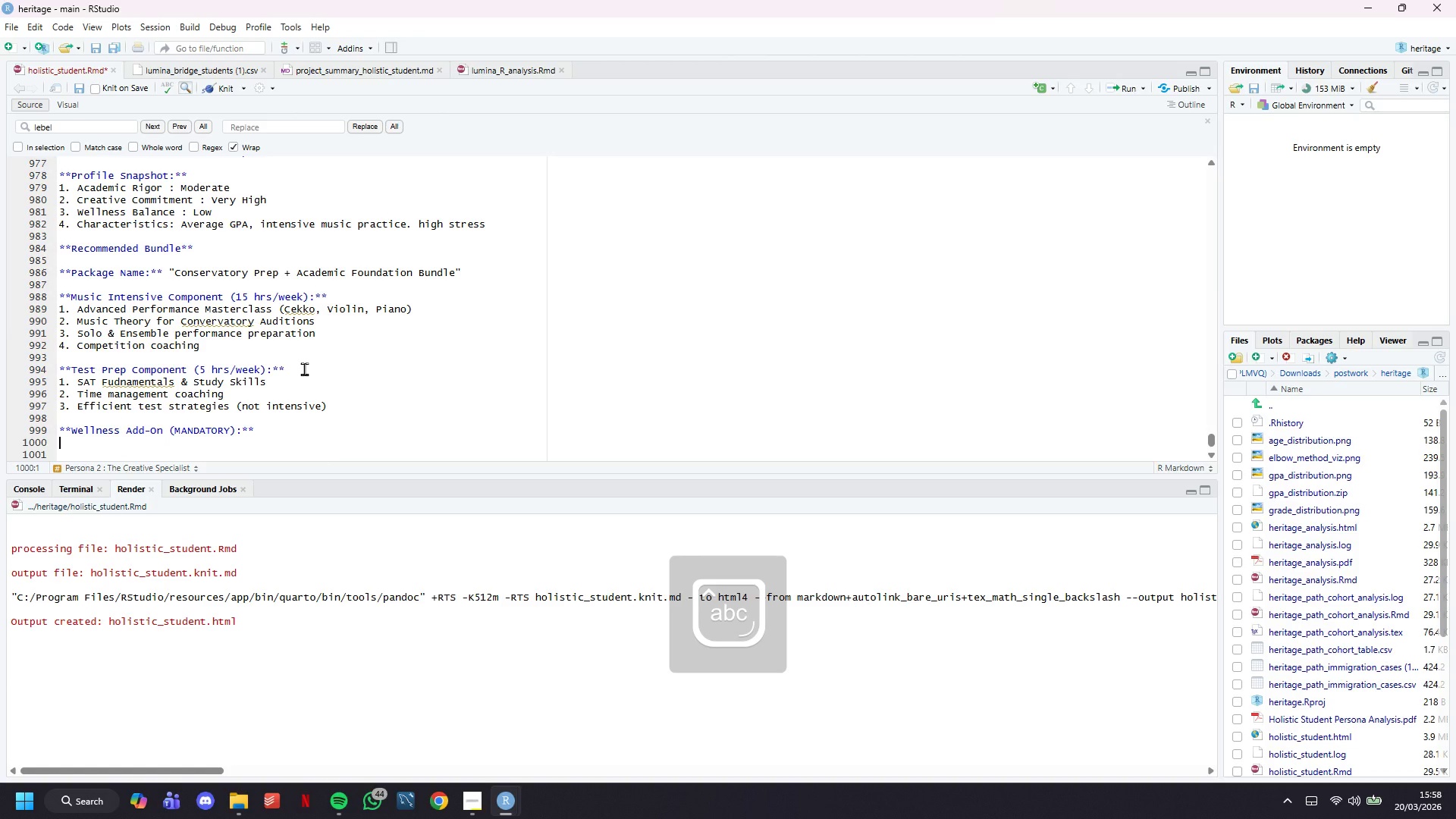 
type(- Stress managemnet)
key(Backspace)
key(Backspace)
key(Backspace)
type(ent workshop (2 sessions)
 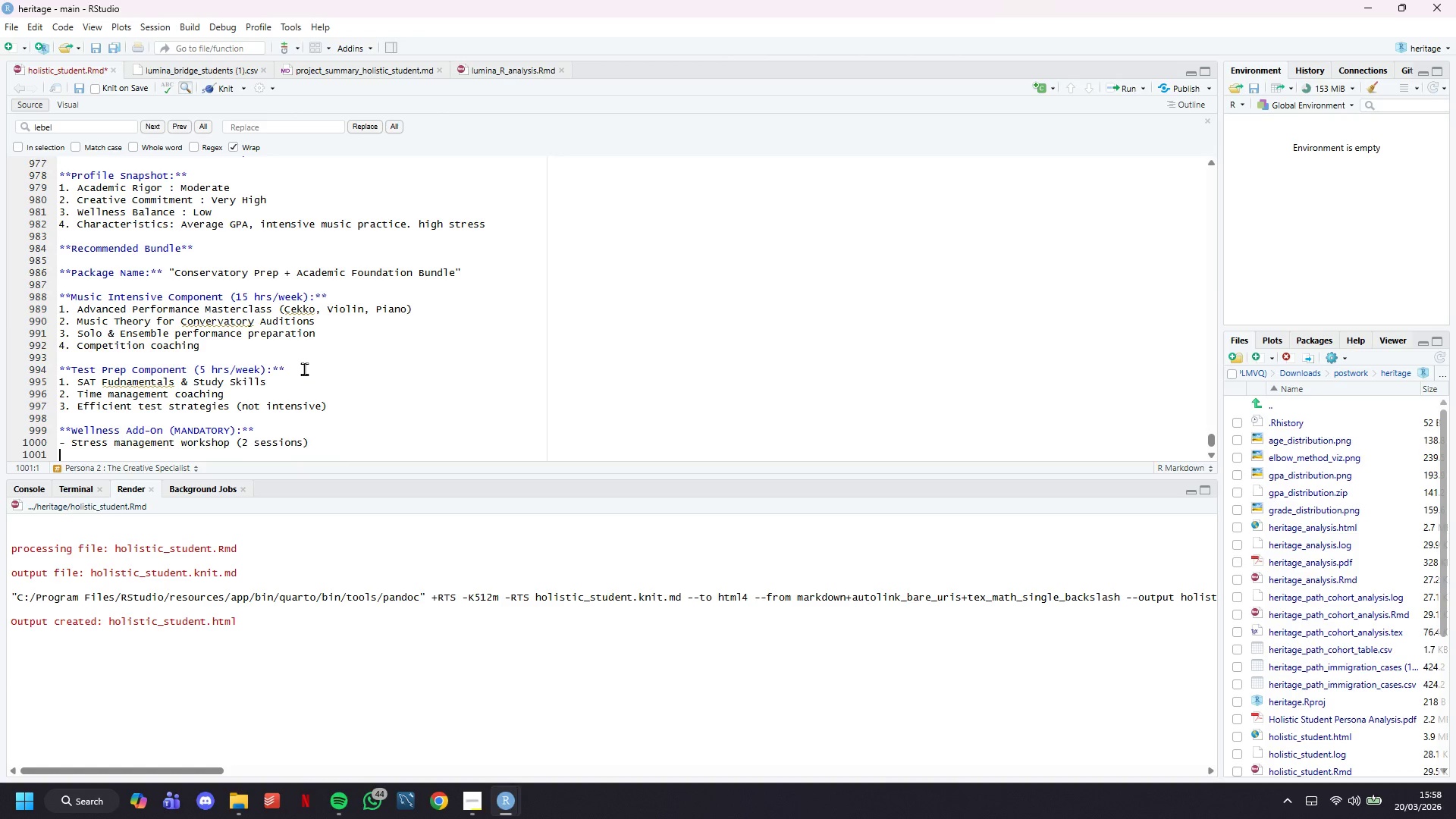 
 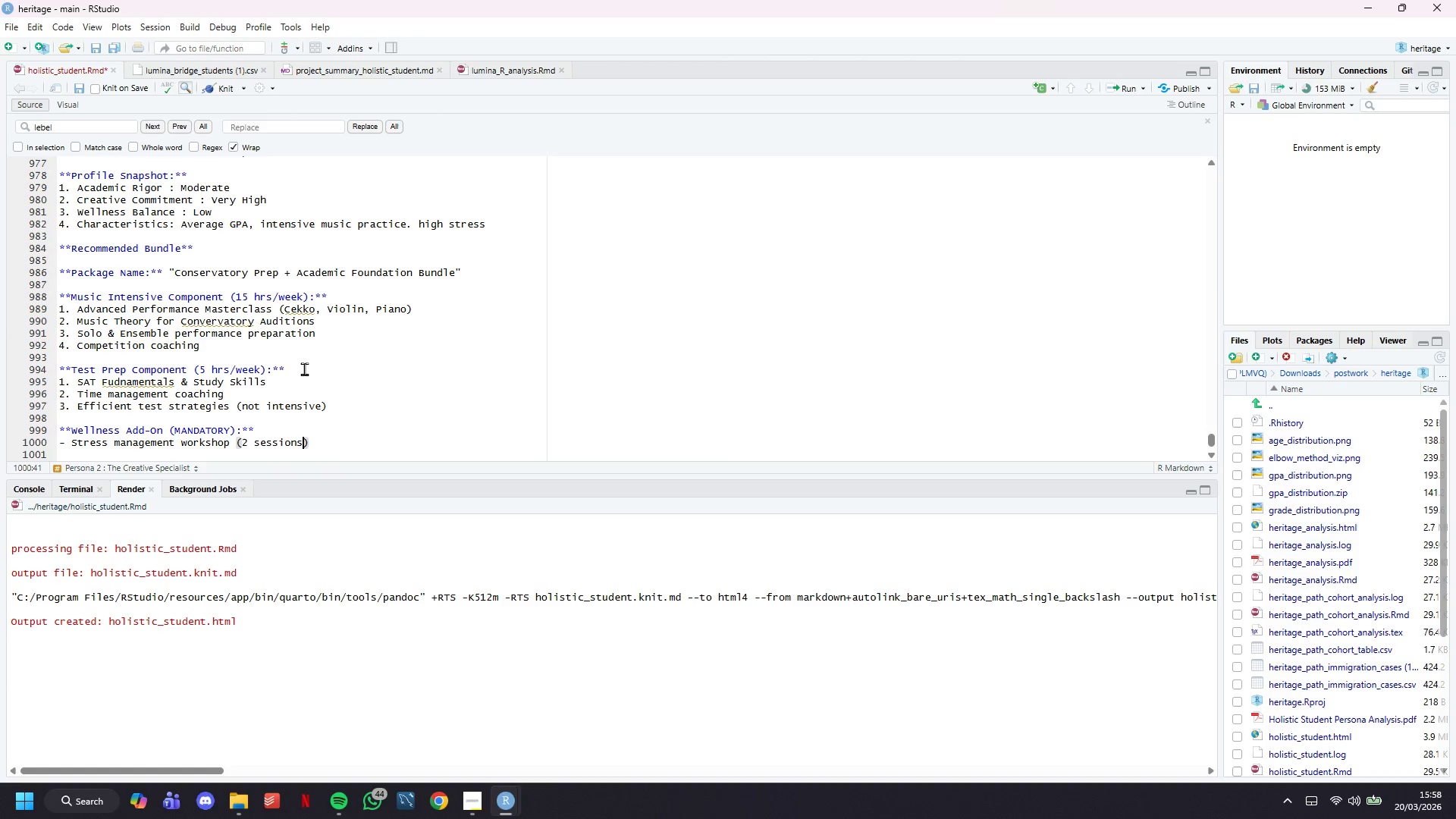 
key(ArrowRight)
 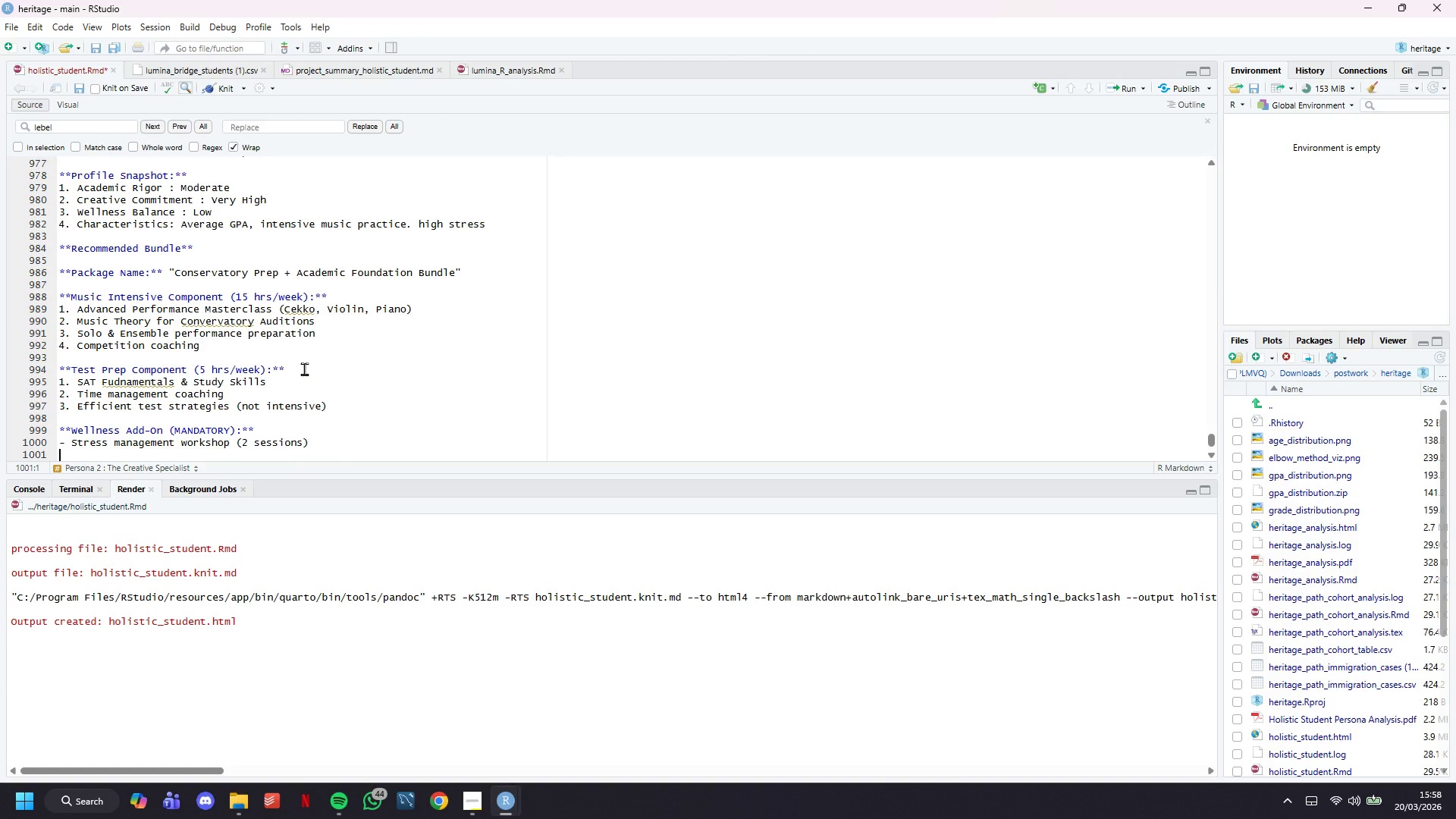 
key(Enter)
 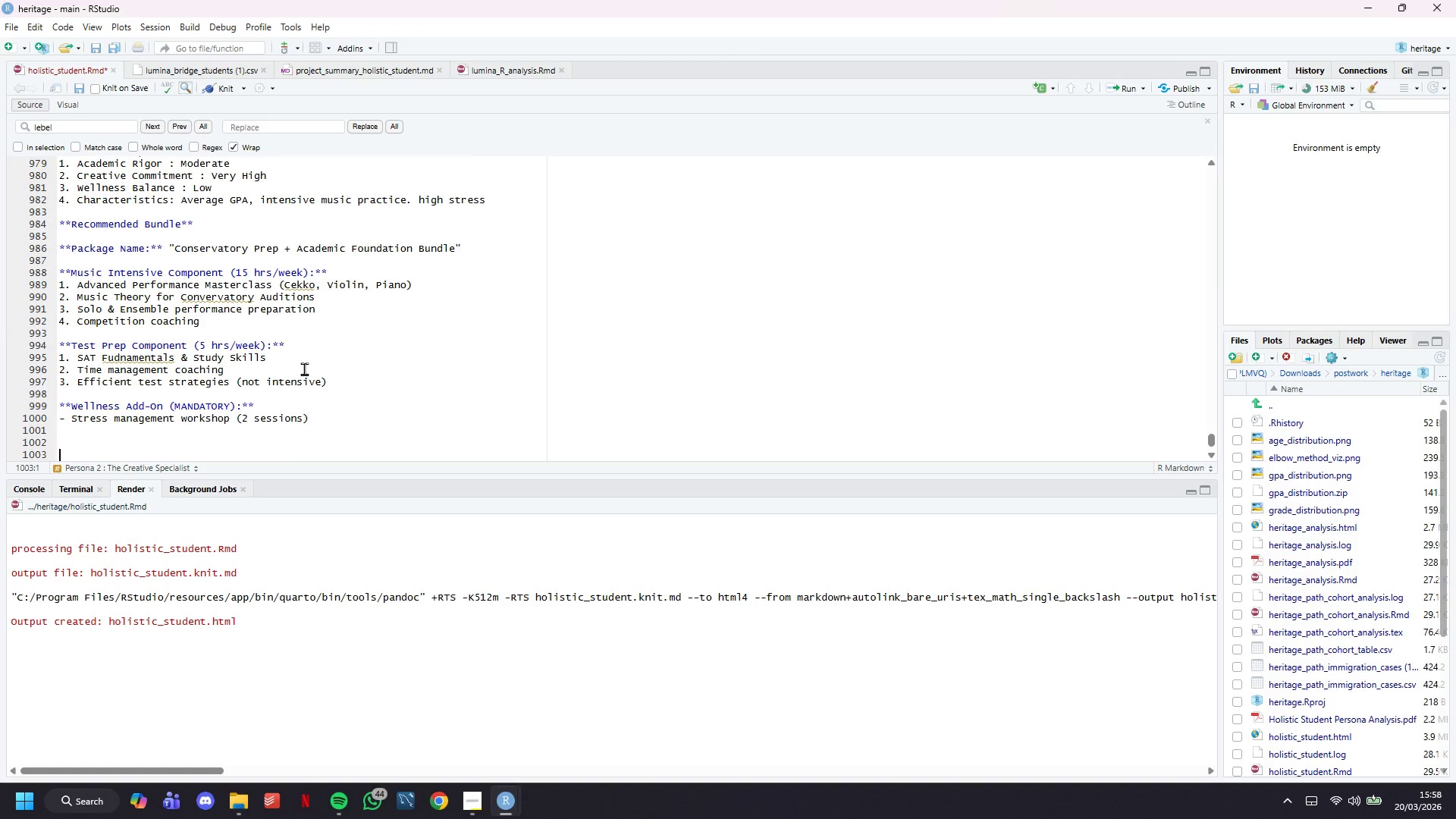 
key(Enter)
 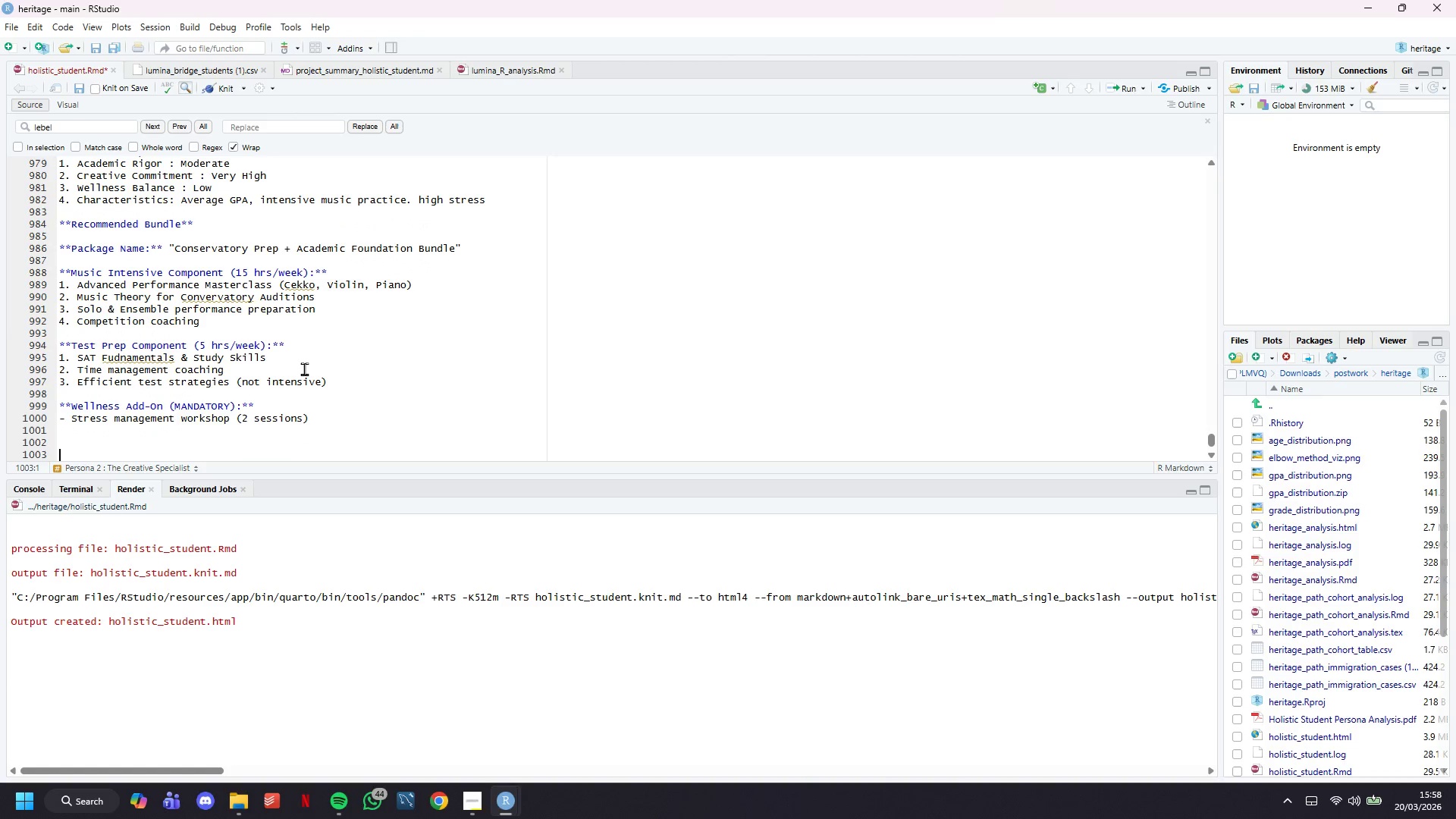 
key(Enter)
 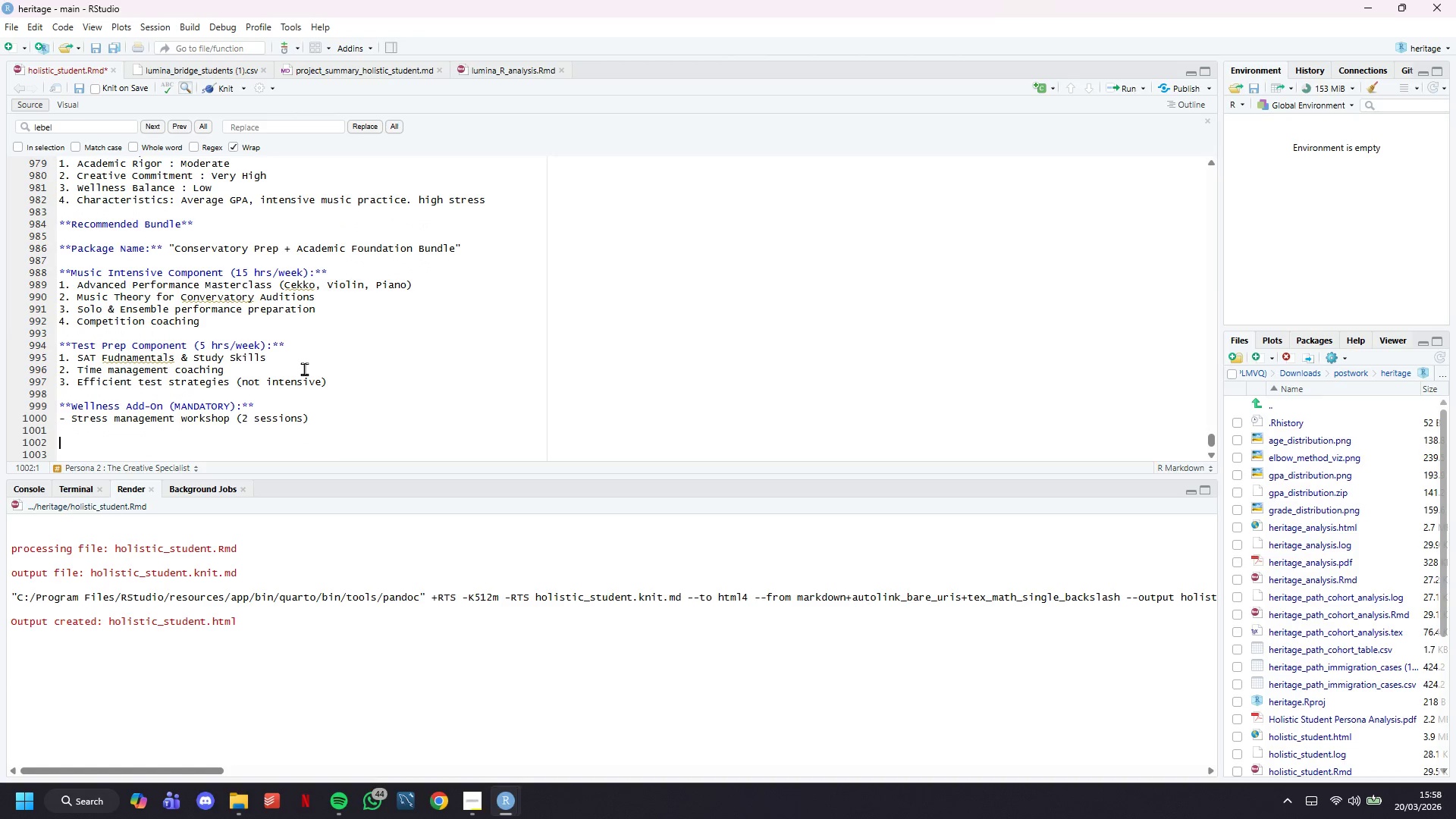 
key(ArrowUp)
 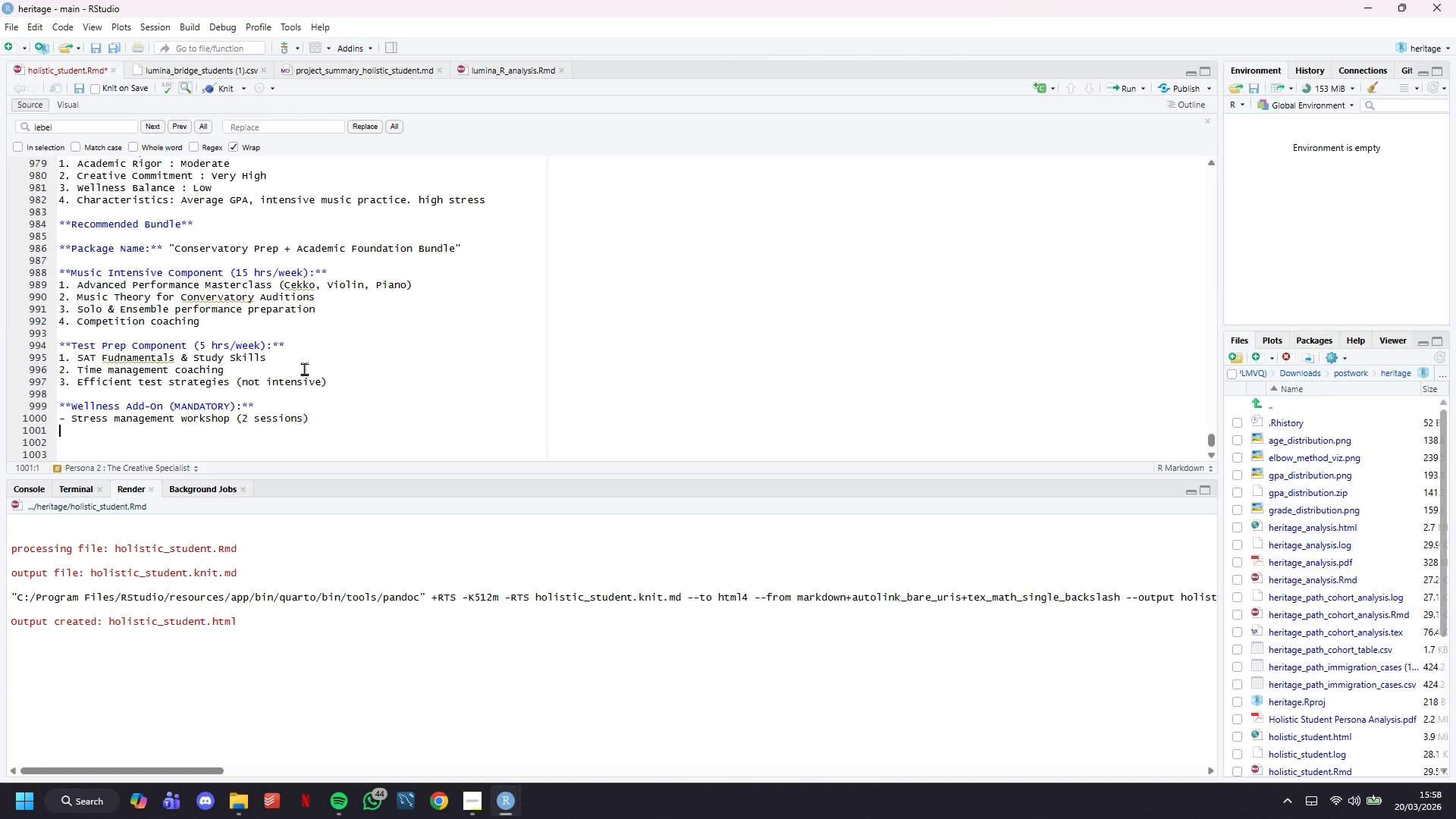 
key(ArrowUp)
 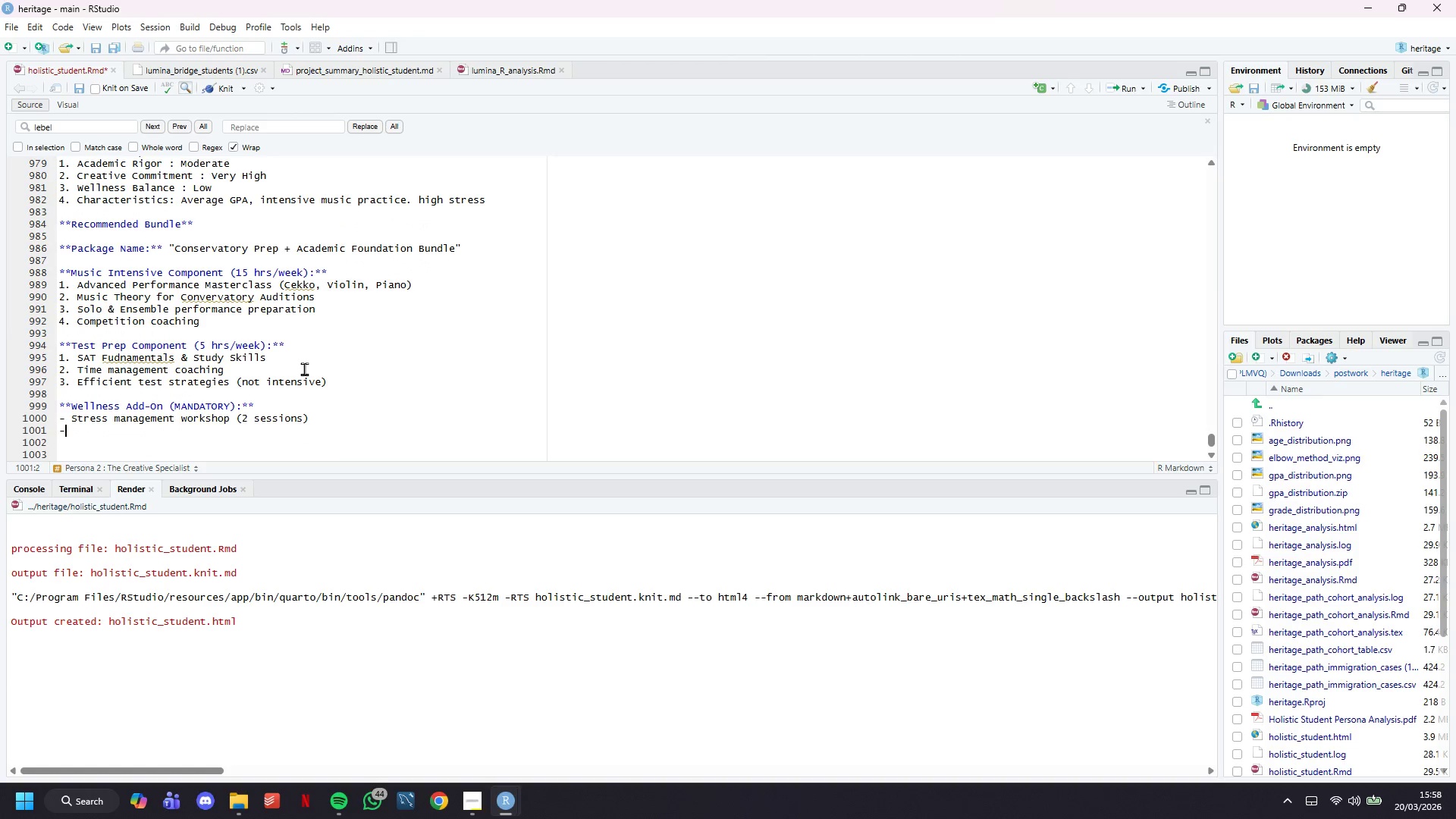 
key(Minus)
 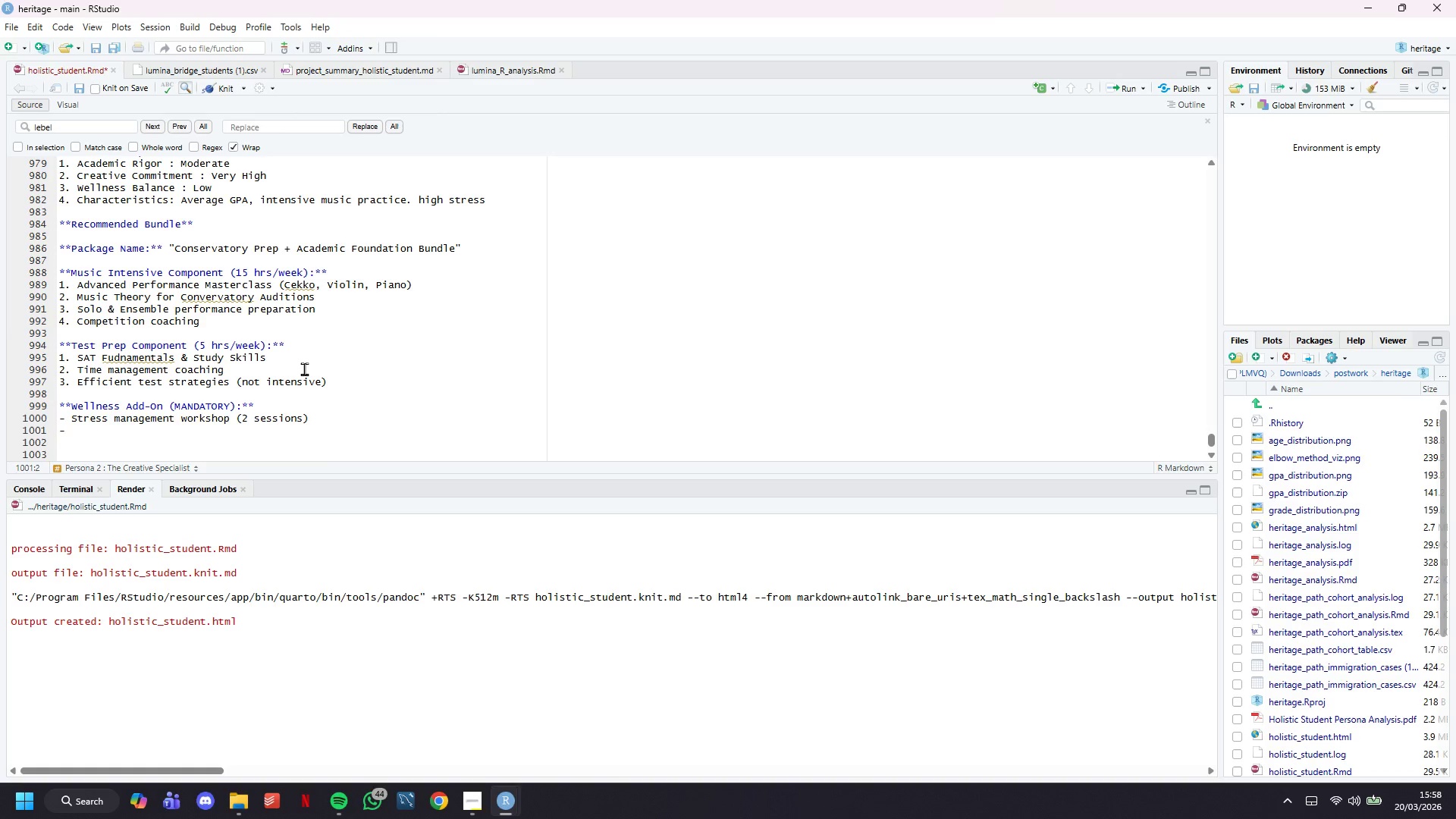 
key(Shift+ShiftRight)
 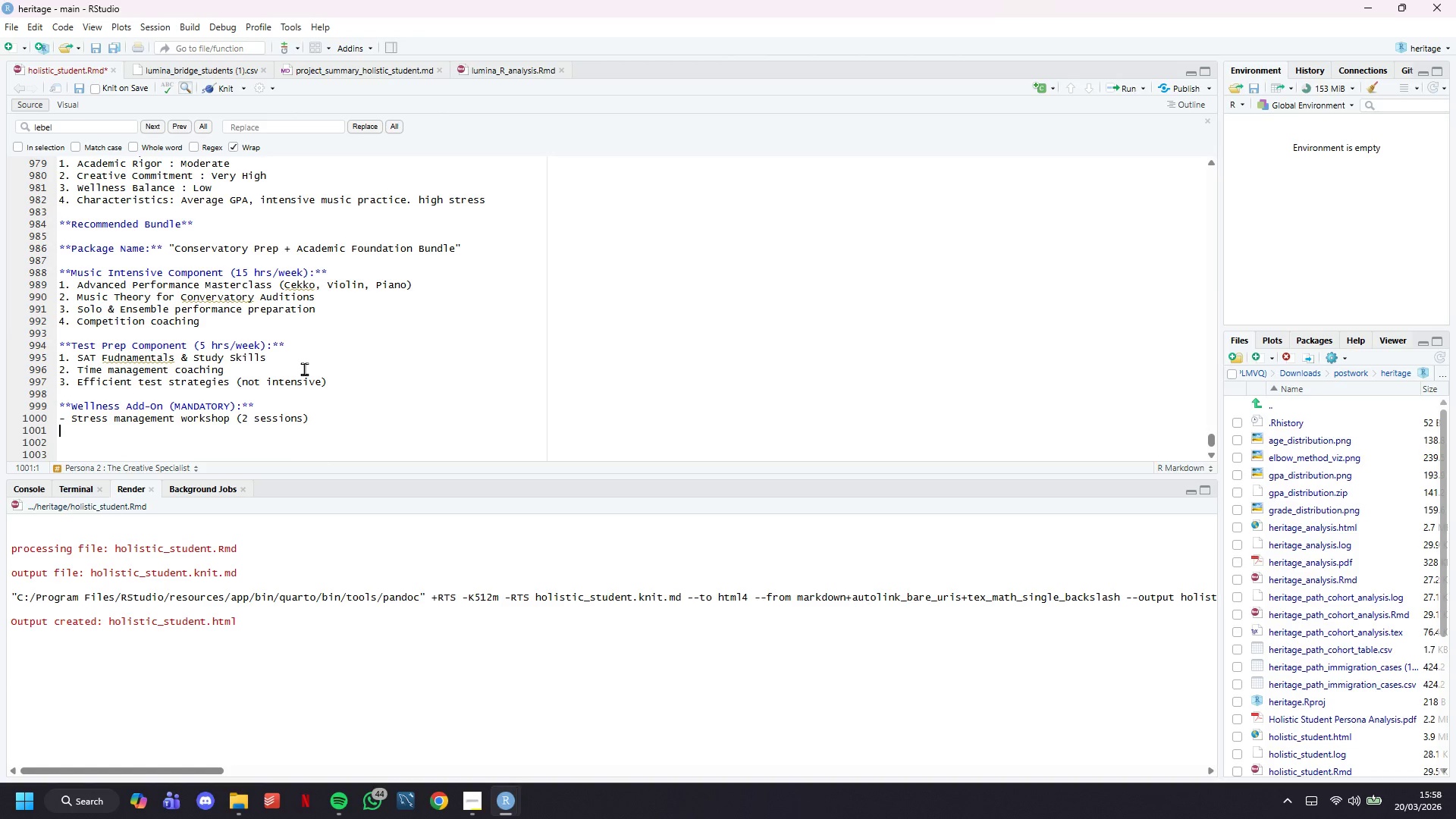 
key(Backspace)
 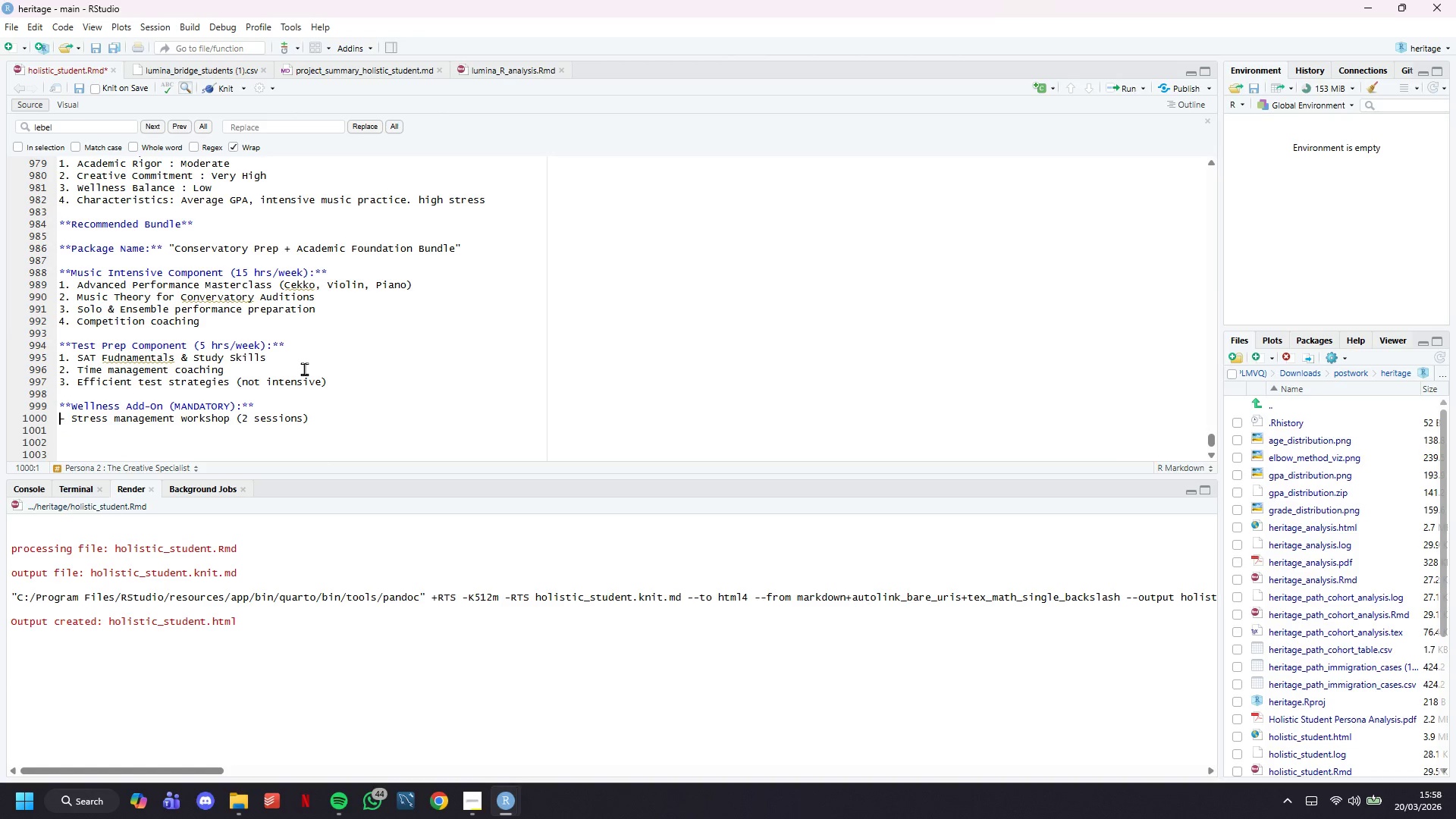 
key(ArrowUp)
 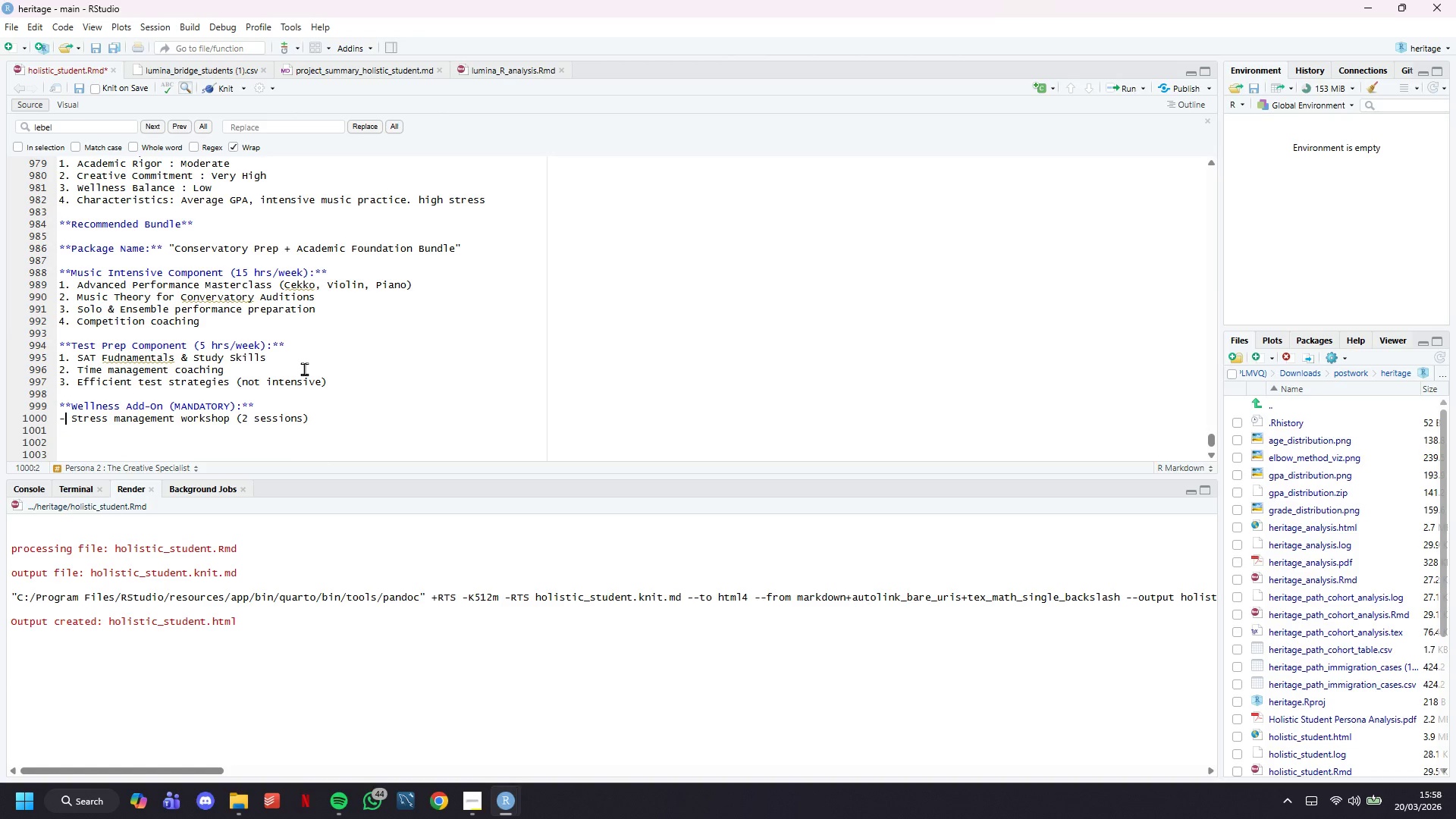 
key(ArrowRight)
 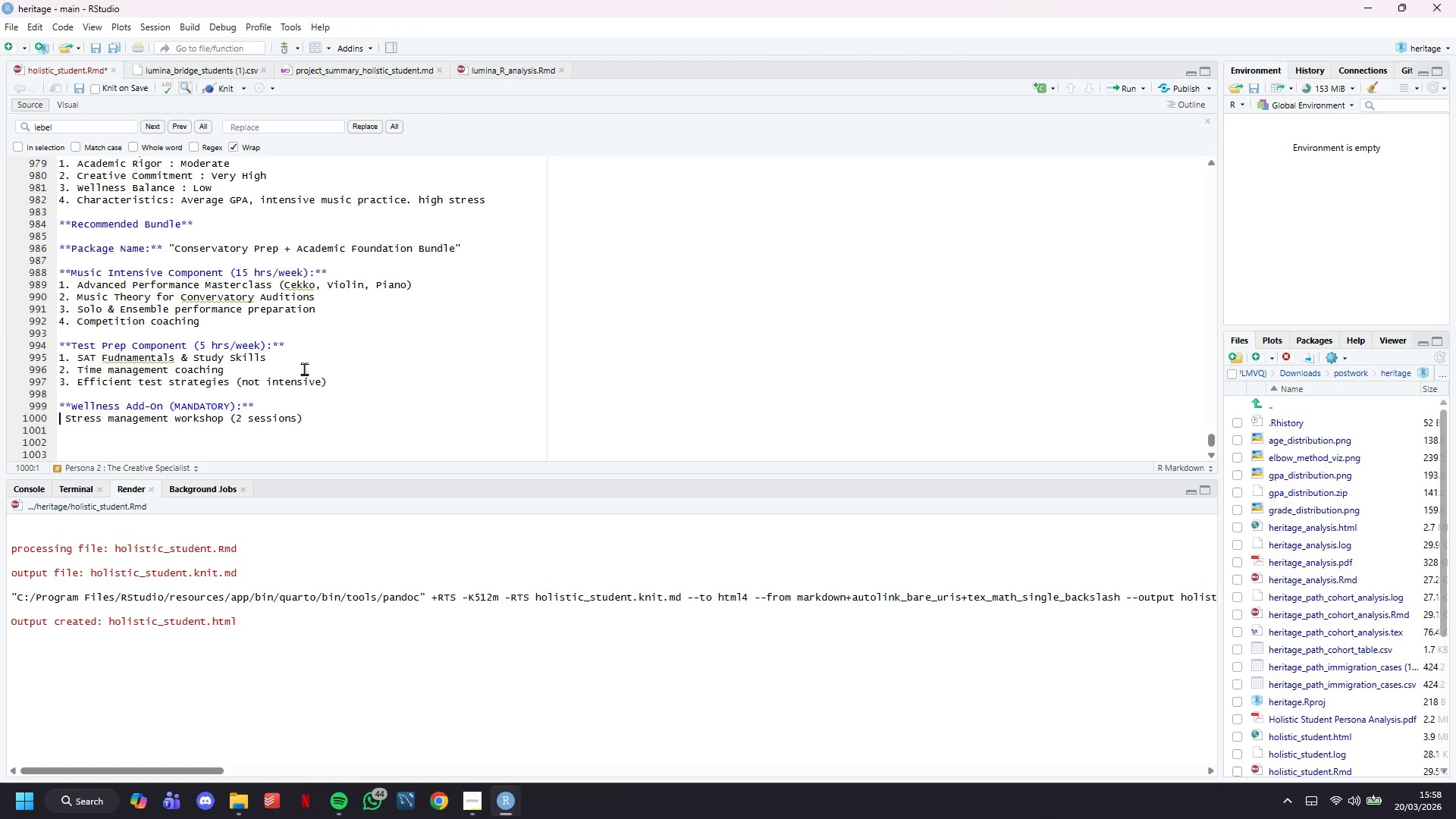 
key(Backspace)
 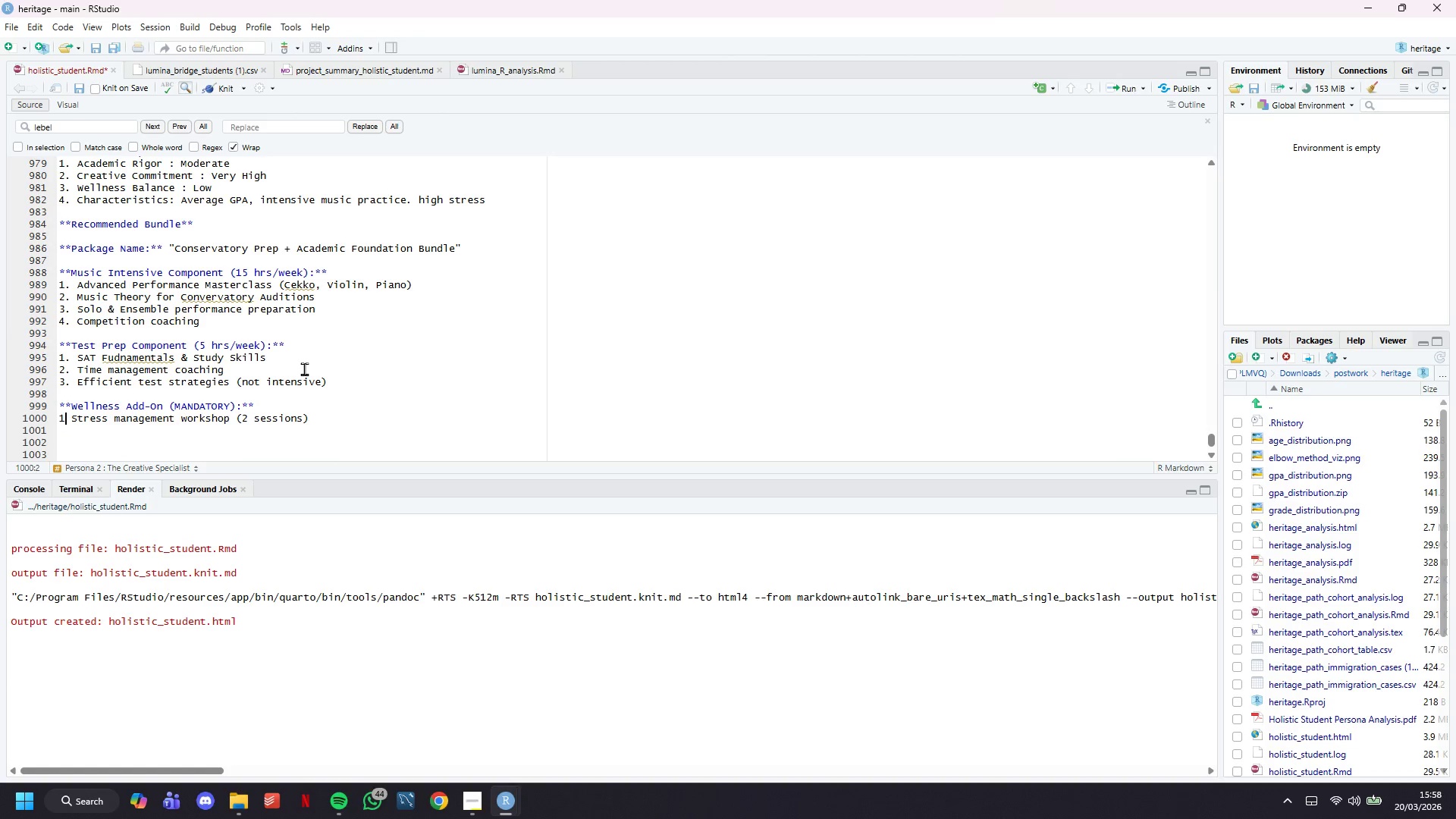 
key(1)
 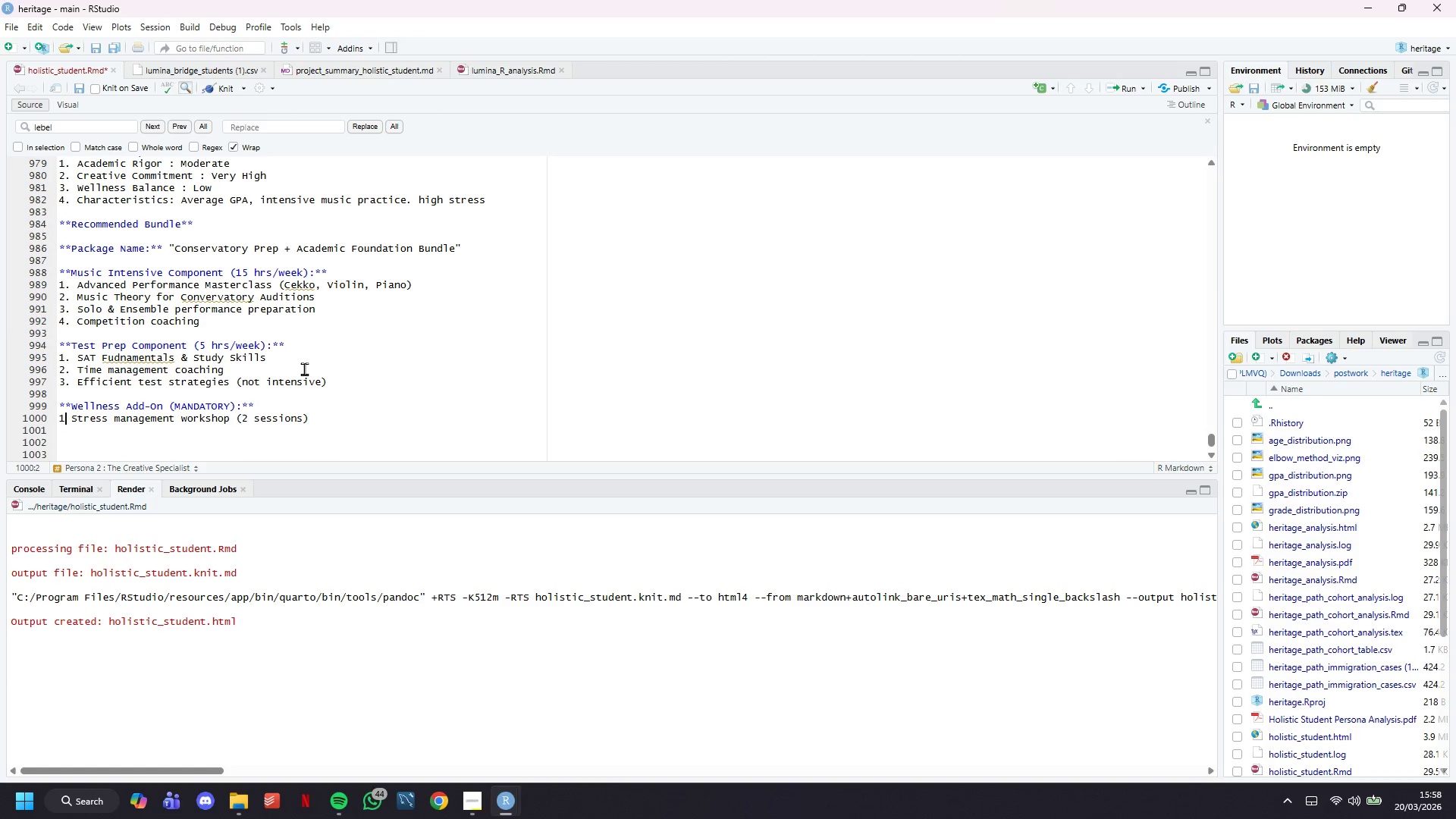 
key(Period)
 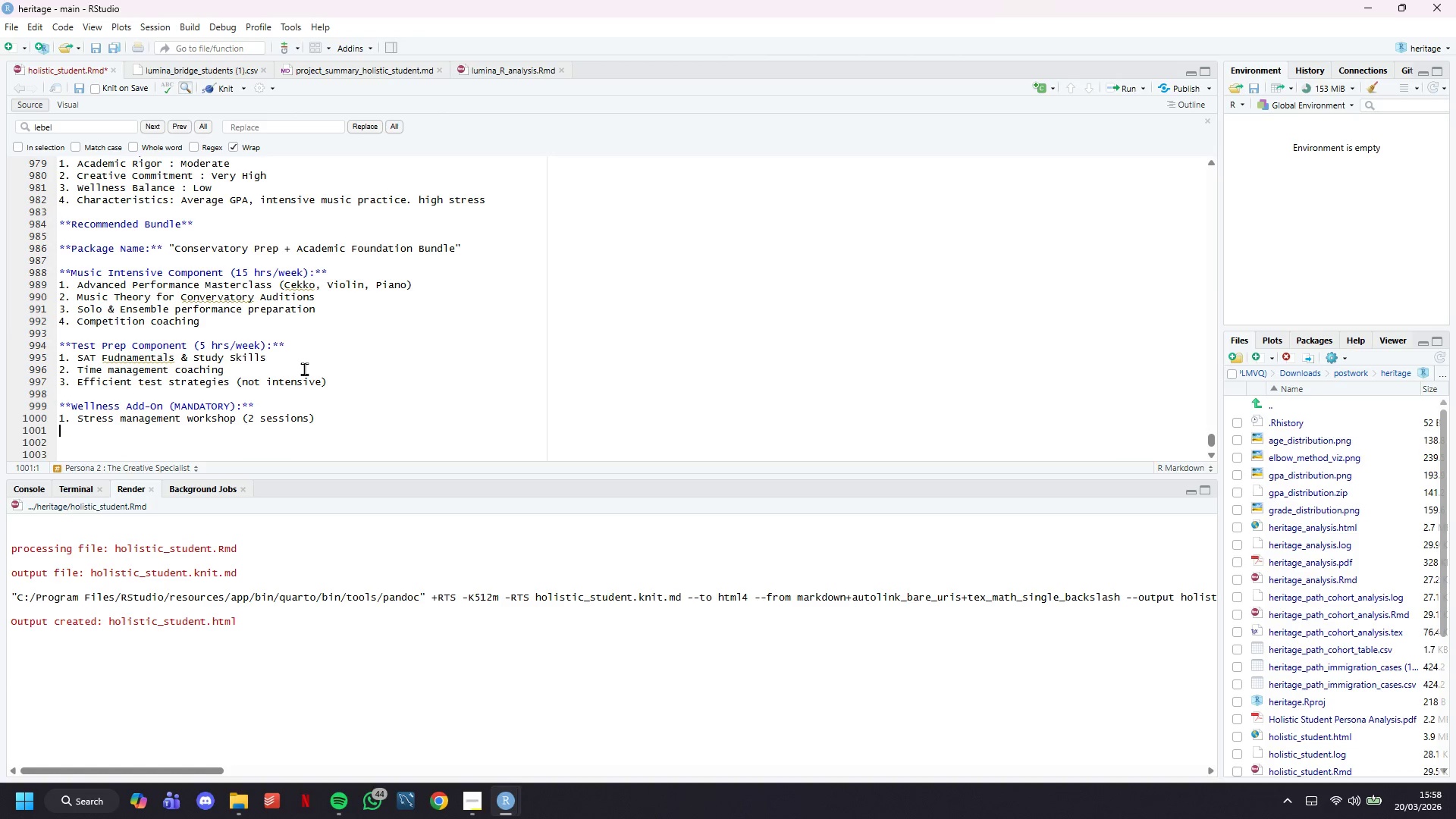 
key(ArrowDown)
 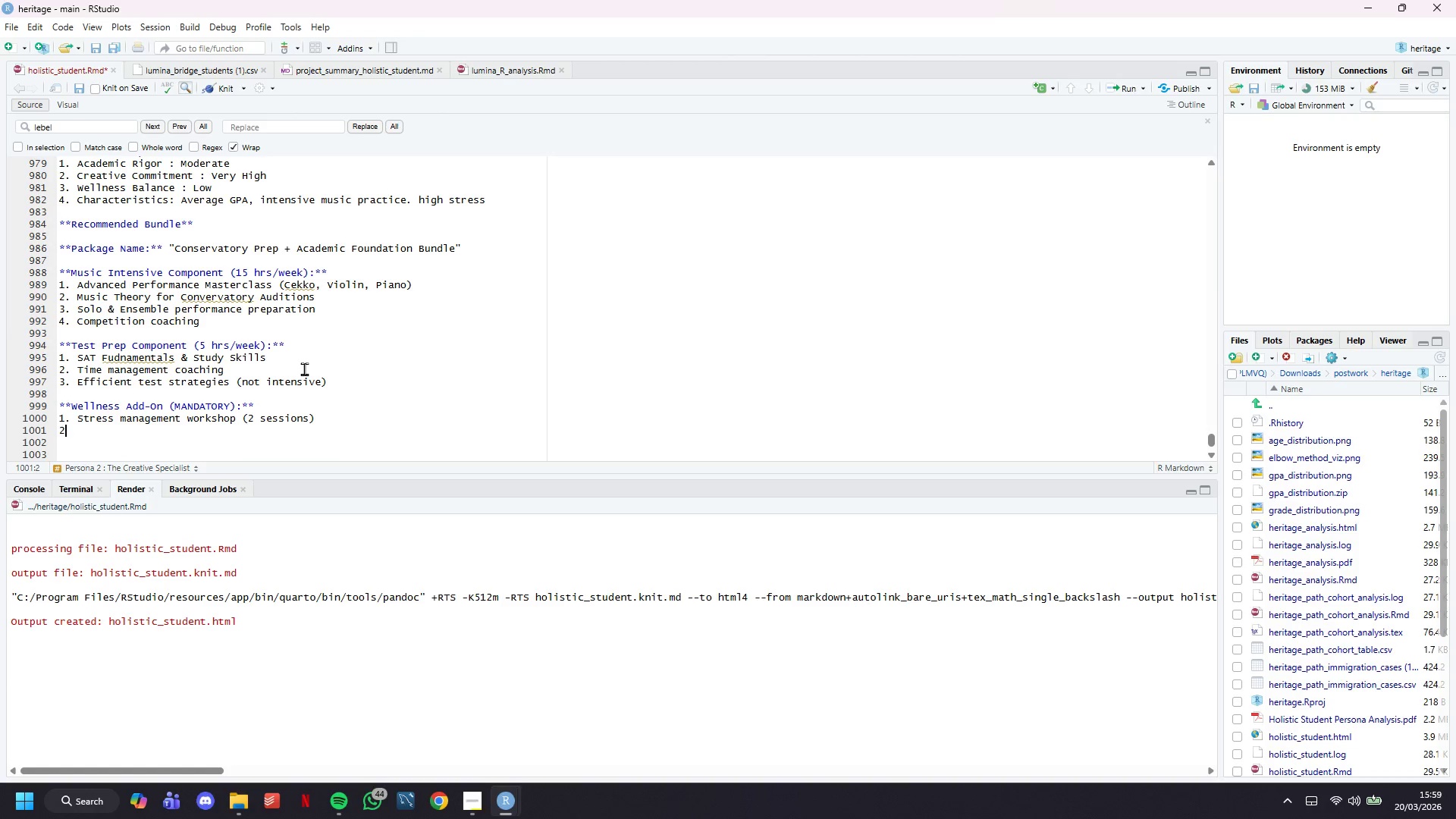 
type(2. Practice efficiency training)
 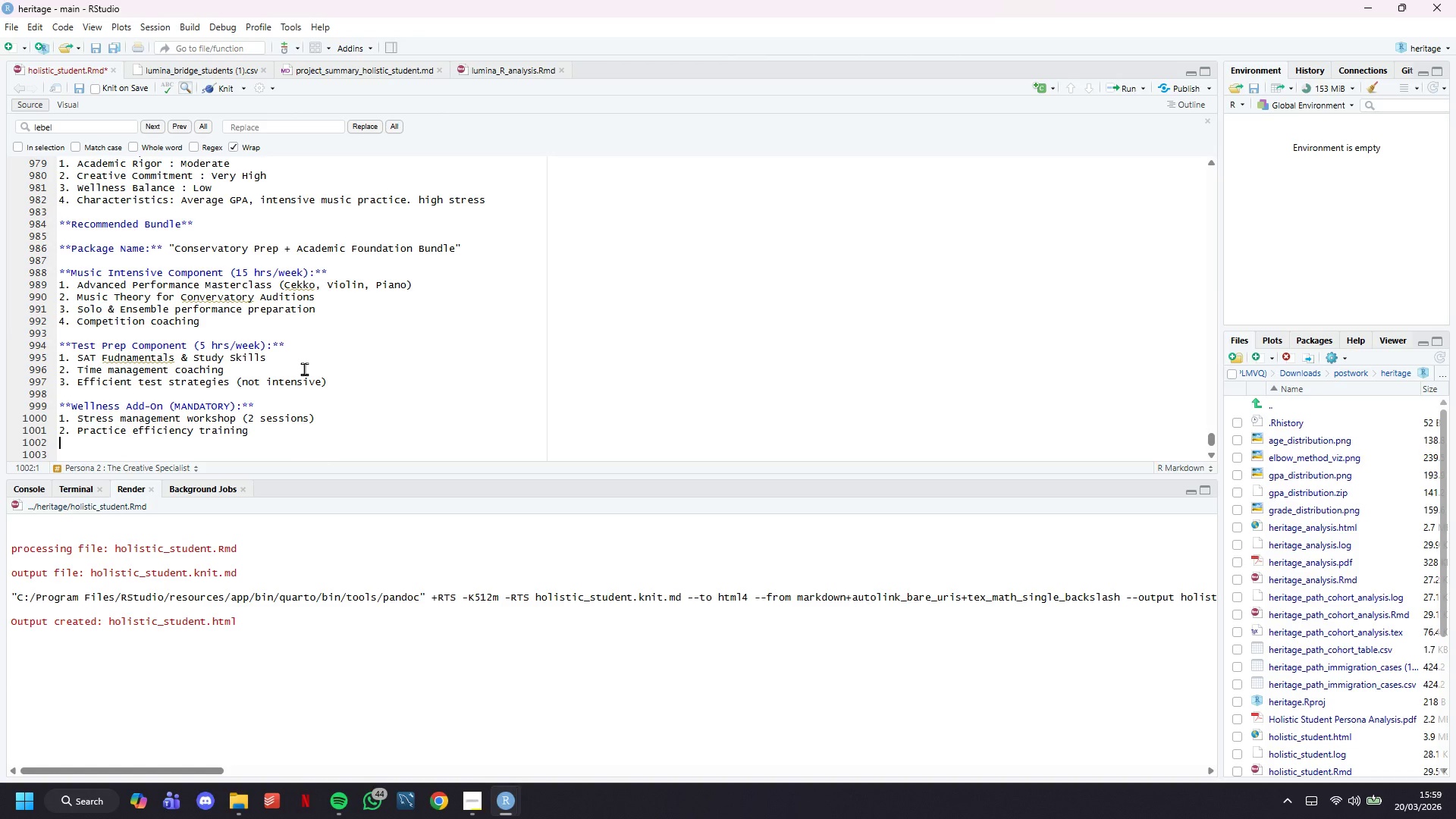 
key(Enter)
 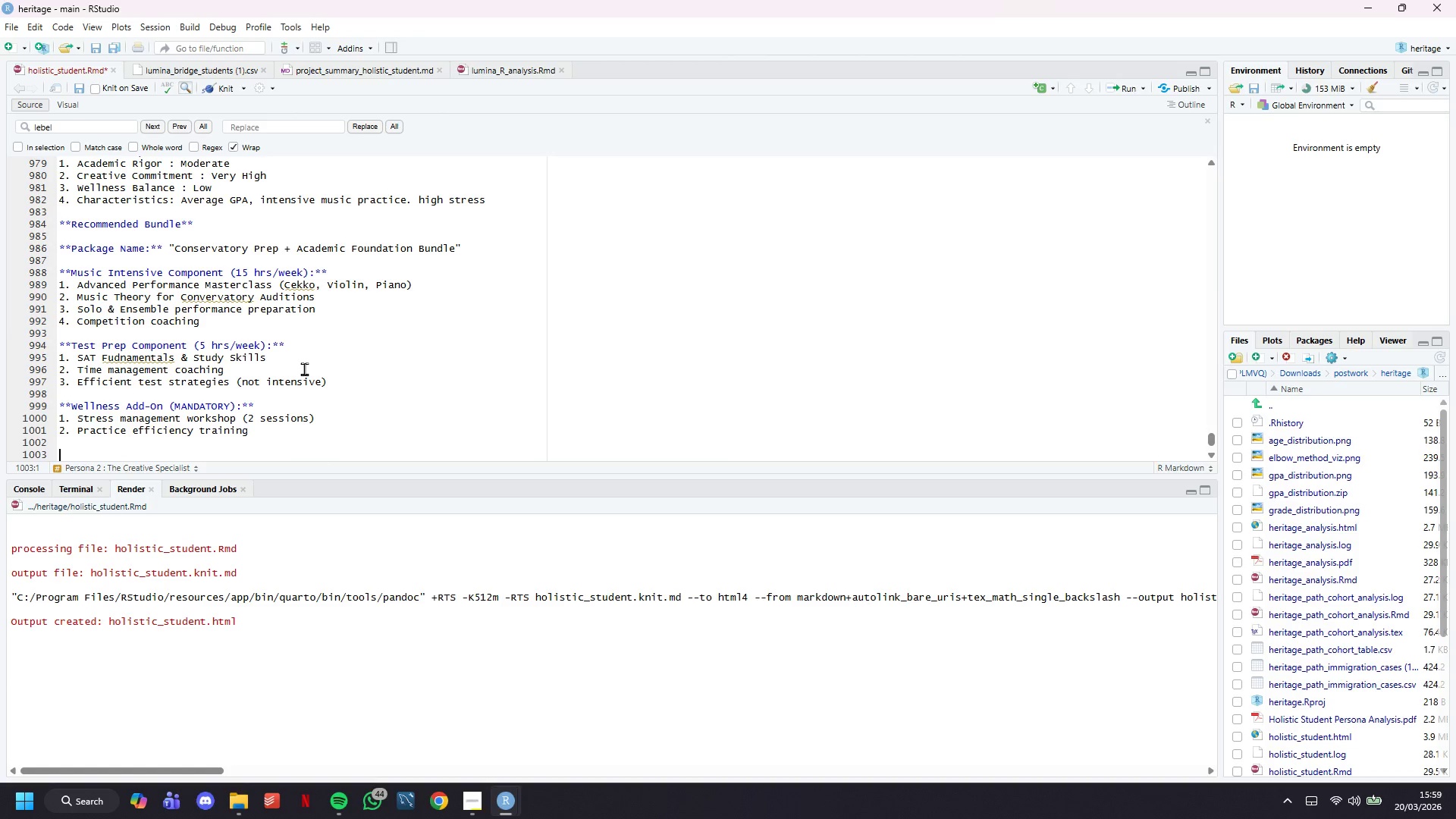 
key(Enter)
 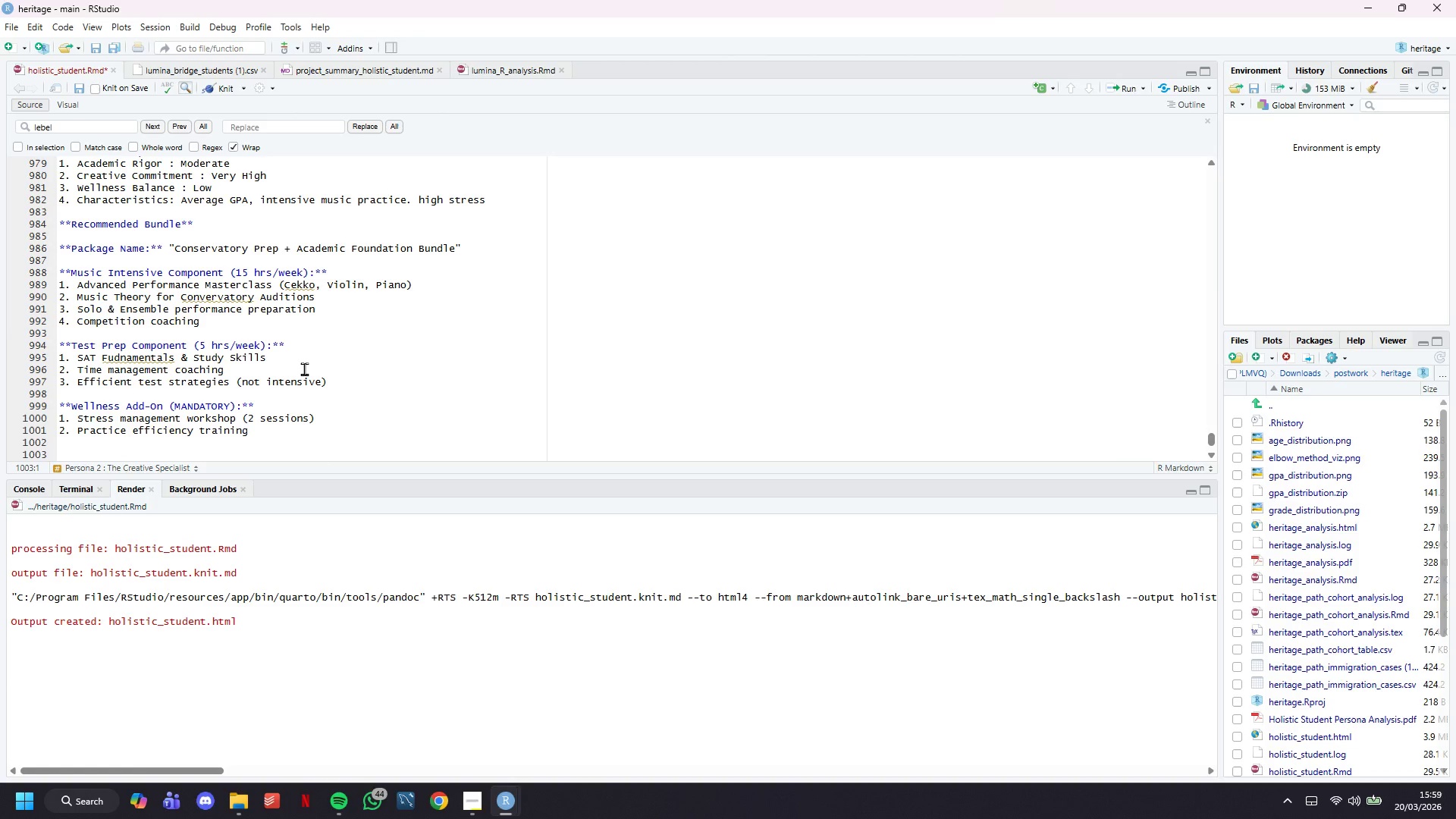 
type(****)
 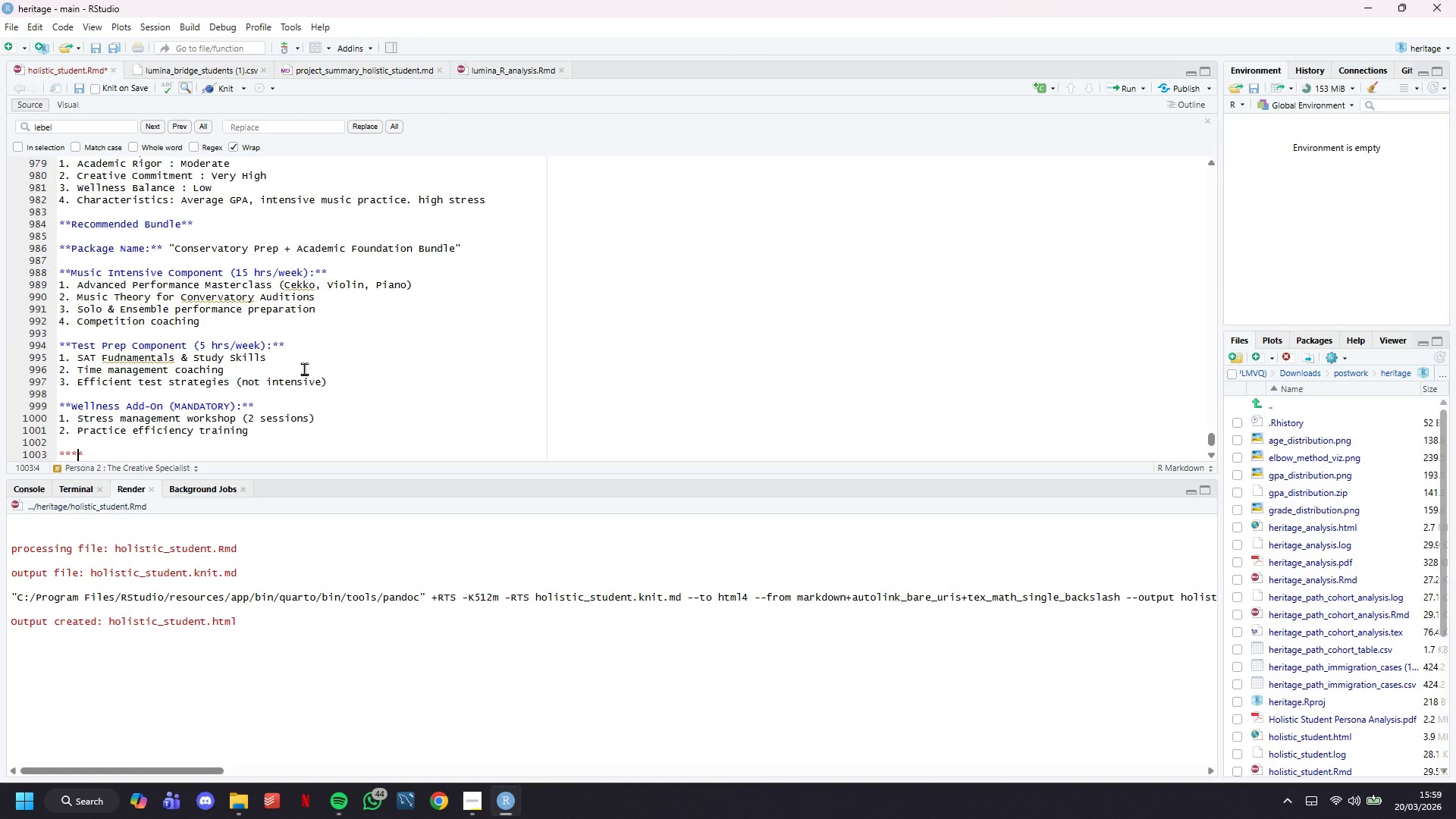 
key(ArrowLeft)
 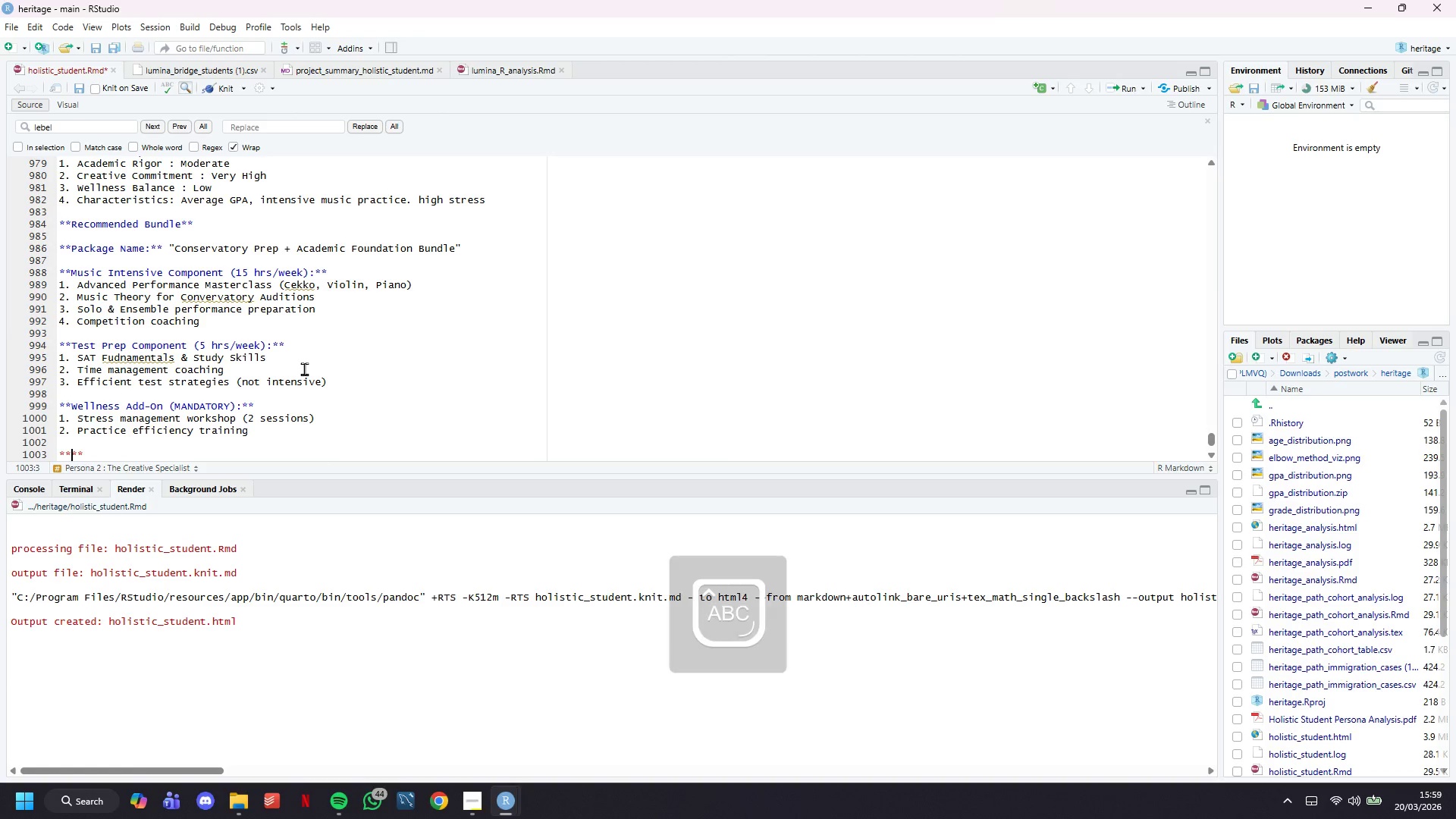 
key(ArrowLeft)
 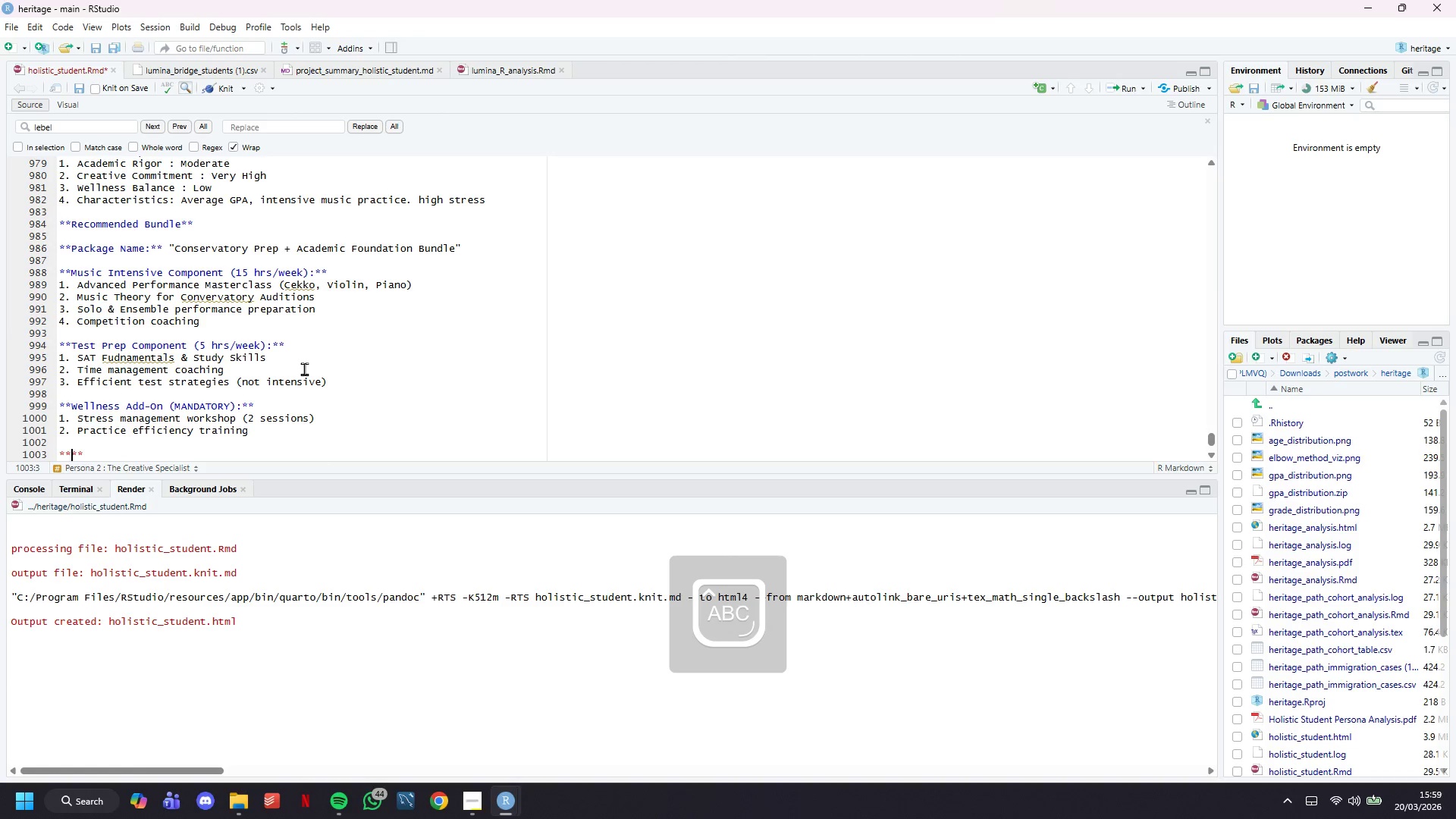 
type(Price:)
 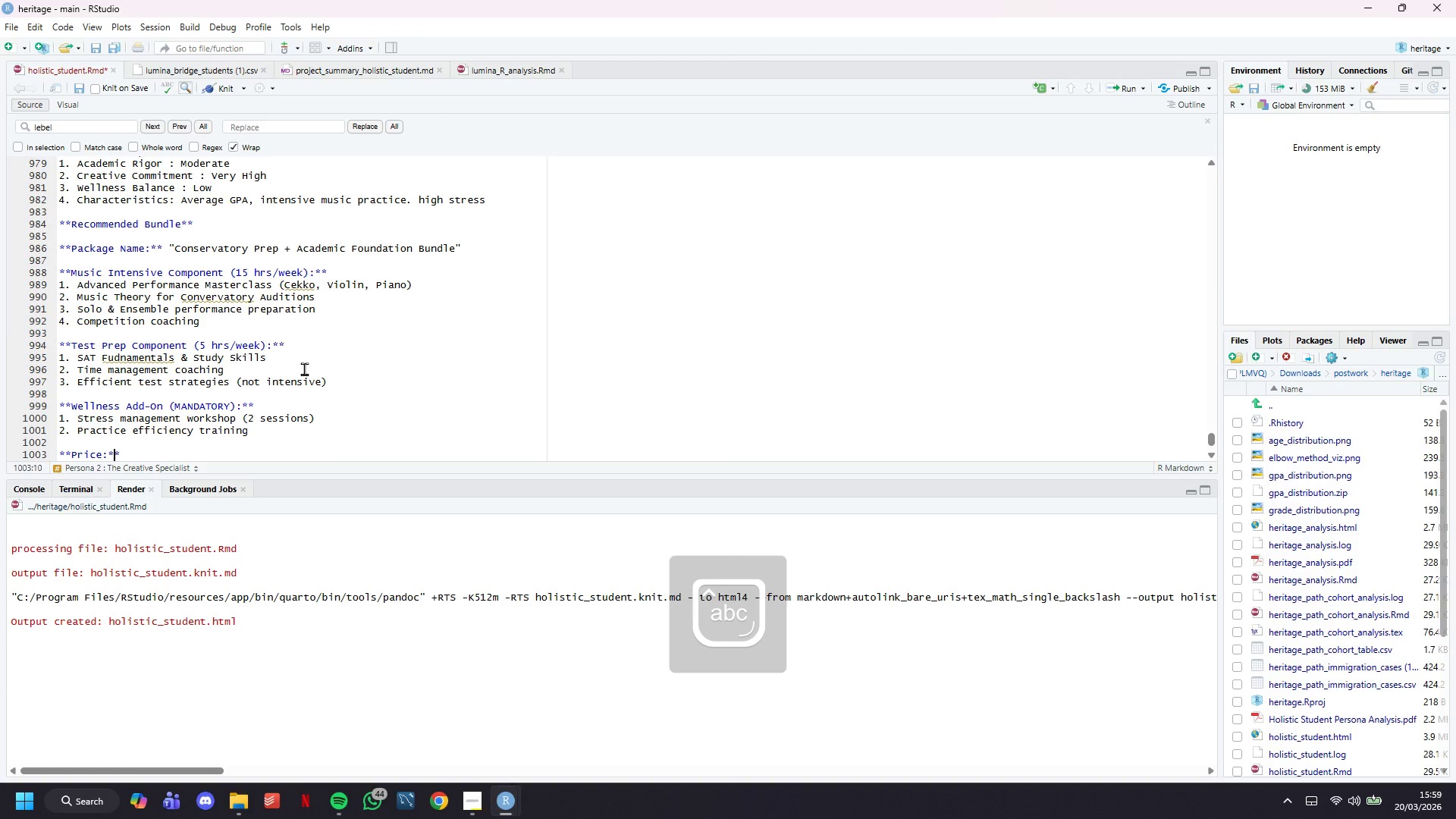 
key(ArrowRight)
 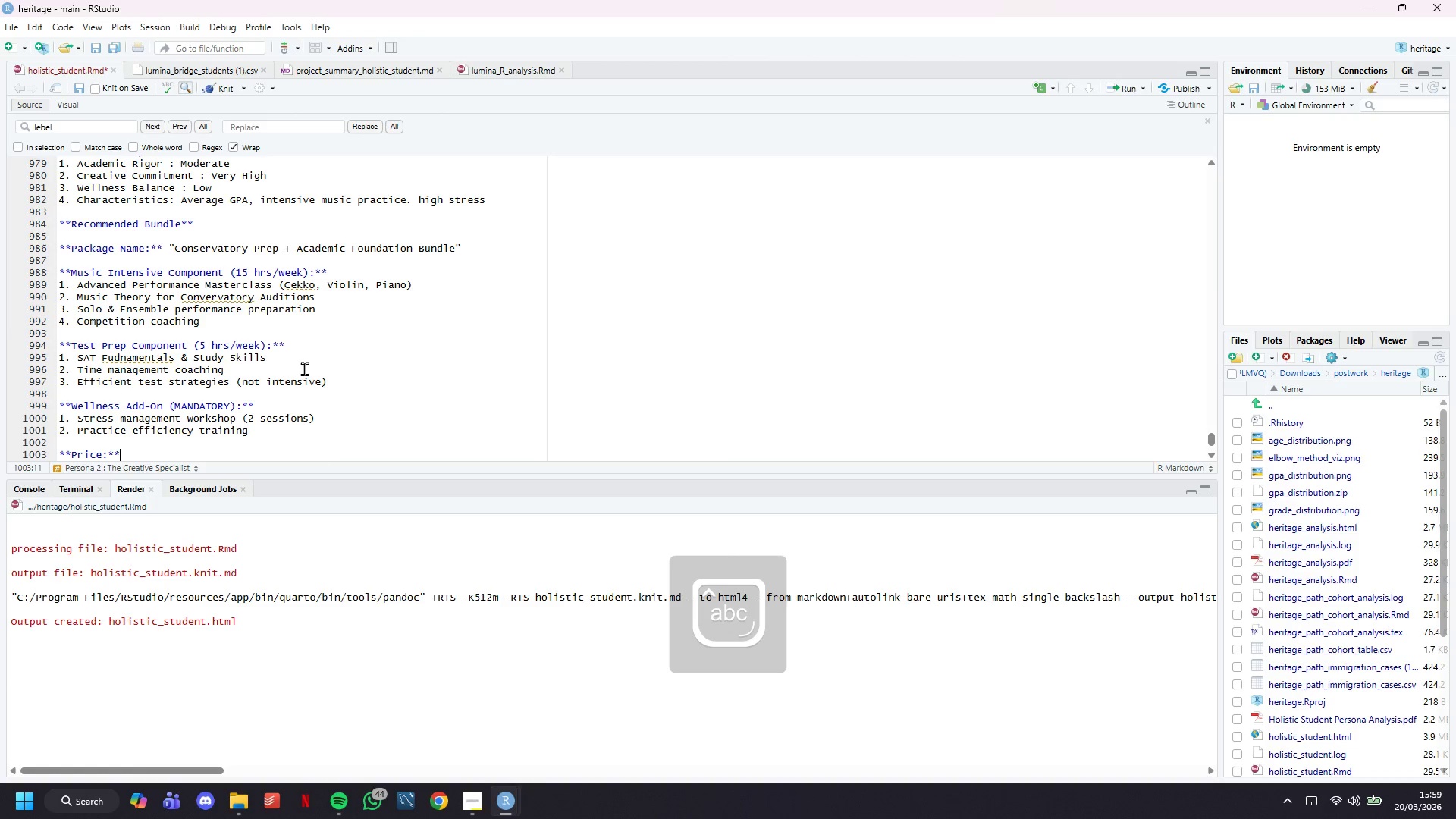 
key(ArrowRight)
 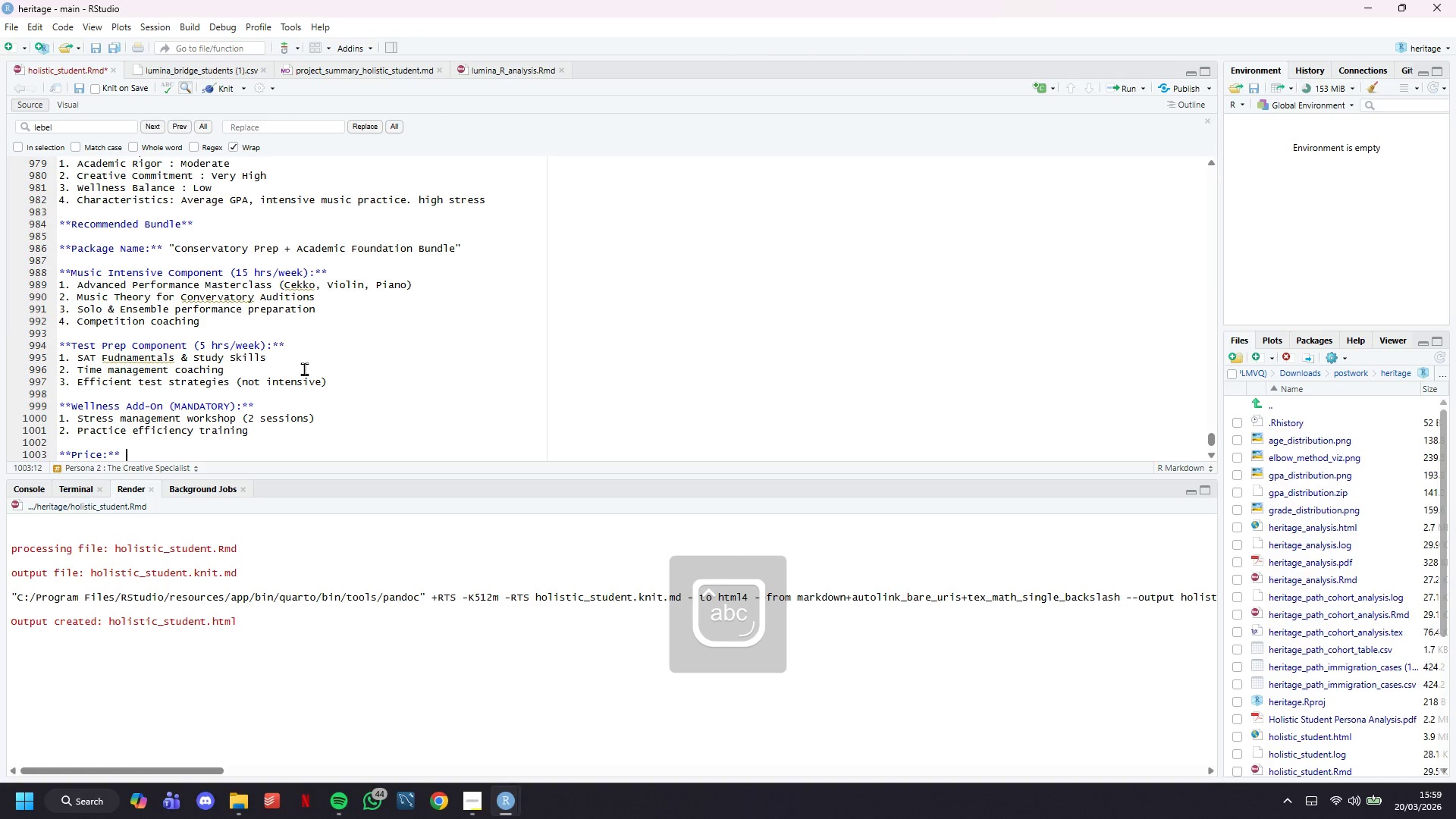 
type( $1,800/month)
 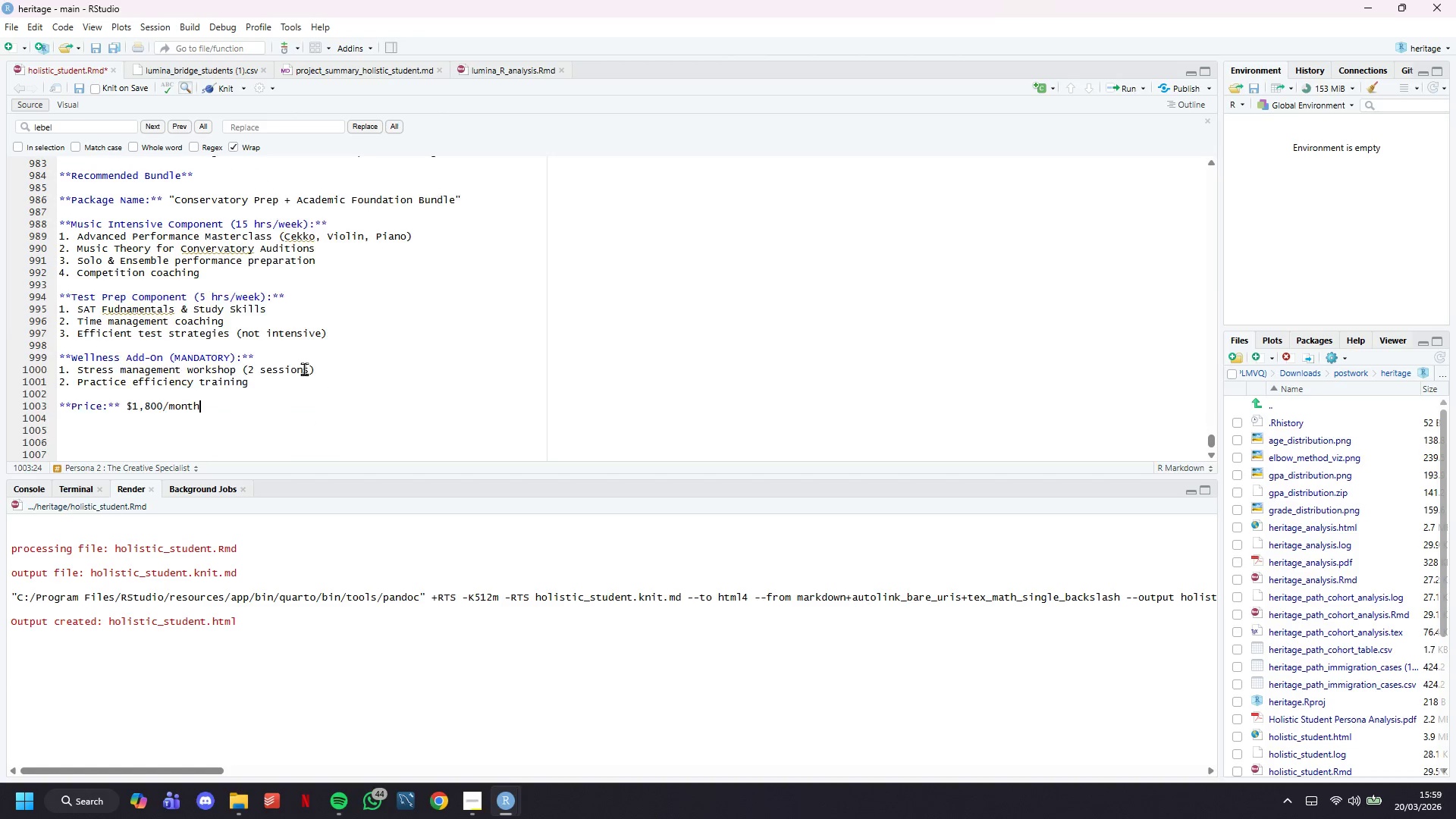 
scroll: coordinate [304, 369], scroll_direction: down, amount: 5.0
 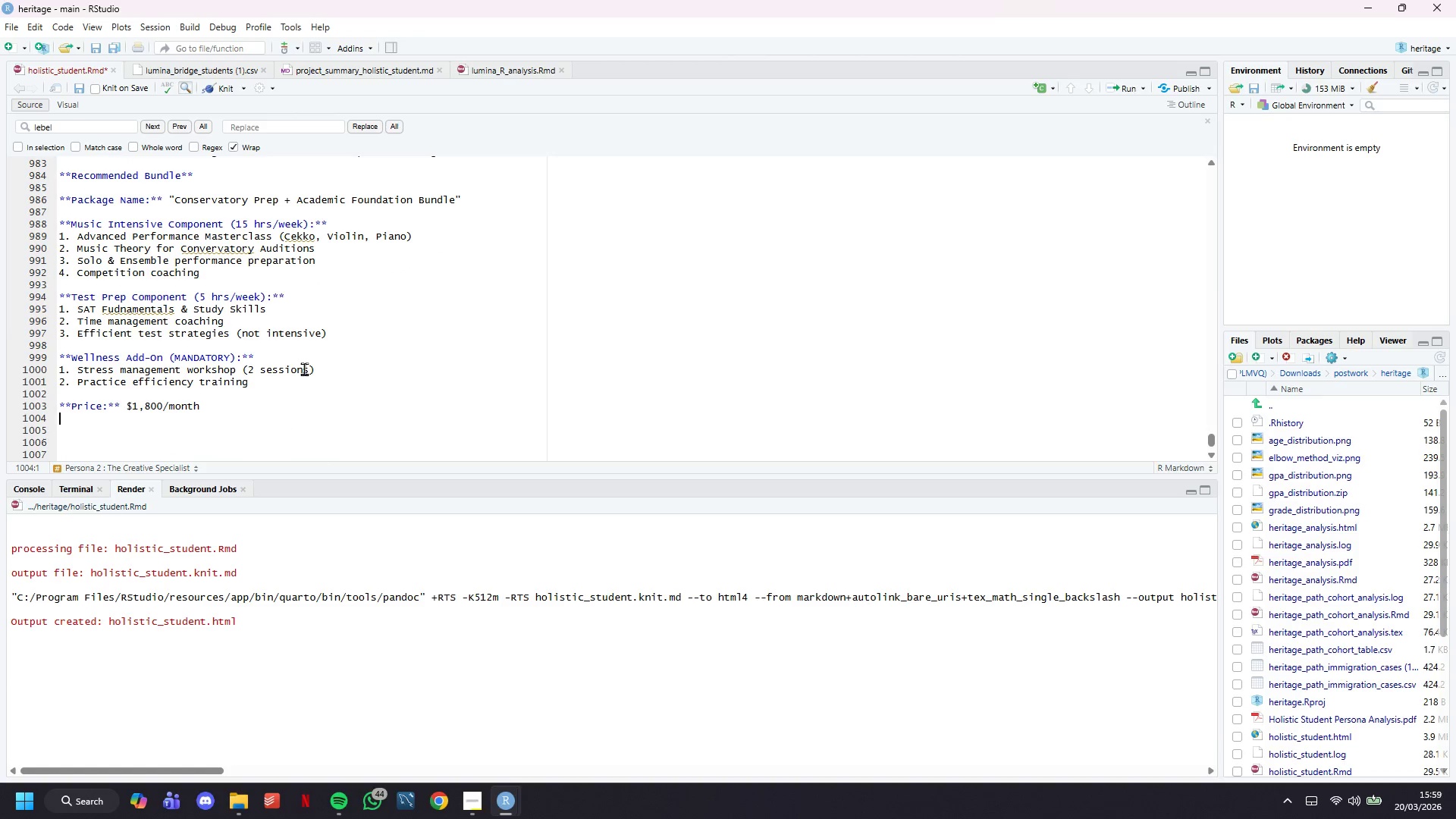 
key(Enter)
 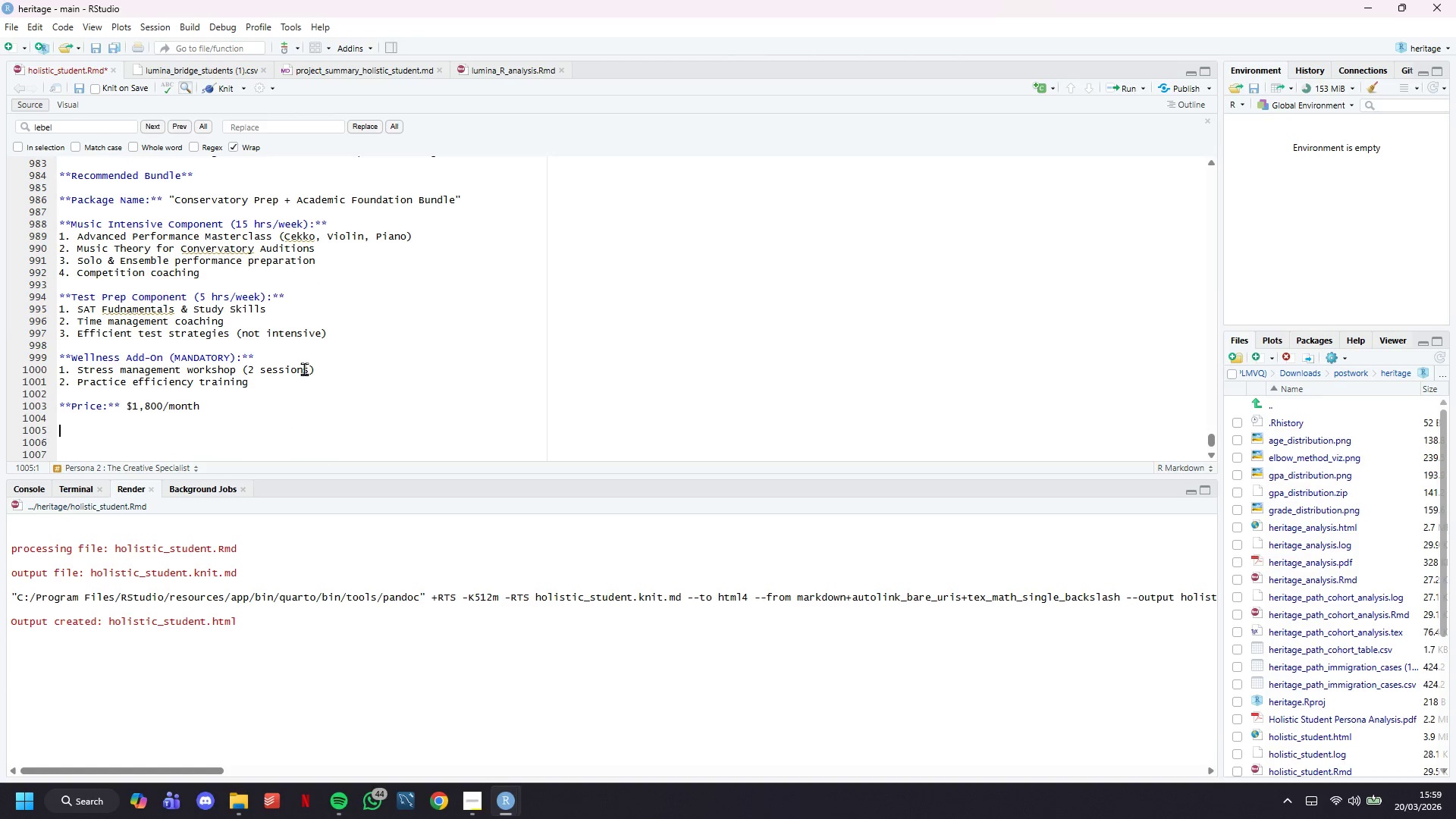 
key(Enter)
 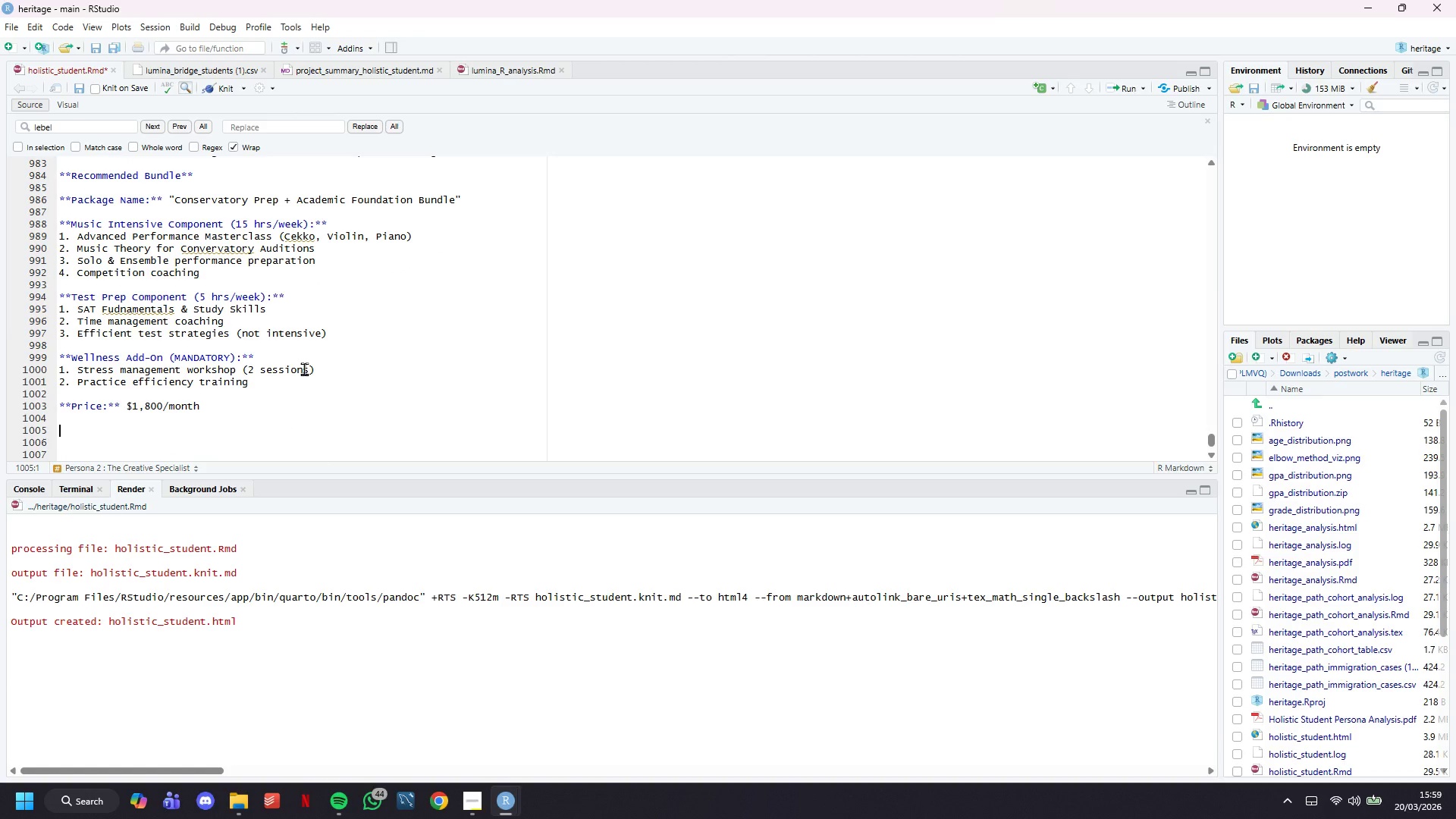 
type(****)
 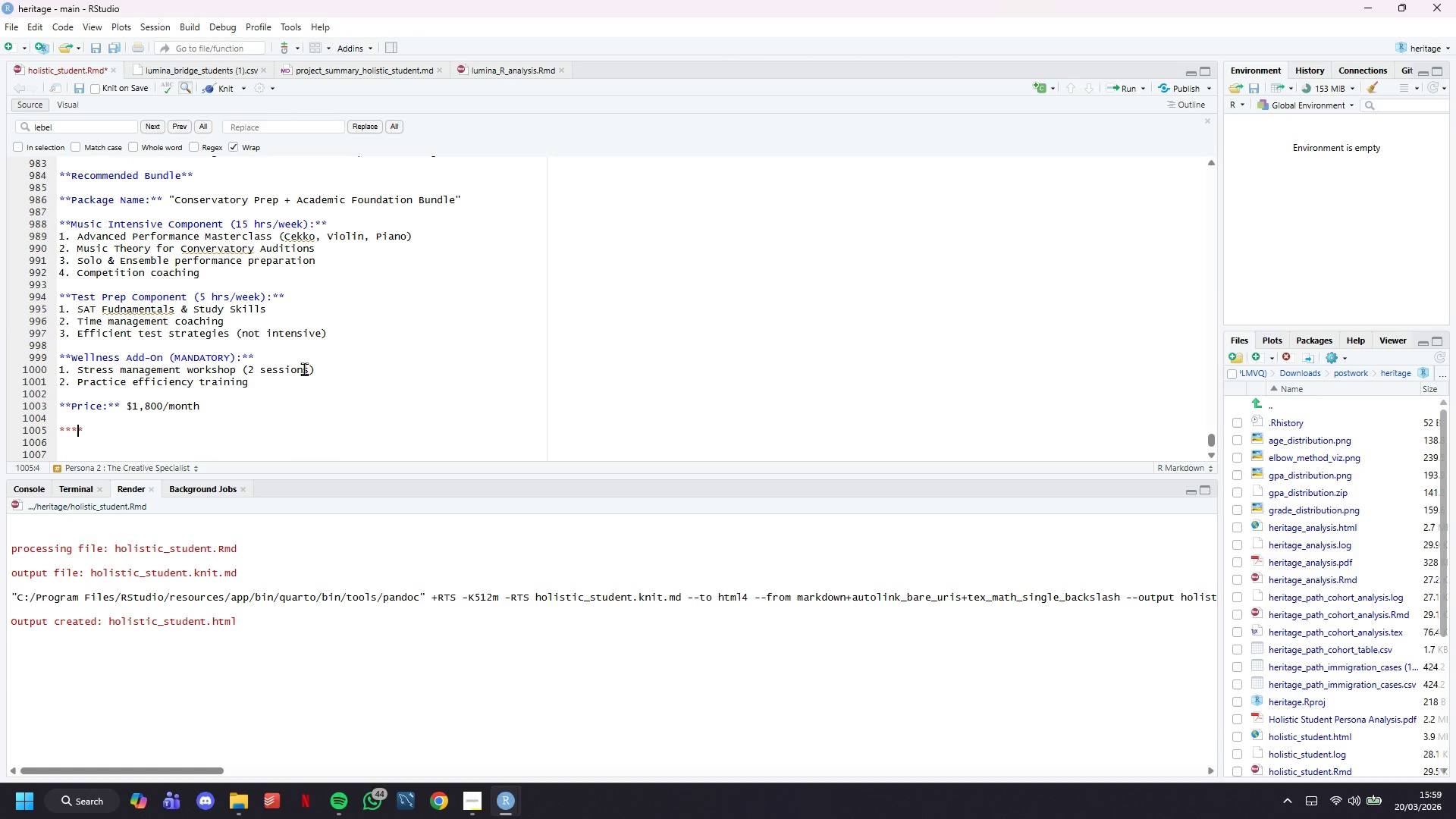 
key(ArrowLeft)
 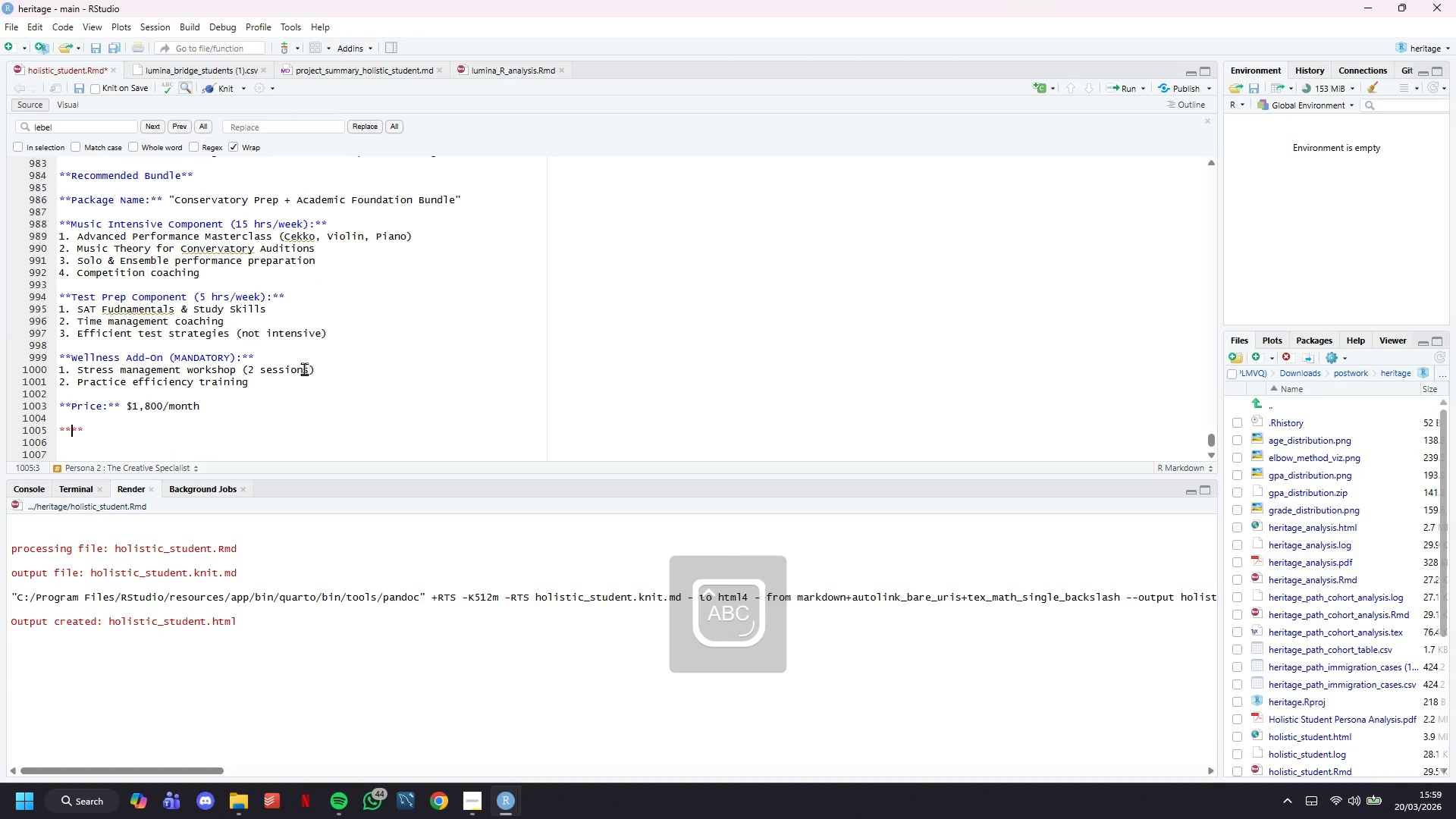 
key(CapsLock)
 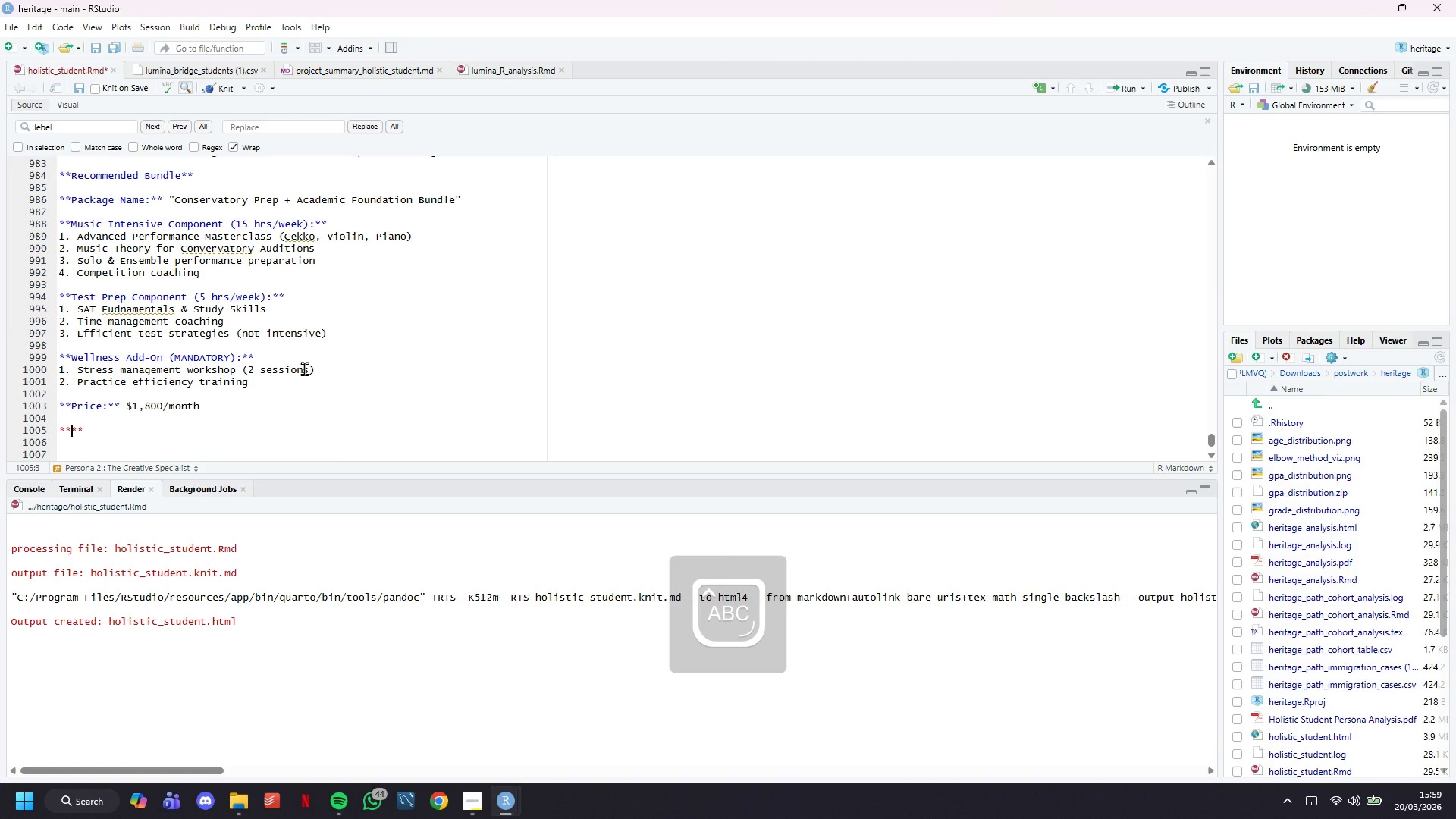 
key(ArrowLeft)
 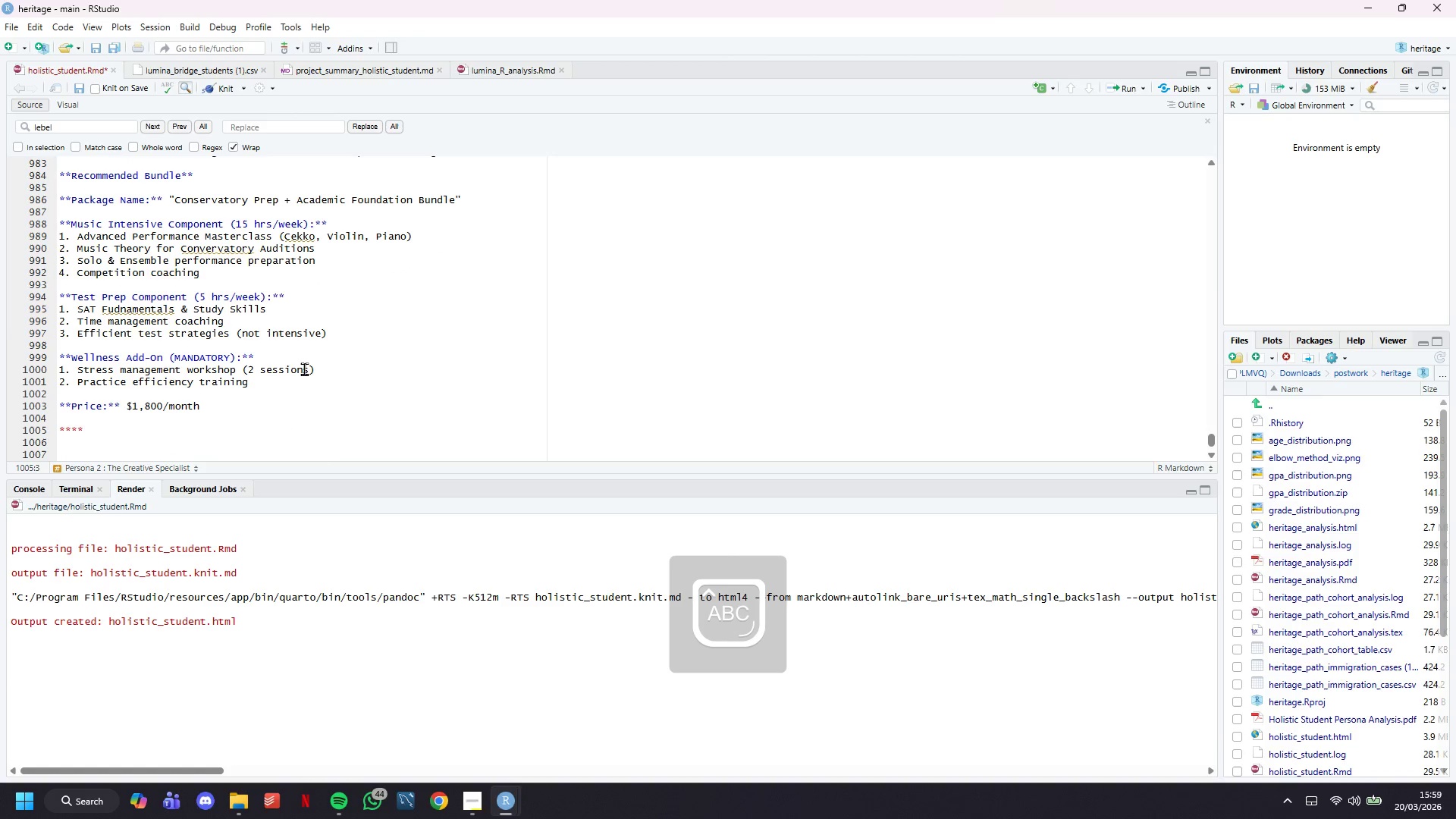 
type(Rationale:)
 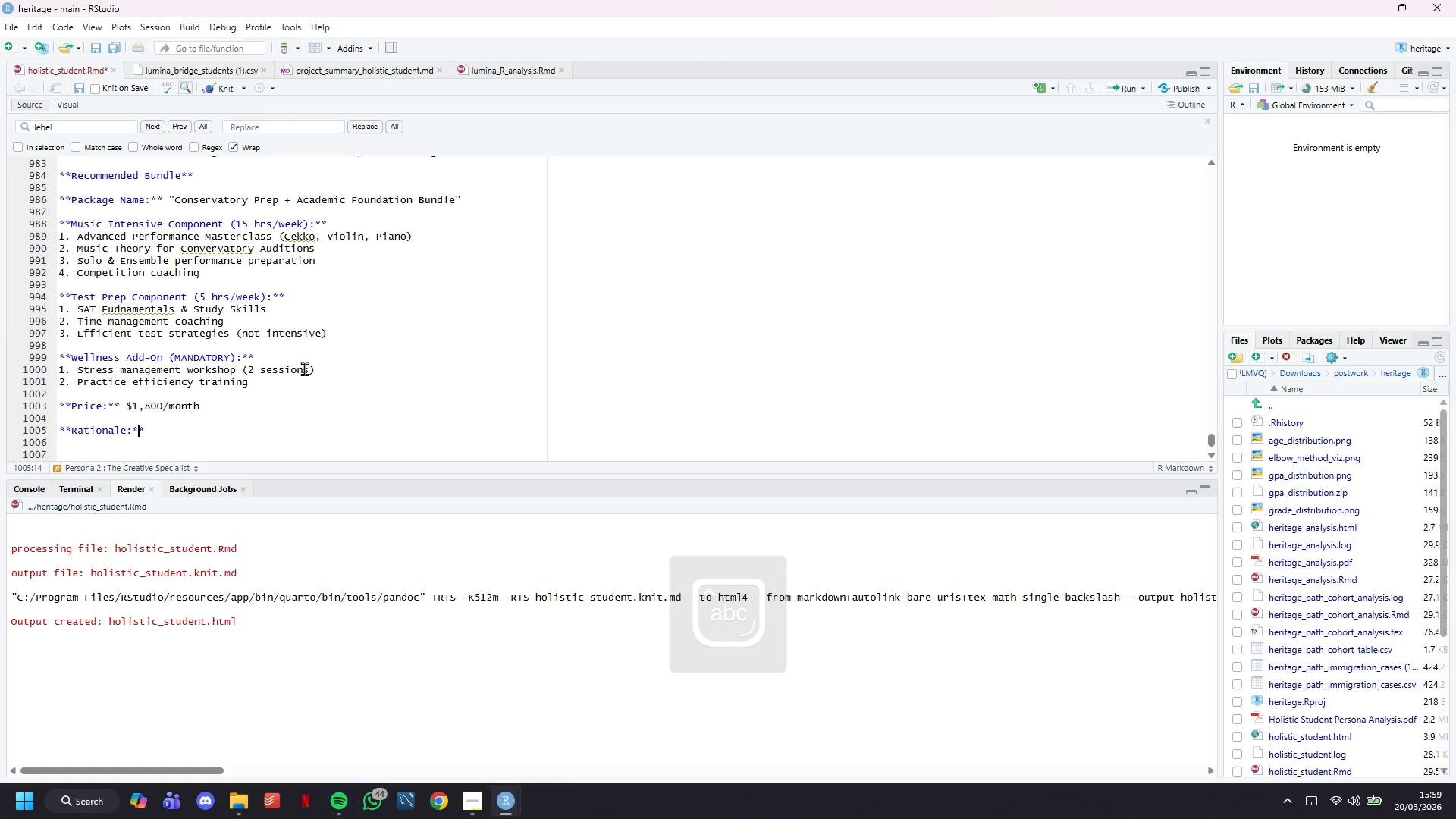 
key(ArrowRight)
 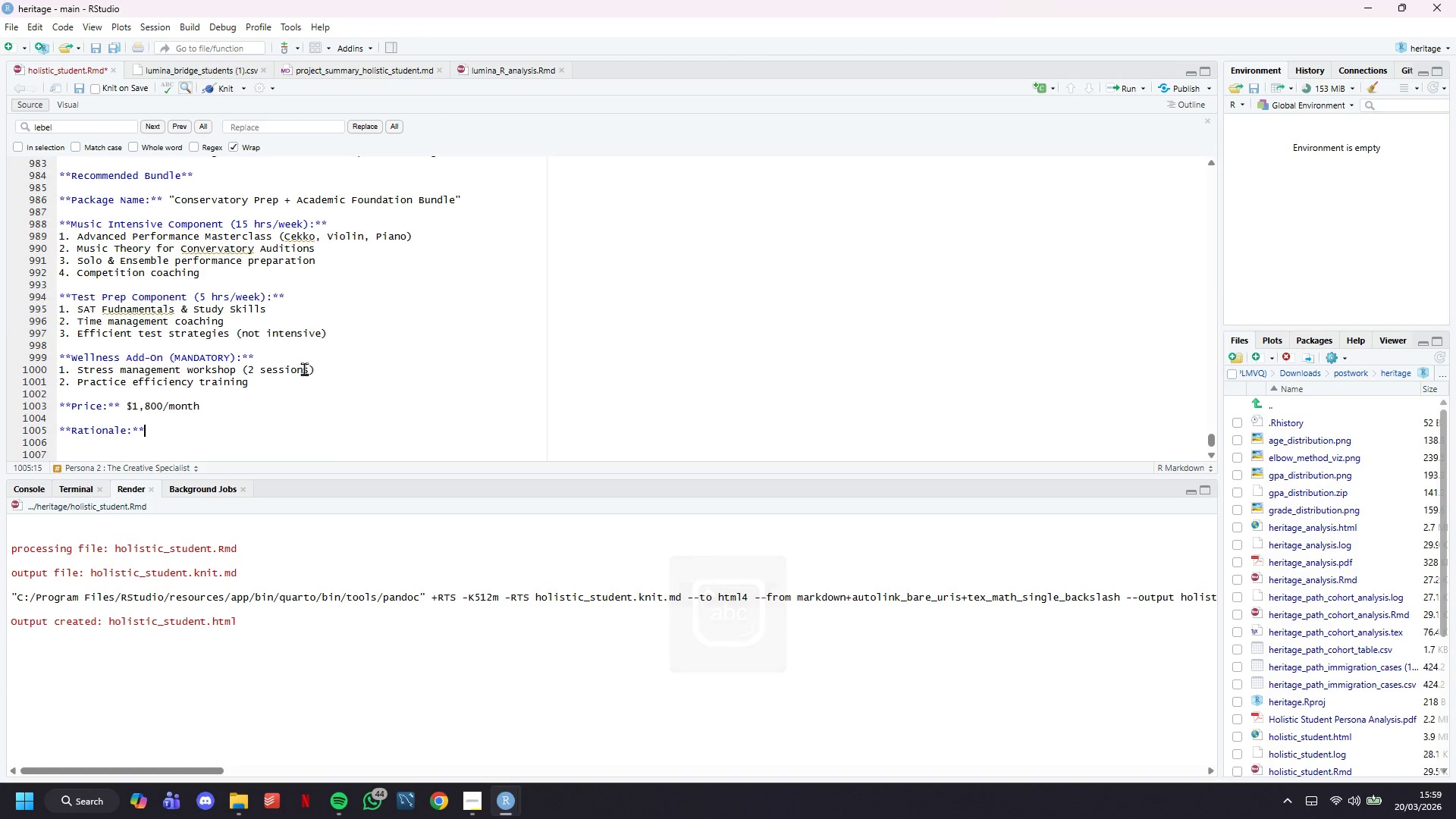 
key(ArrowRight)
 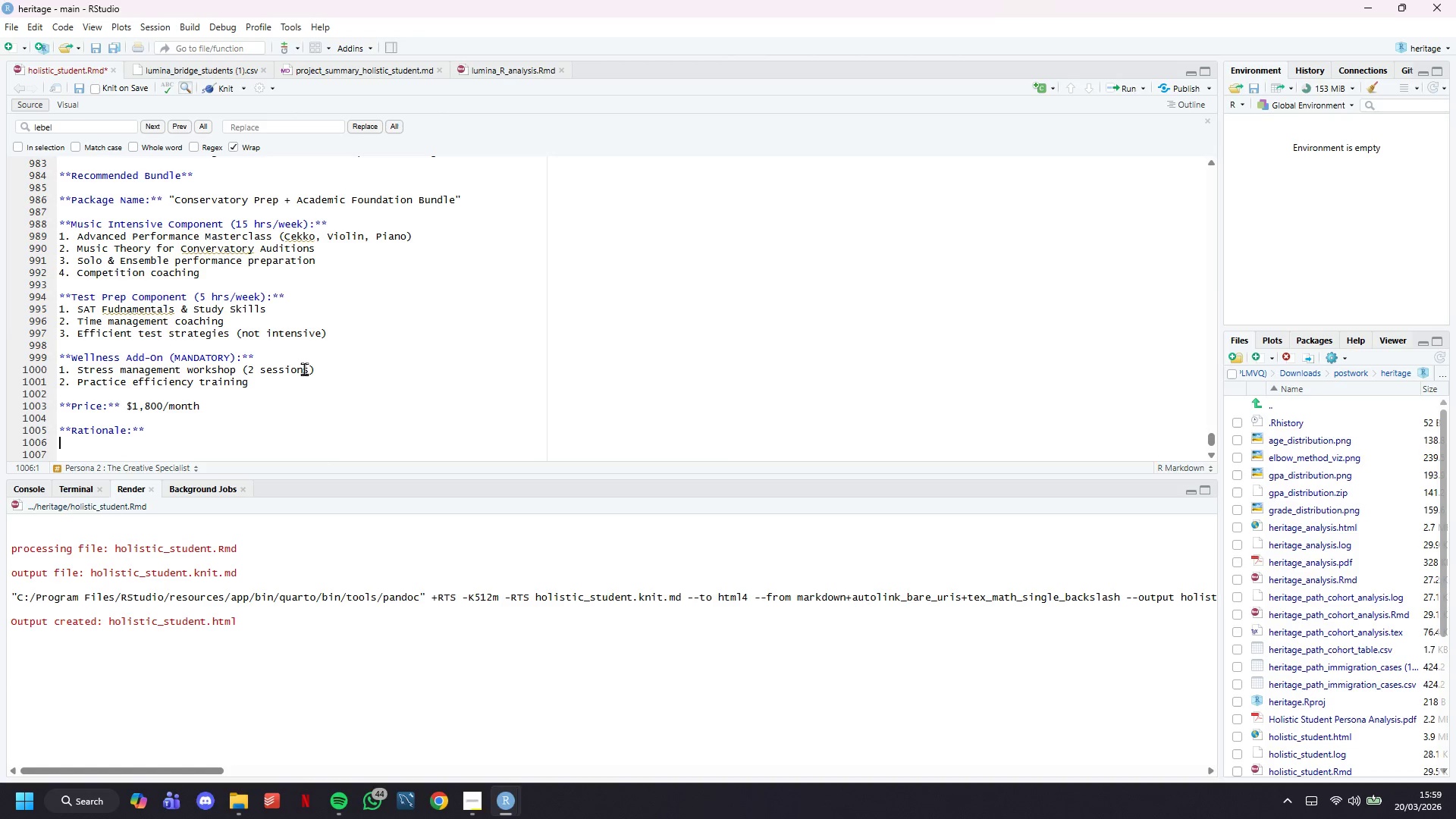 
key(Enter)
 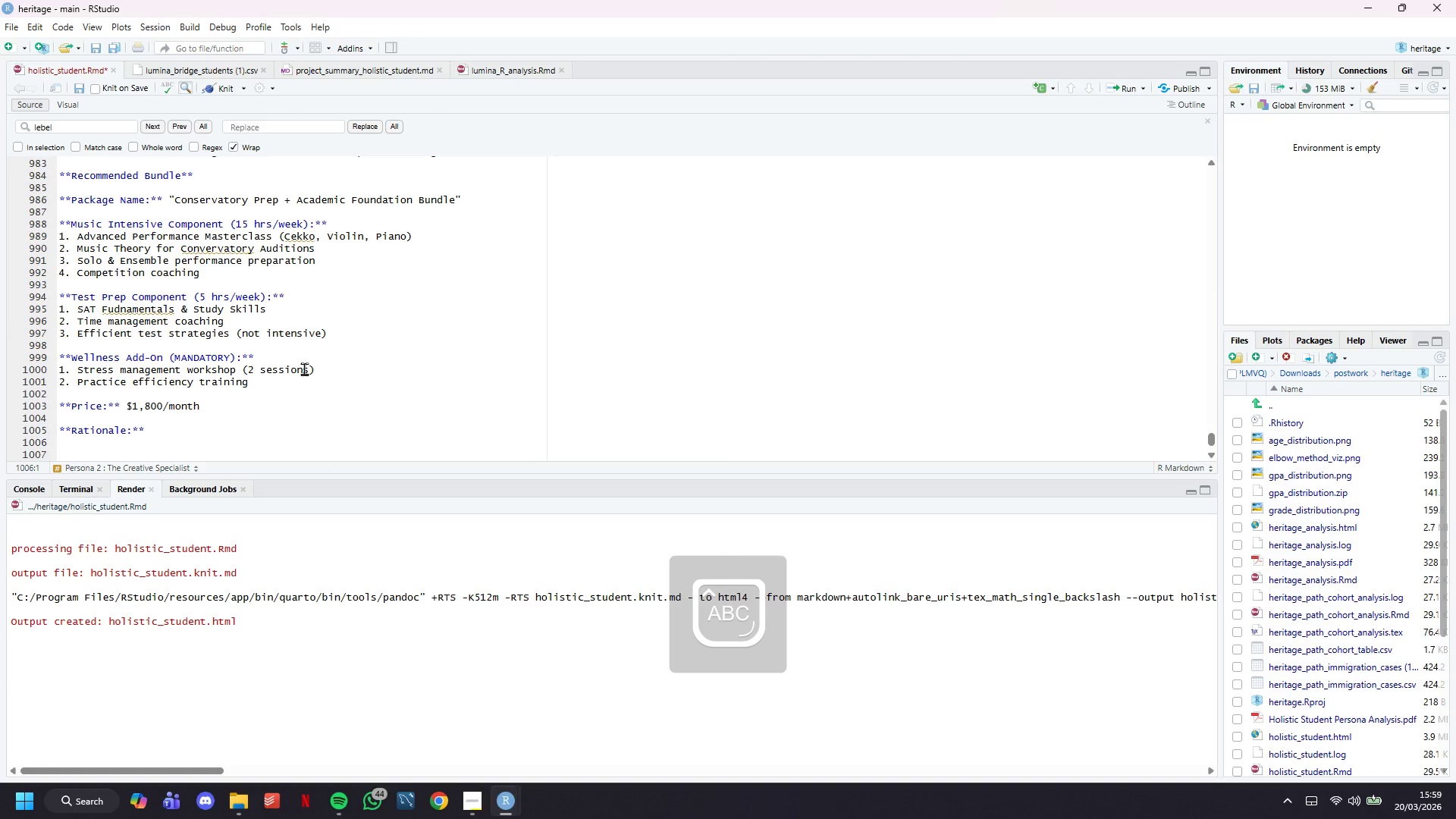 
type(Music-forst)
key(Backspace)
key(Backspace)
key(Backspace)
key(Backspace)
type(irst students need academic baseline for college applications but can't sacrifice music practice. Bunle )
key(Backspace)
key(Backspace)
key(Backspace)
type(dle respects their passion while building SAT comptency.)
 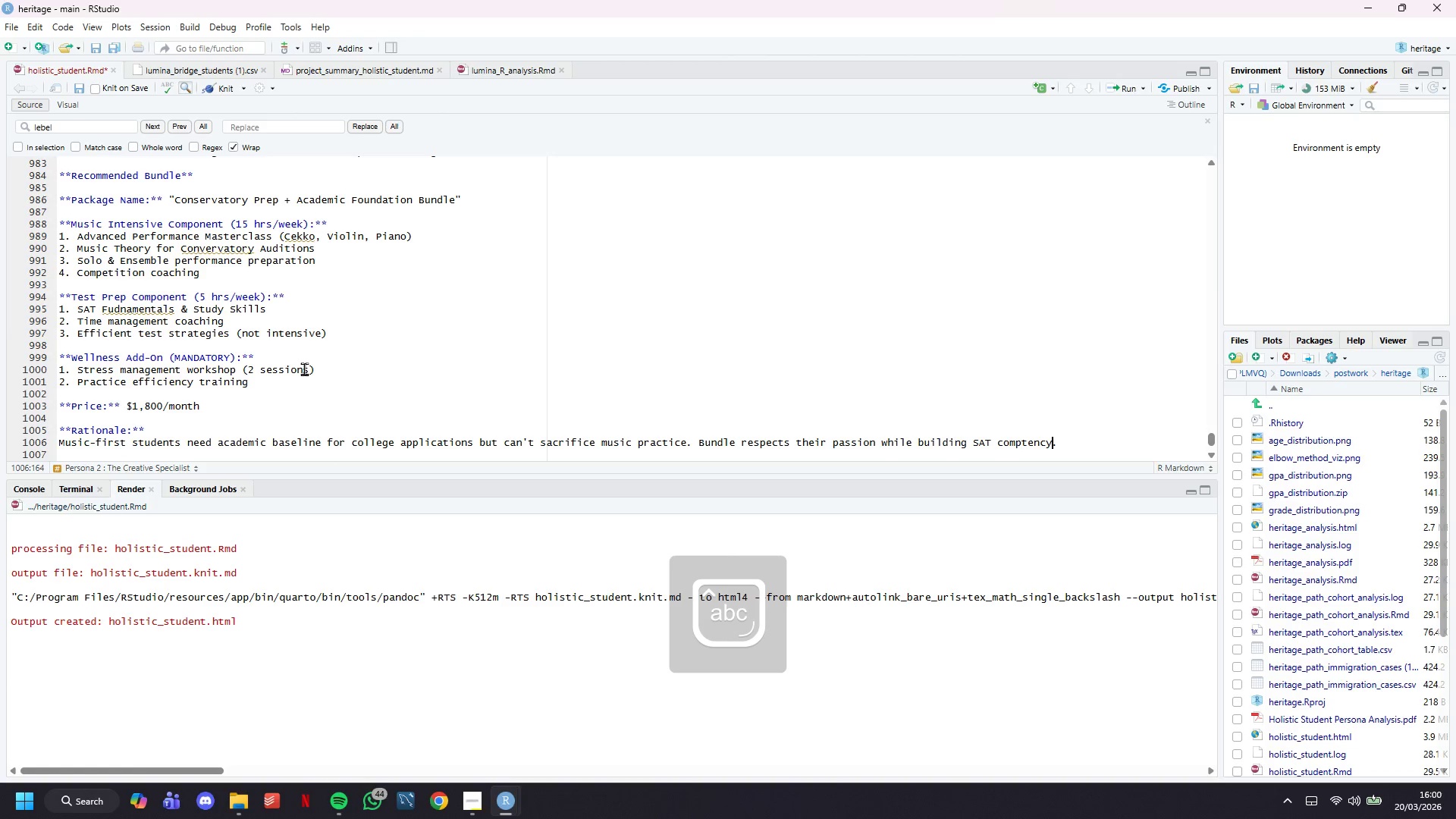 
hold_key(key=ArrowLeft, duration=0.62)
 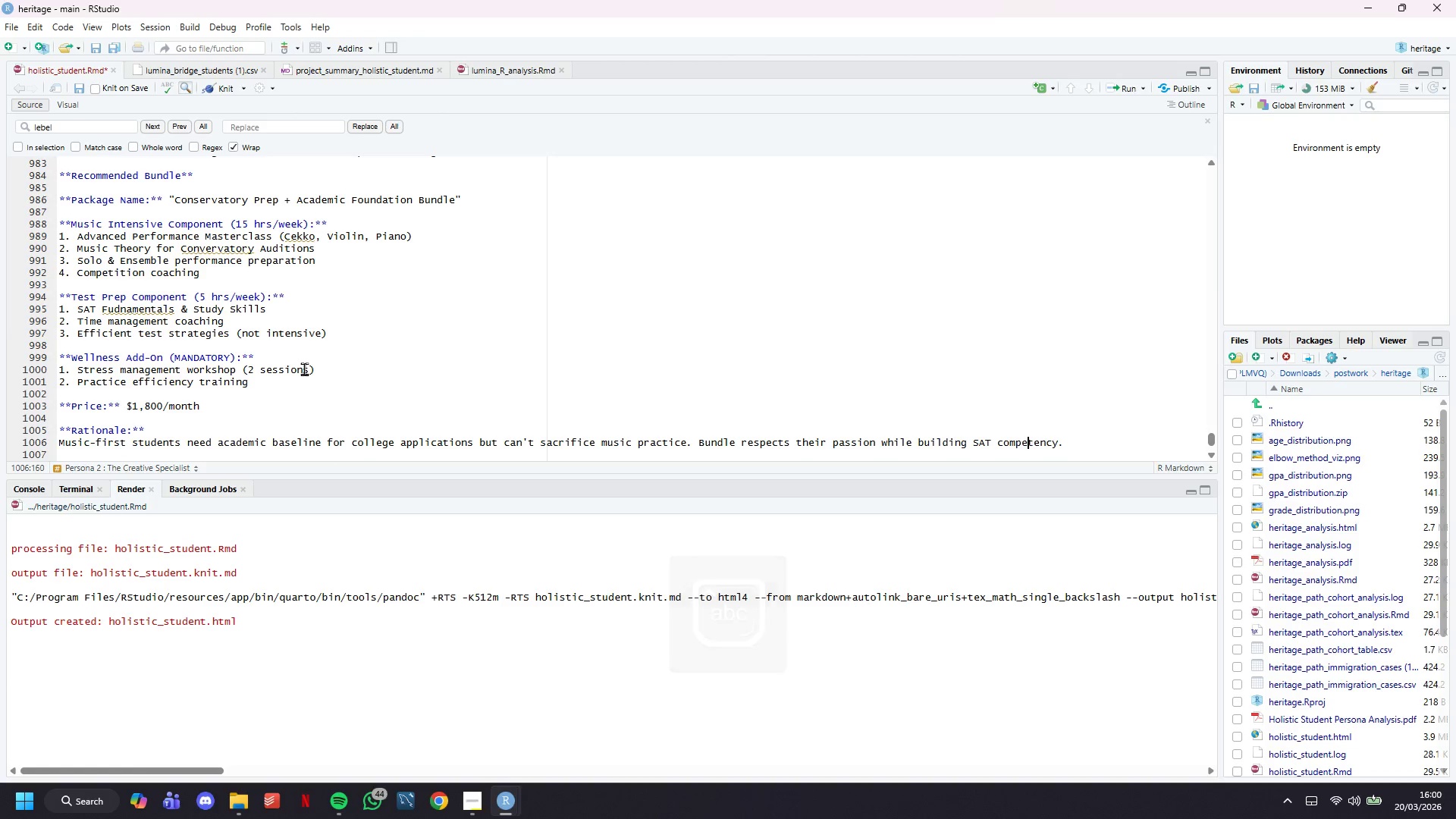 
key(ArrowLeft)
 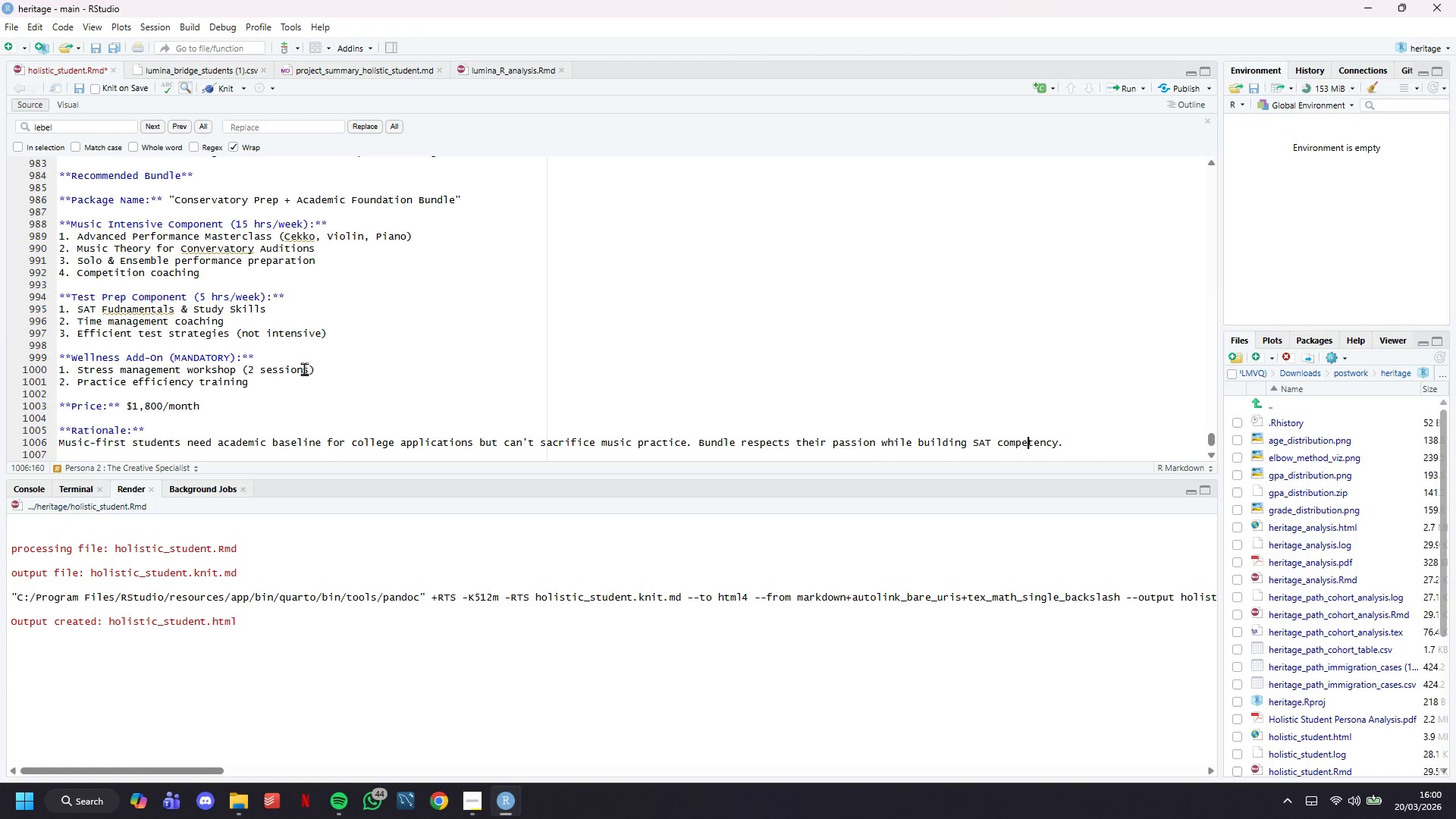 
key(E)
 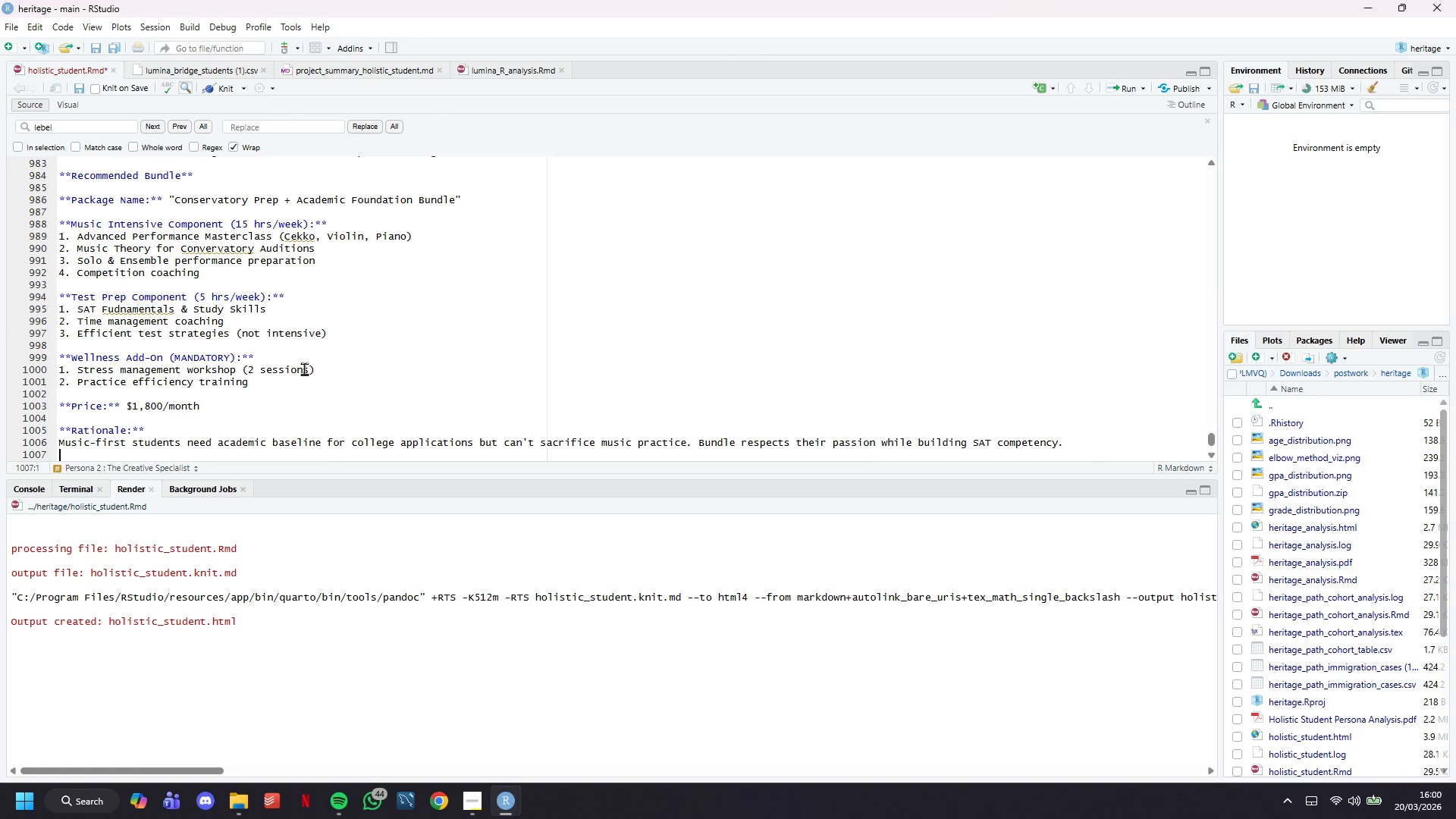 
key(ArrowDown)
 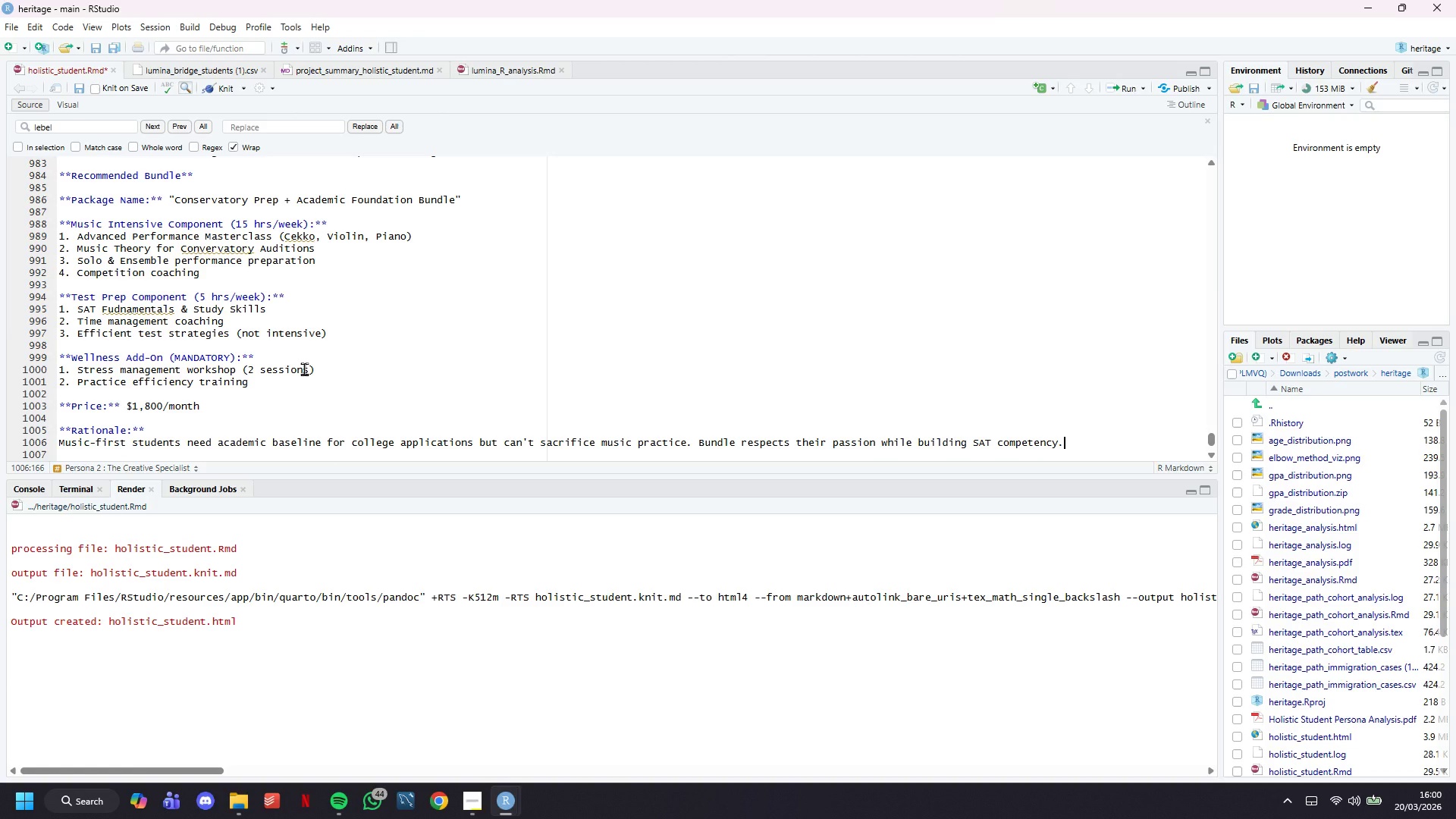 
key(ArrowLeft)
 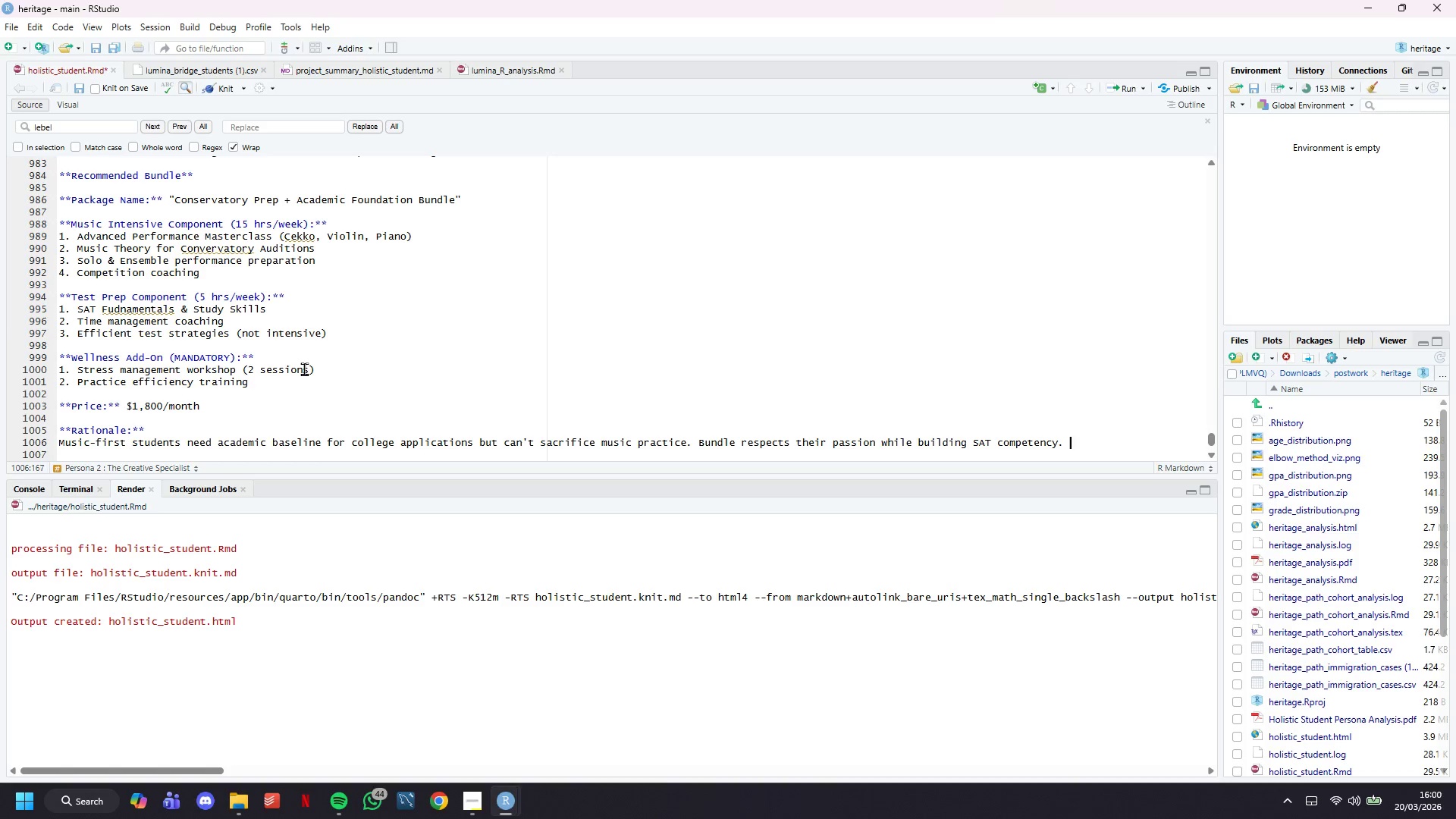 
type( Wellness component adresses high stress and sleep decifit)
 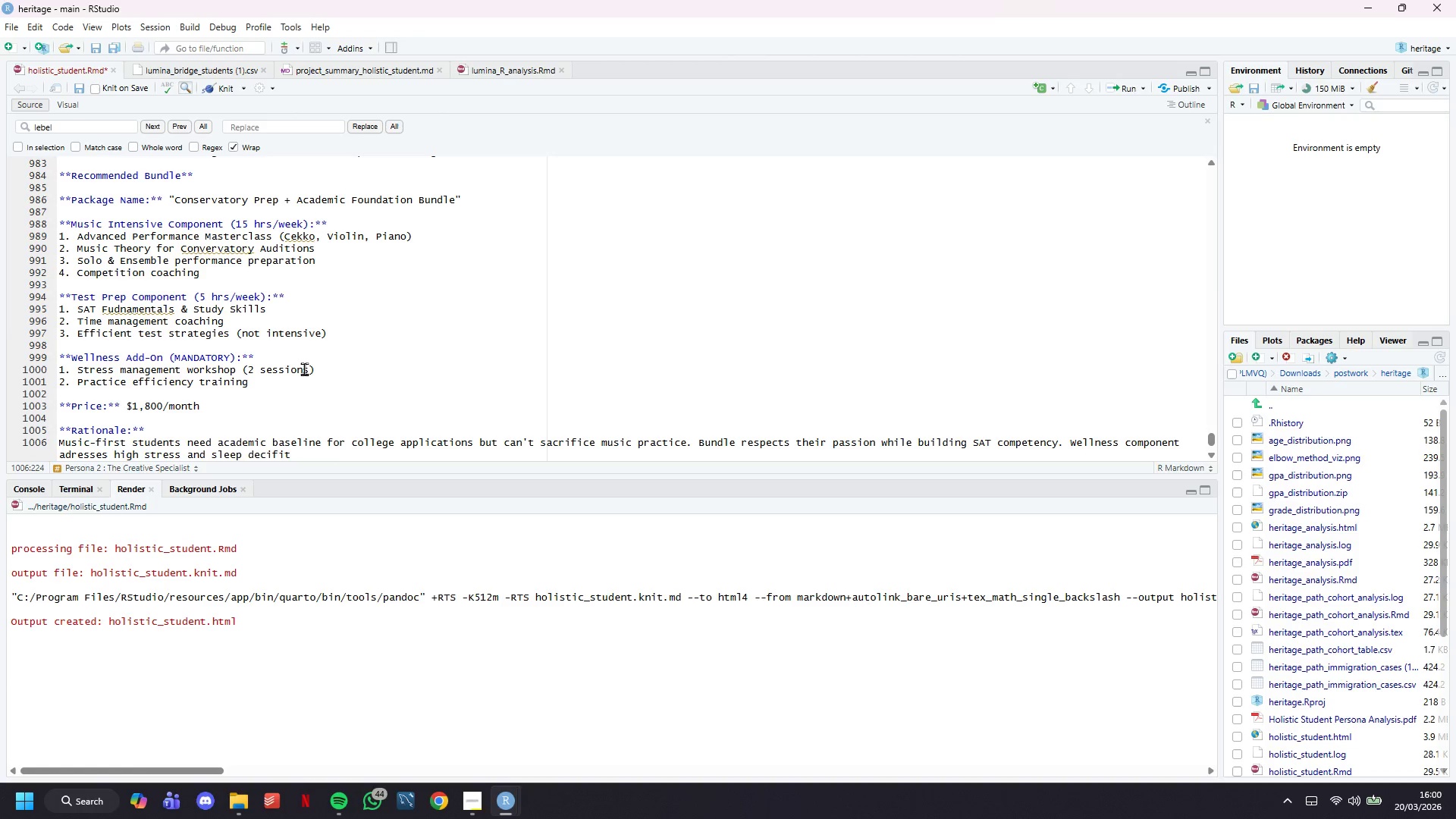 
key(ArrowLeft)
 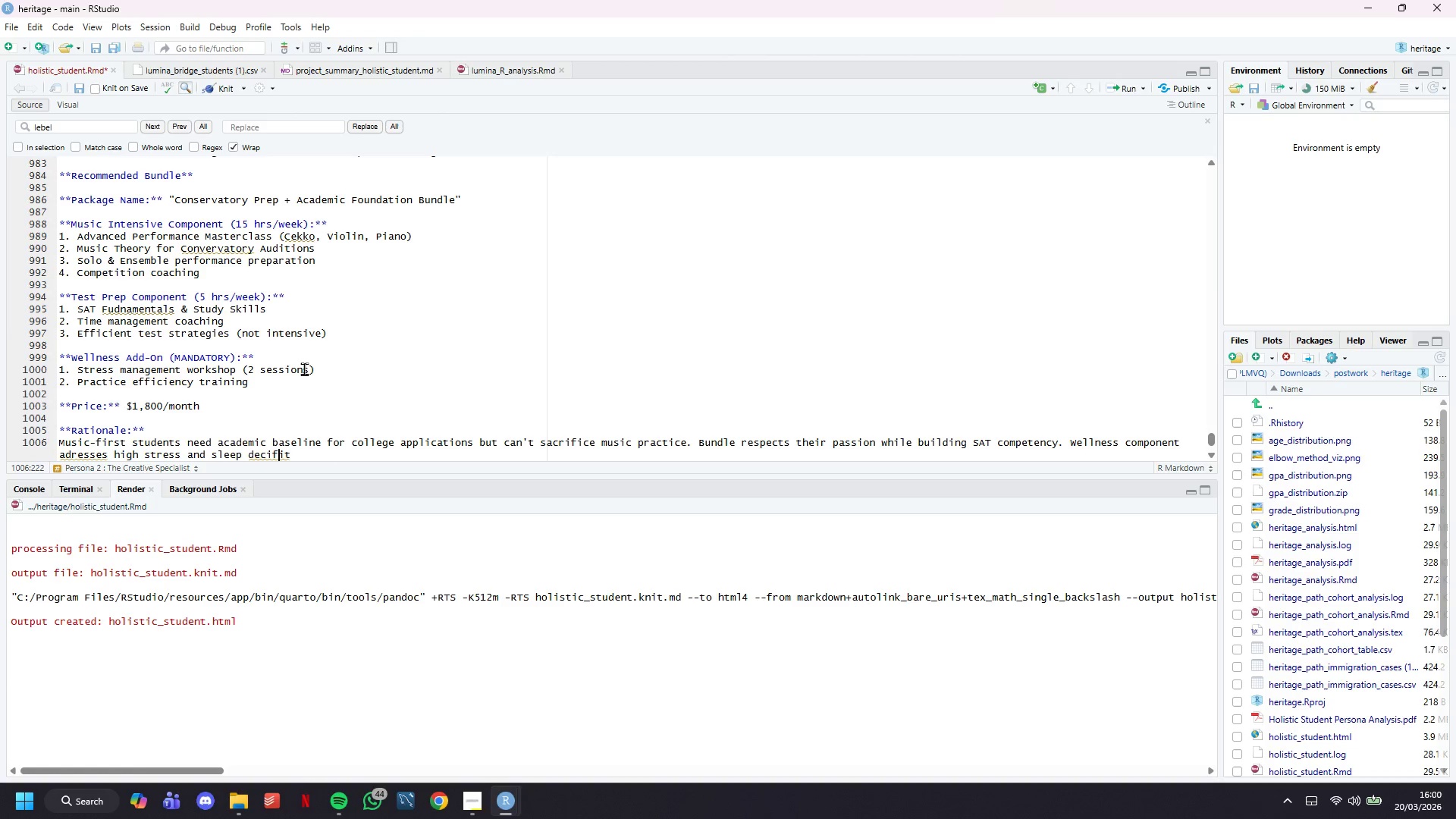 
key(ArrowLeft)
 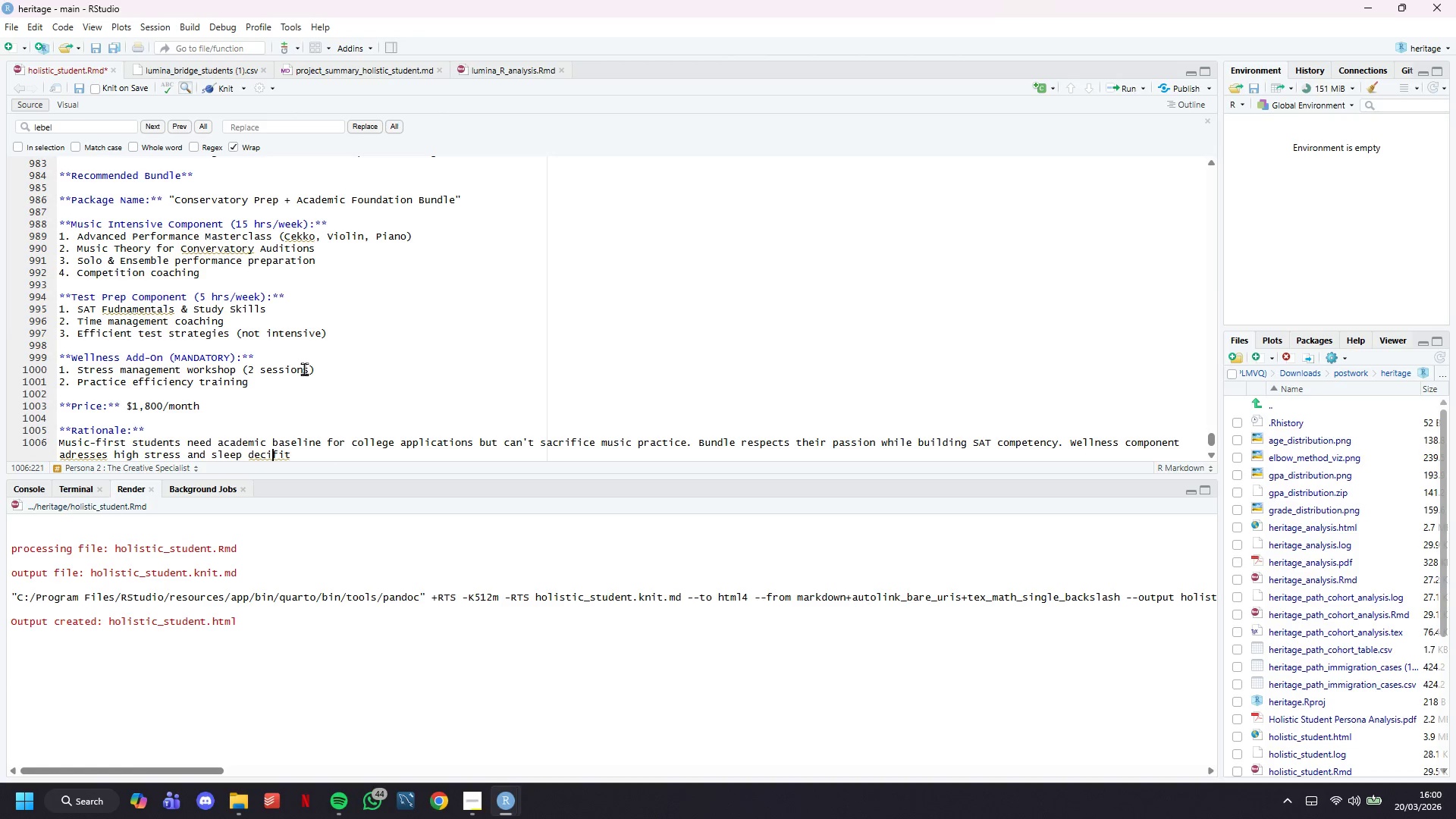 
key(ArrowLeft)
 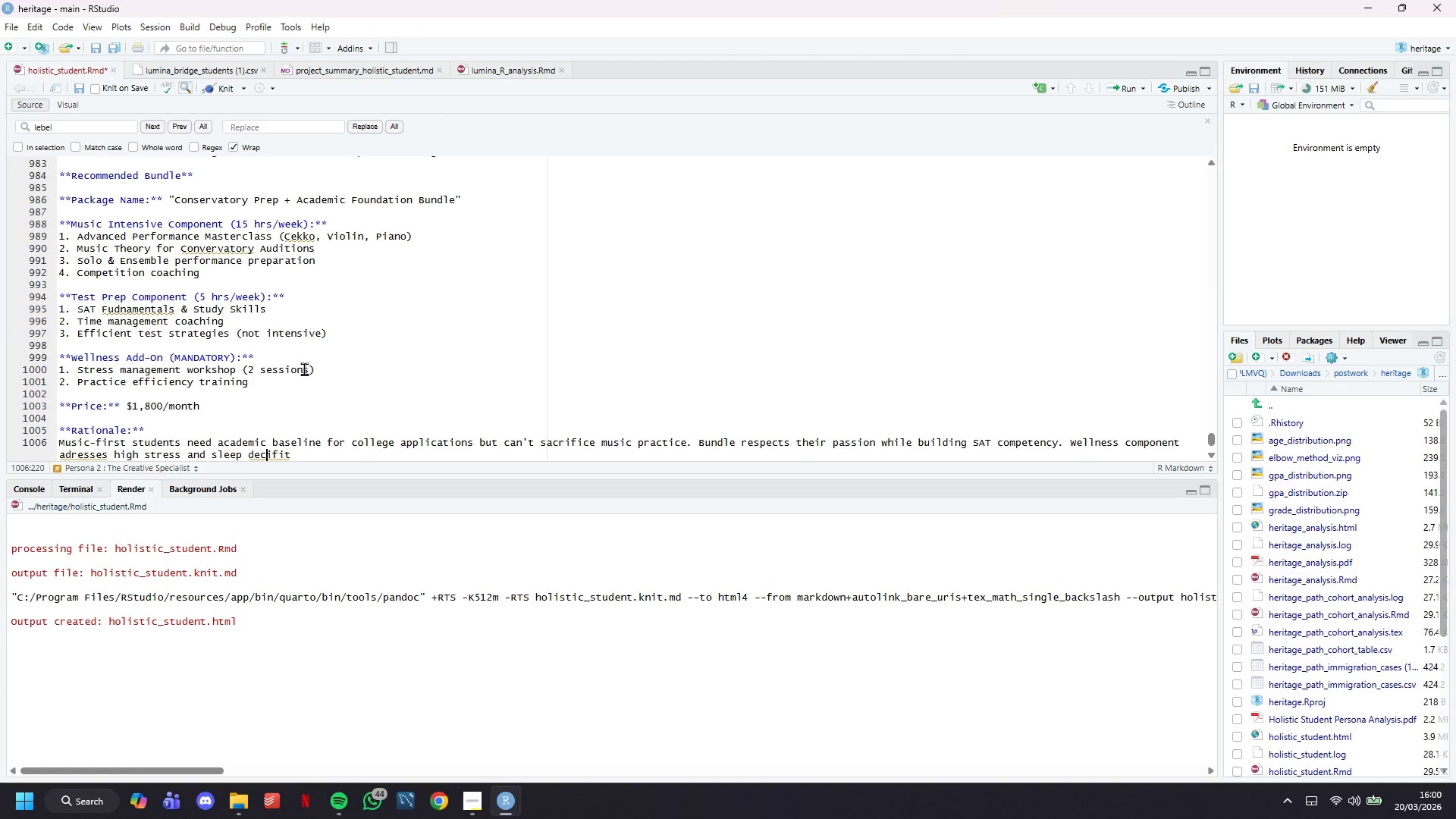 
key(ArrowLeft)
 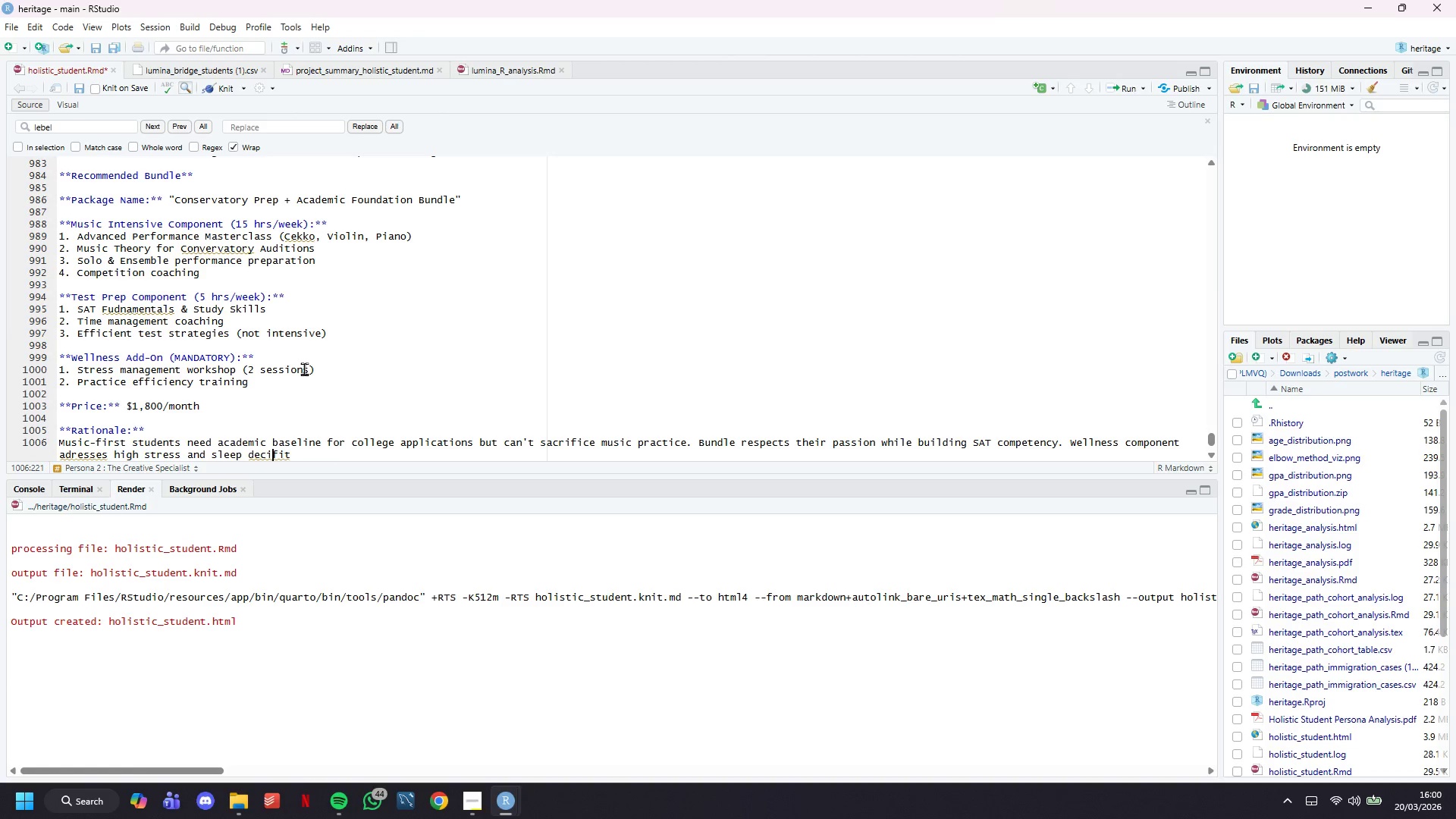 
key(ArrowRight)
 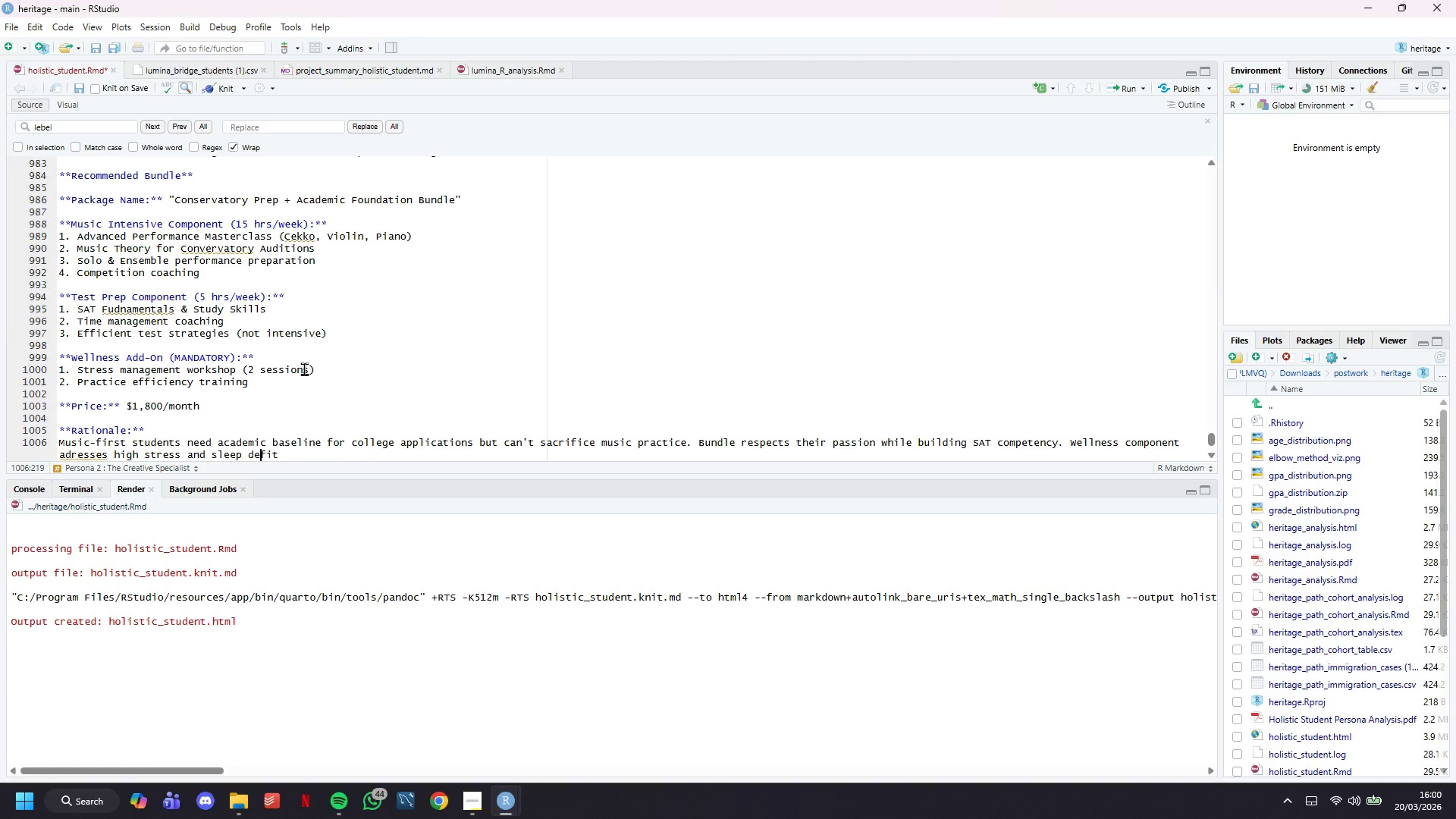 
key(Backspace)
 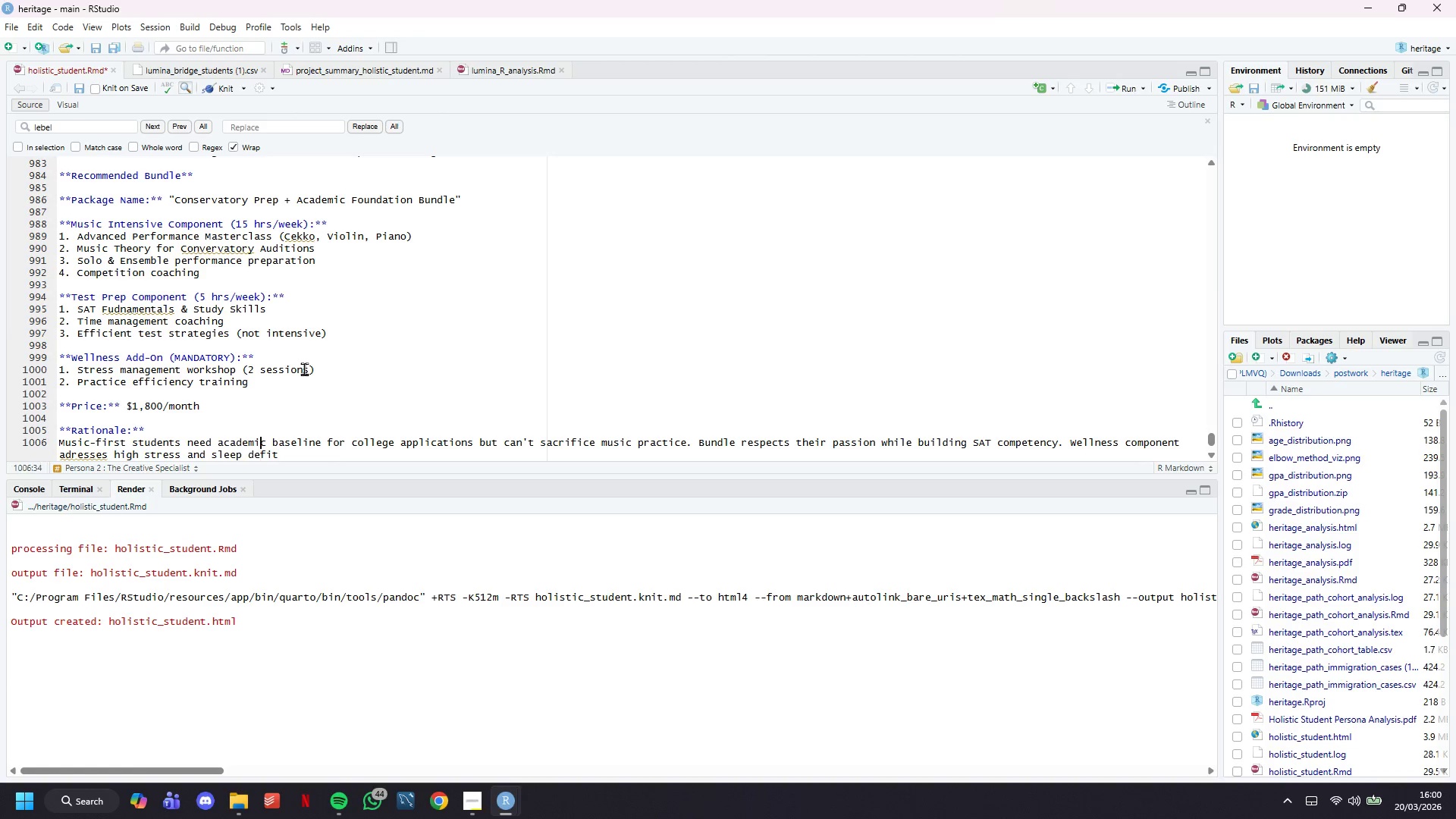 
key(Backspace)
 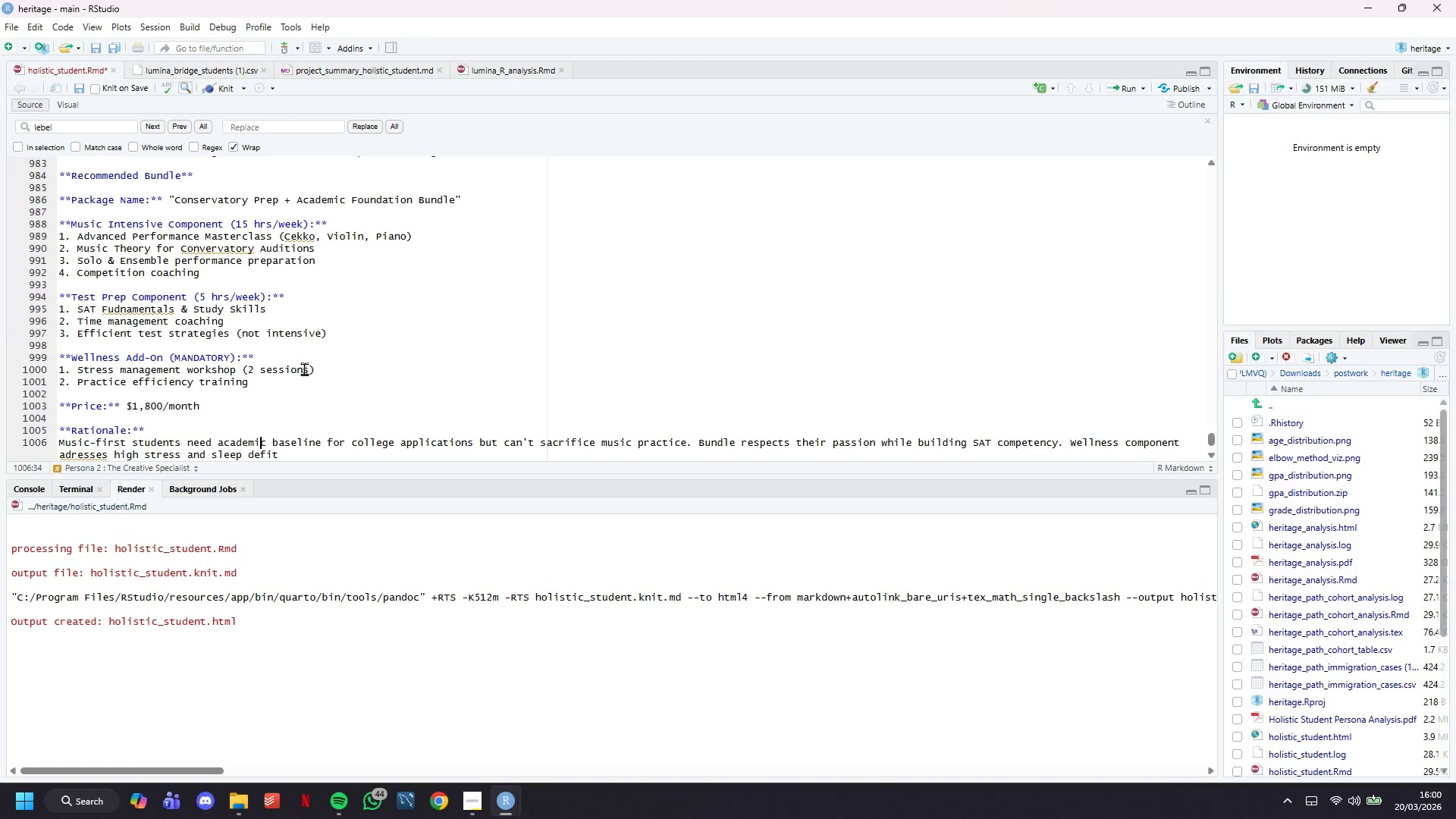 
key(ArrowUp)
 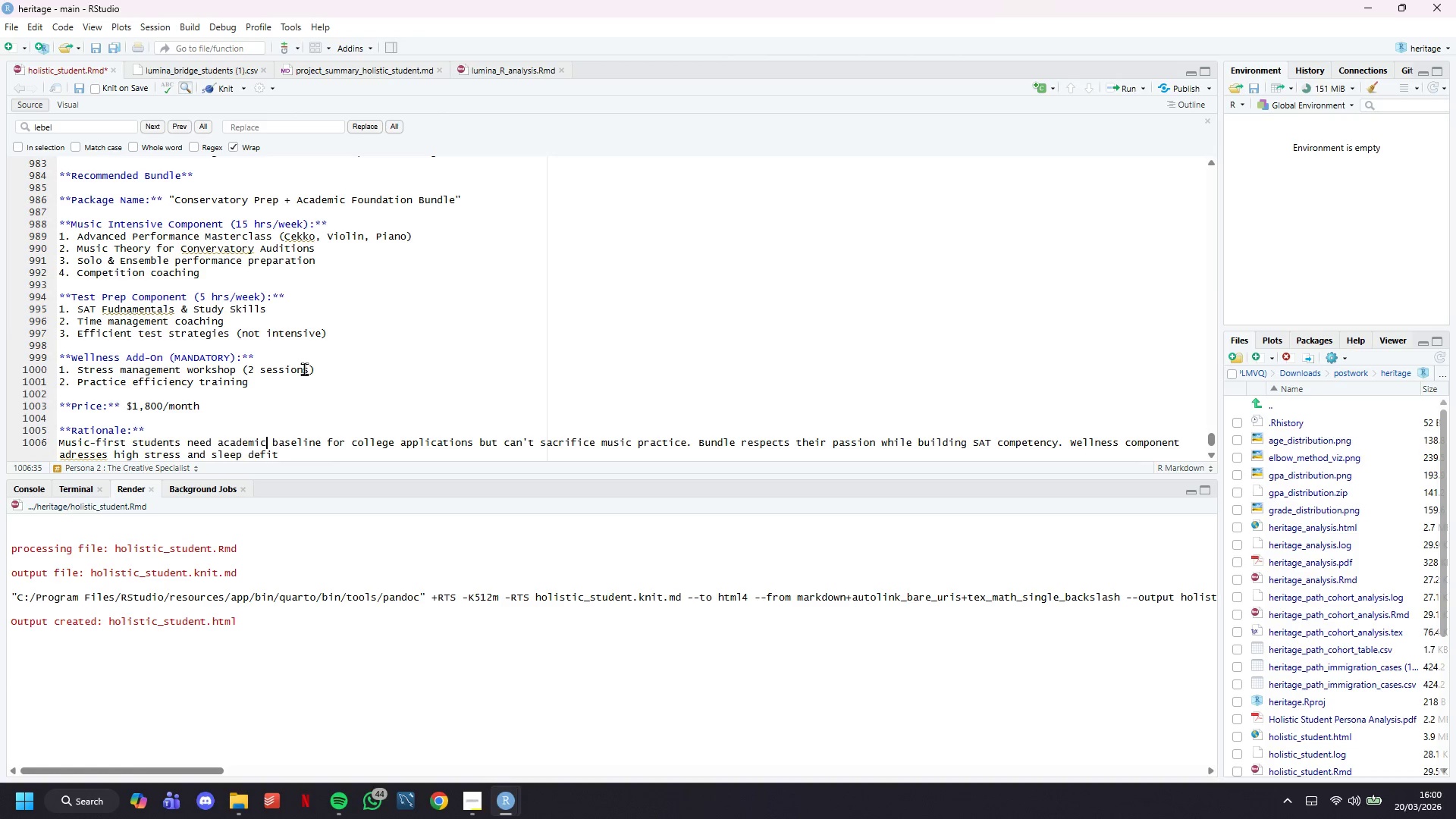 
key(ArrowRight)
 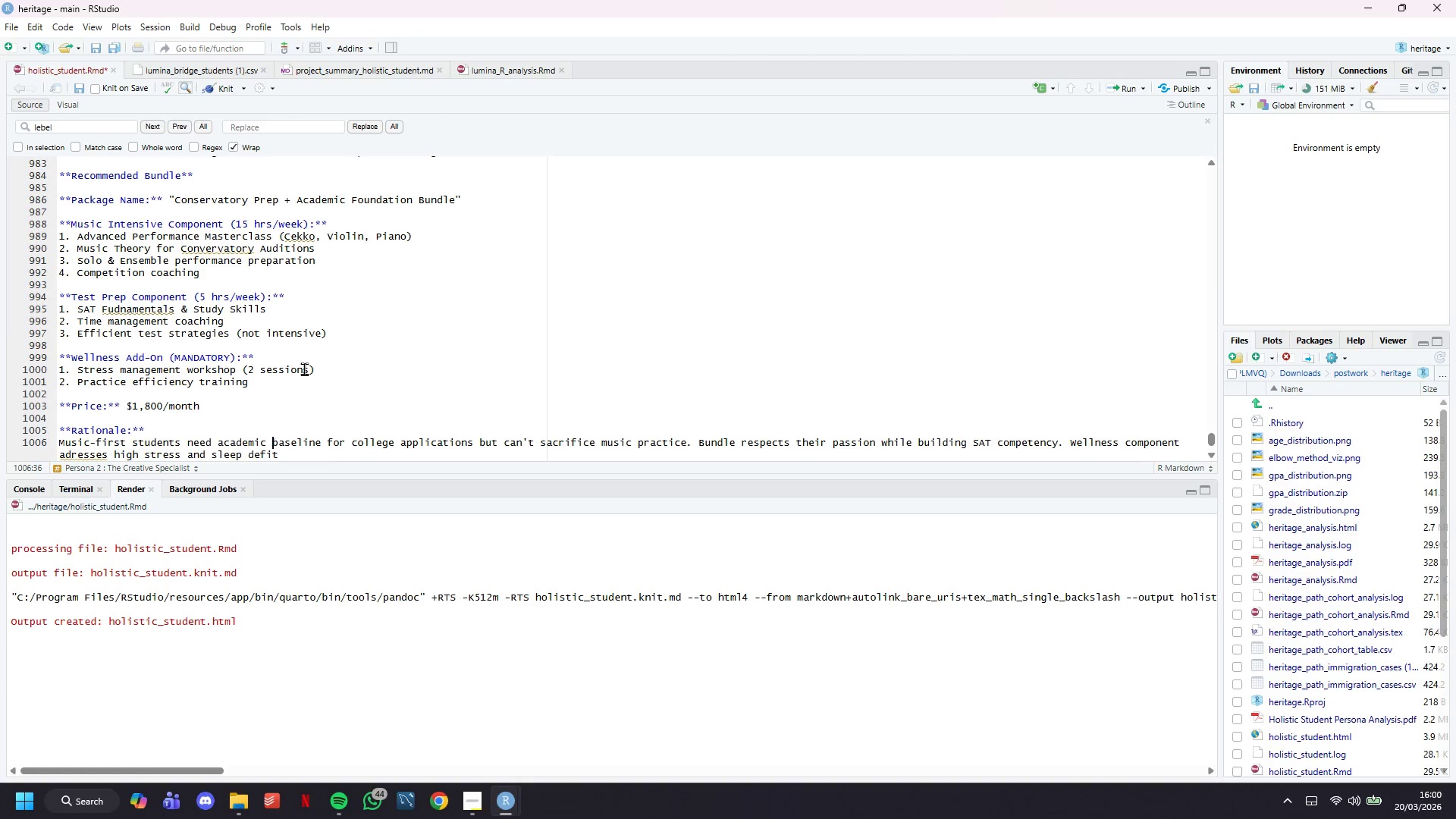 
key(ArrowRight)
 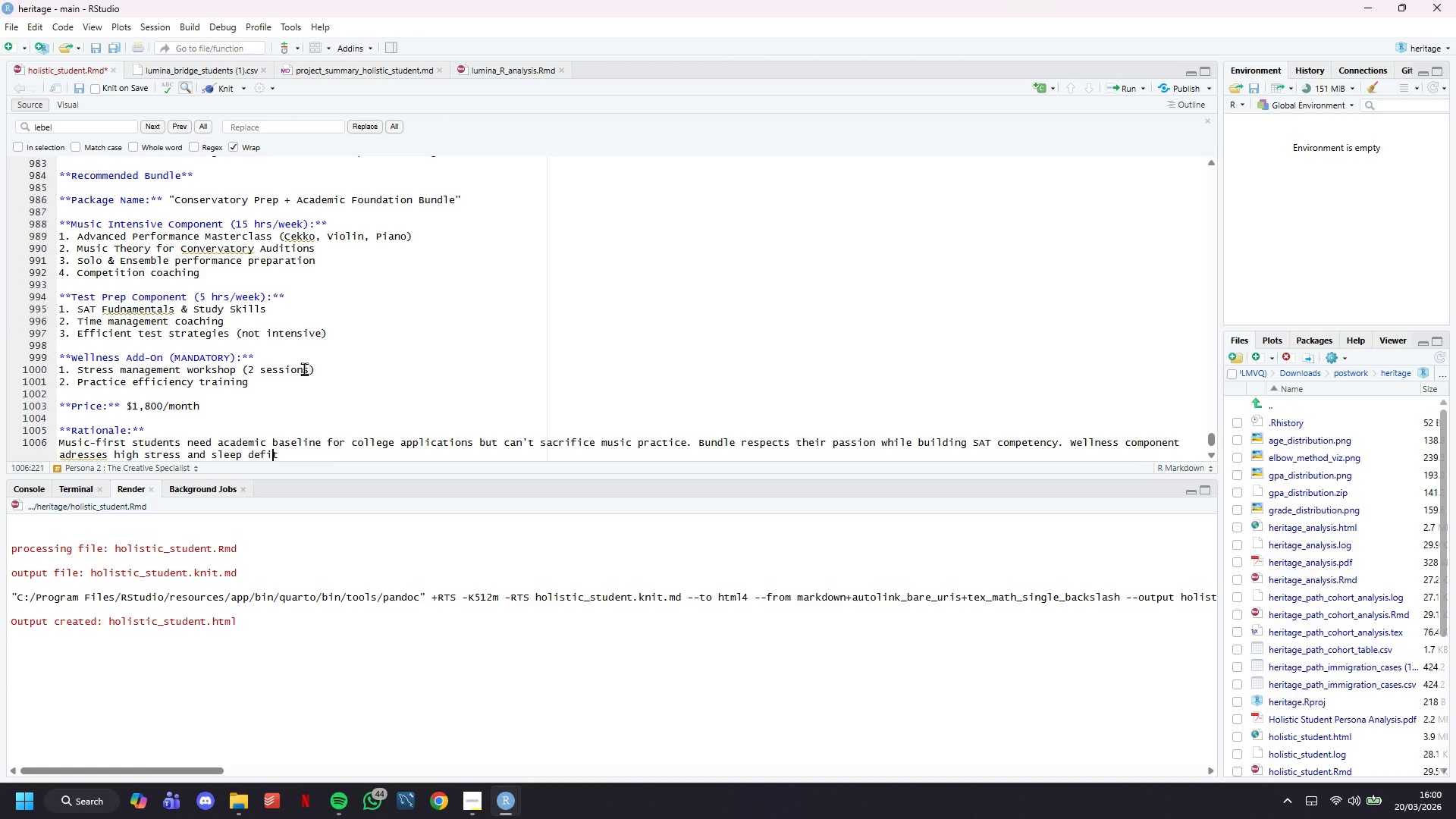 
key(ArrowDown)
 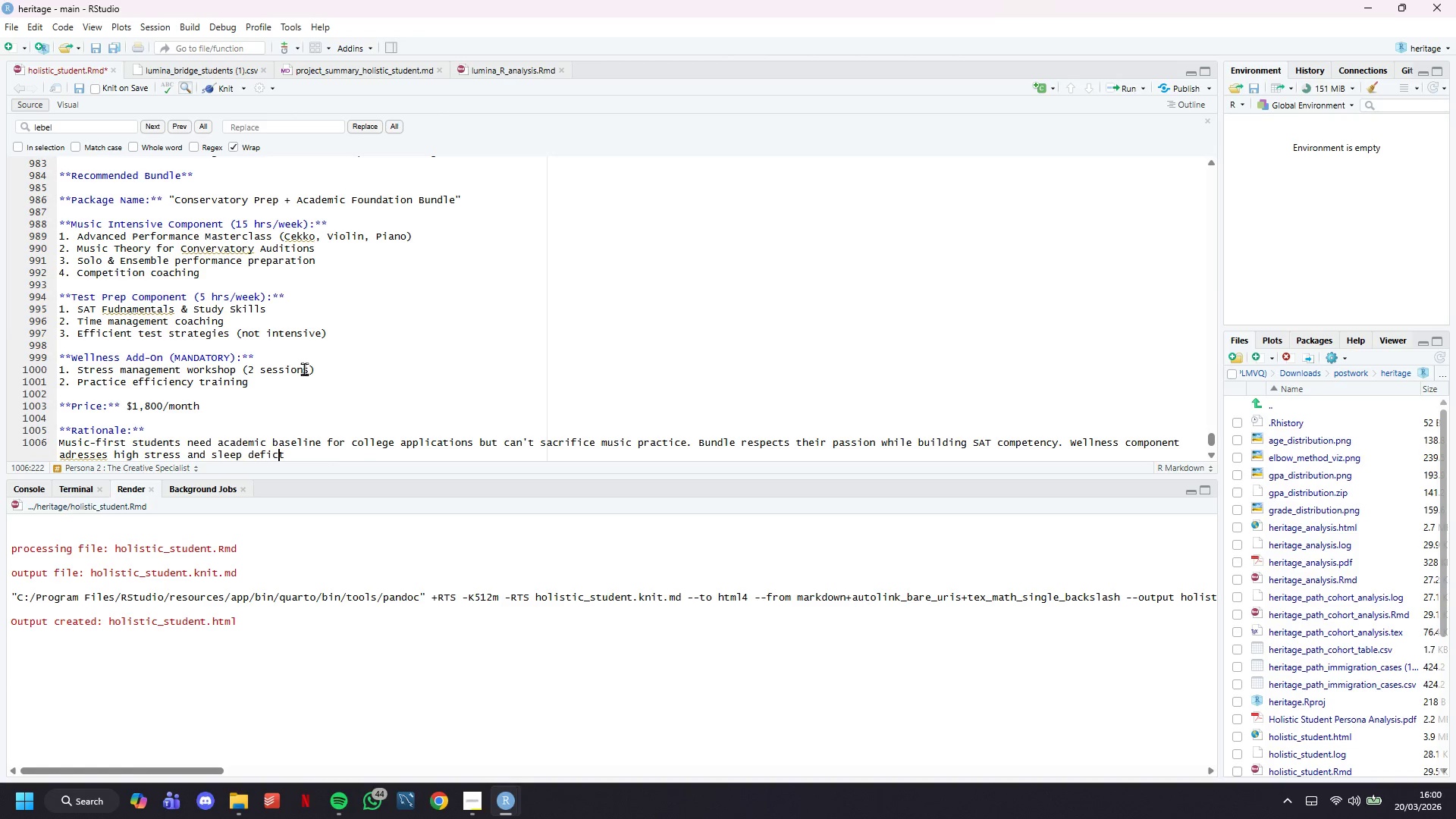 
type(ci)
 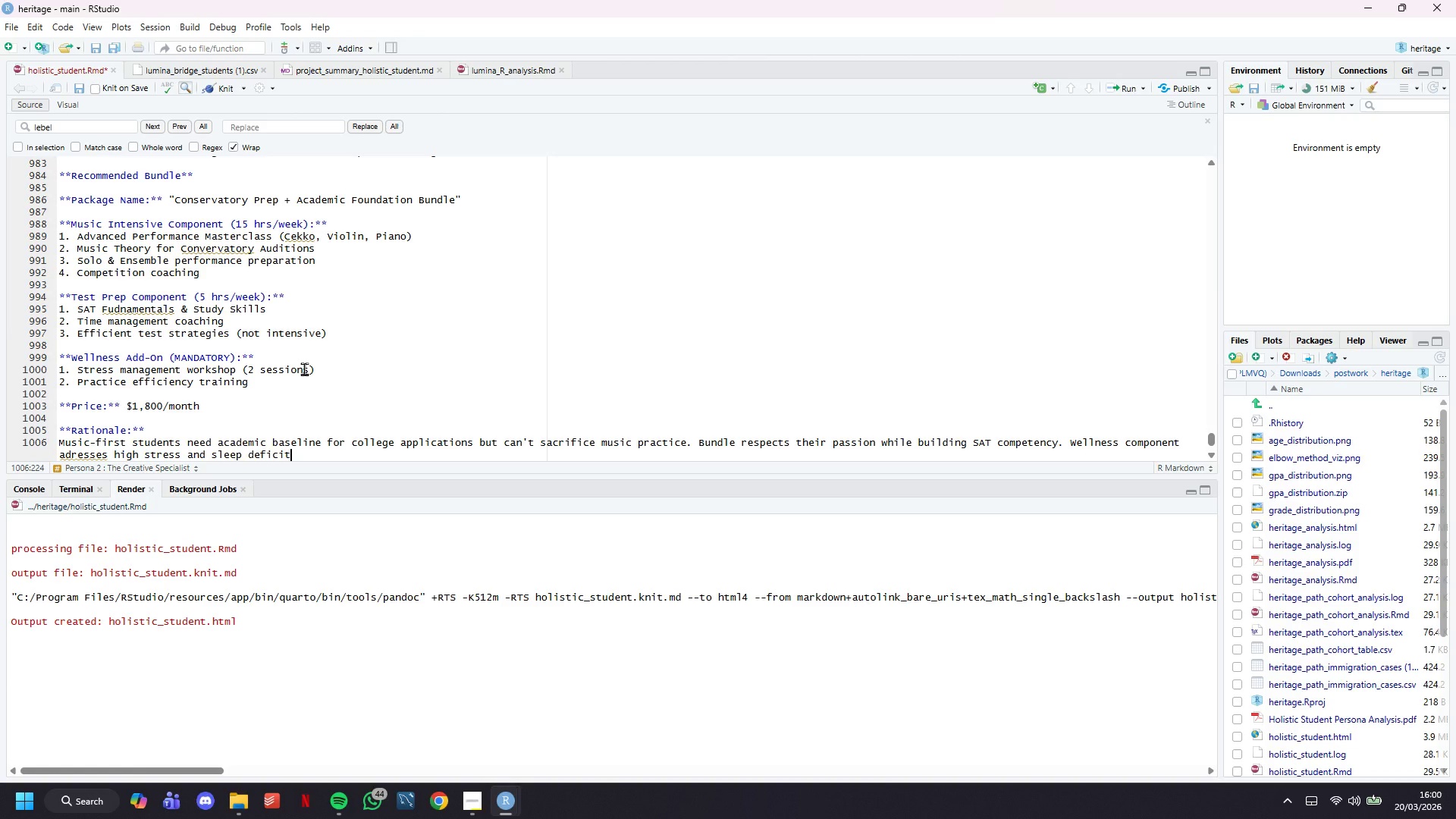 
key(ArrowRight)
 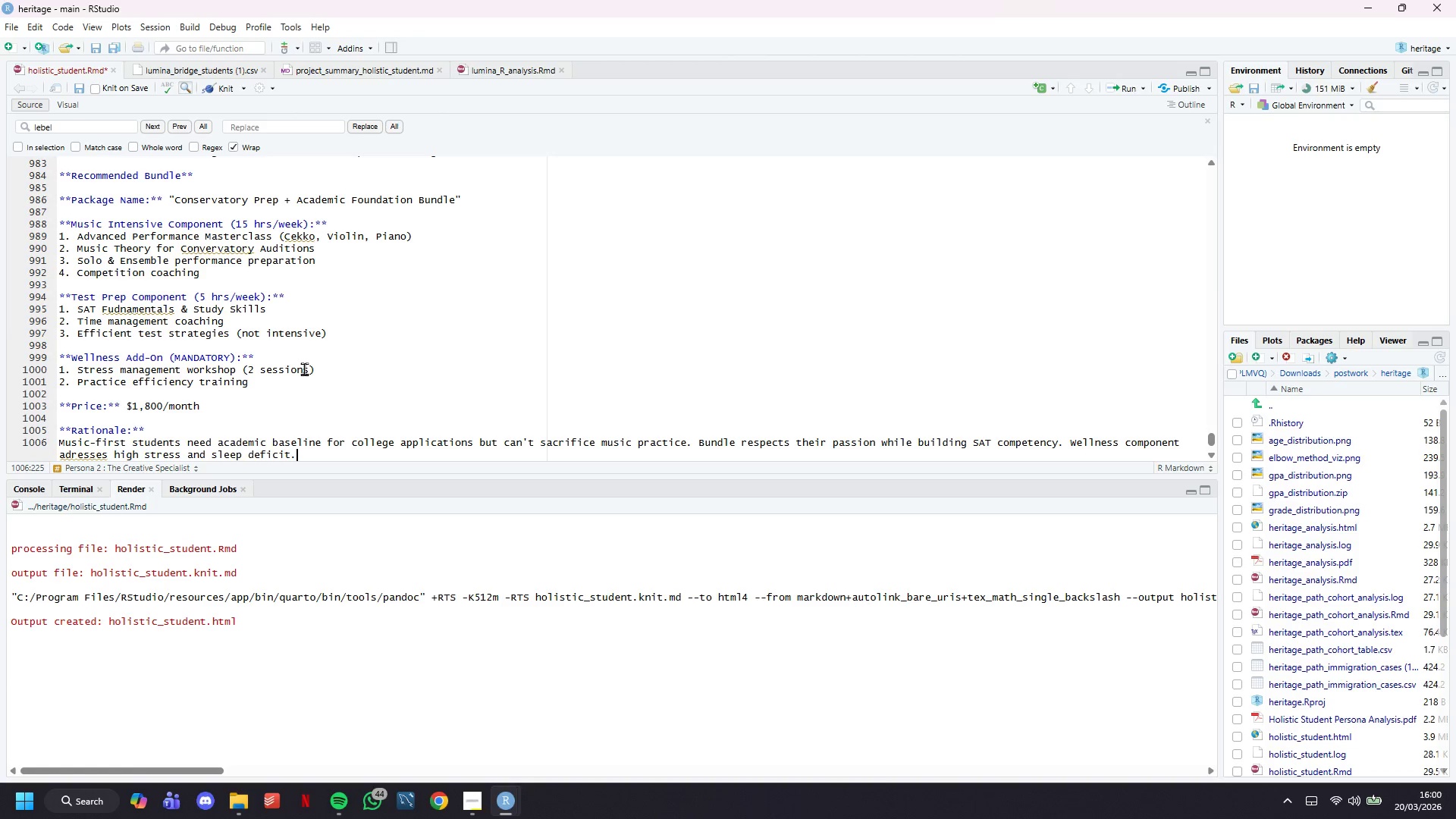 
key(Period)
 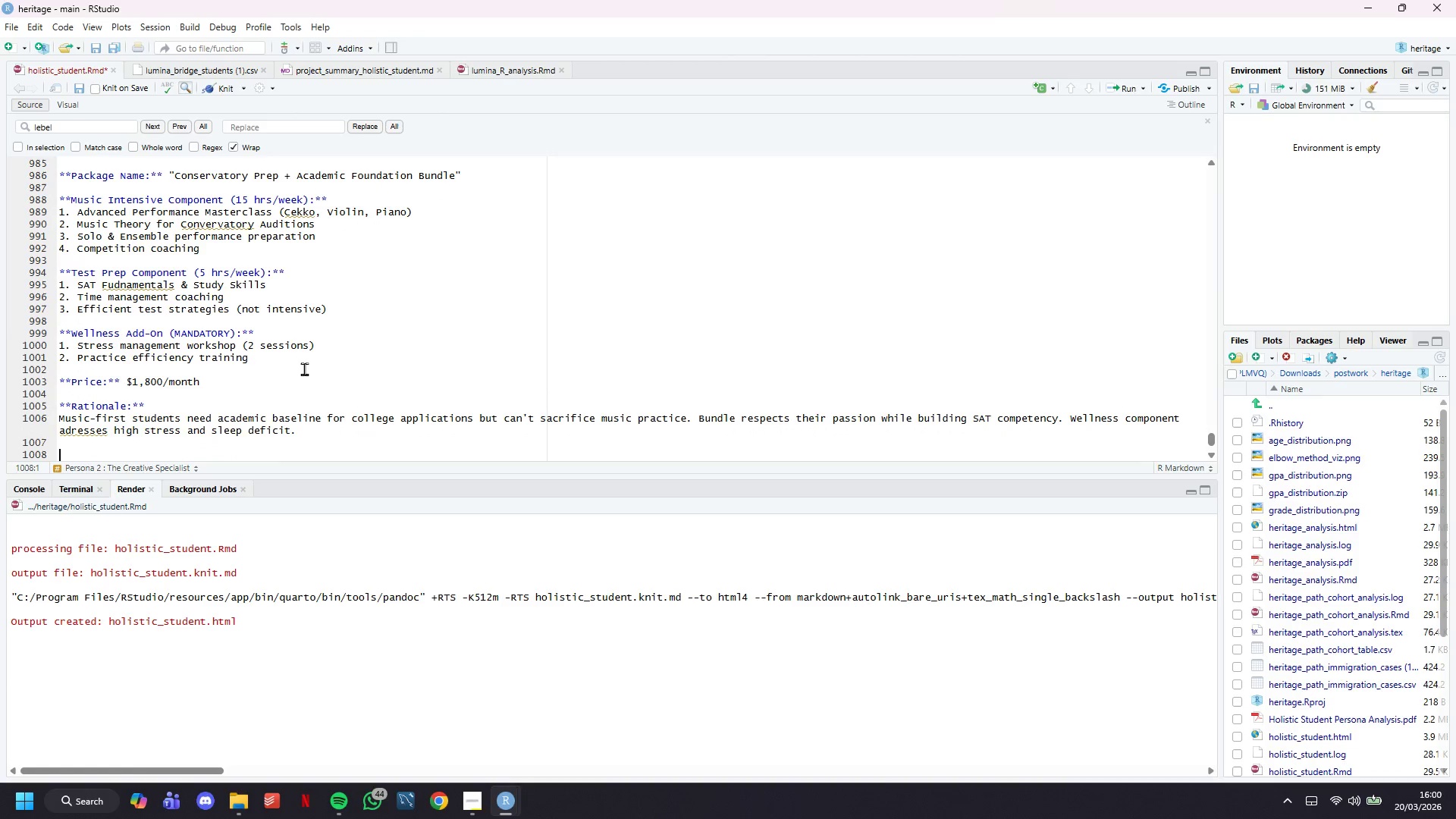 
key(Enter)
 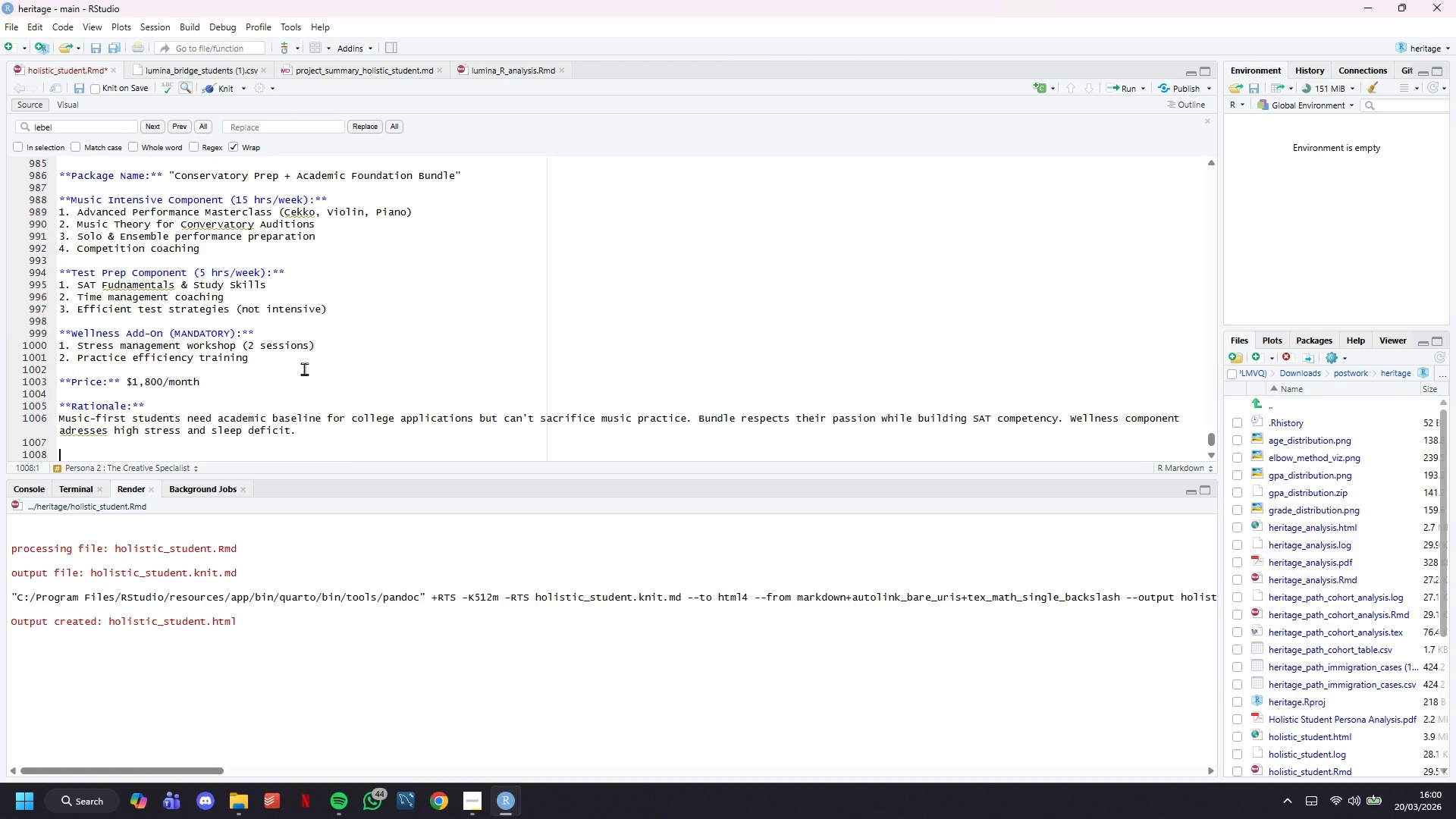 
key(Enter)
 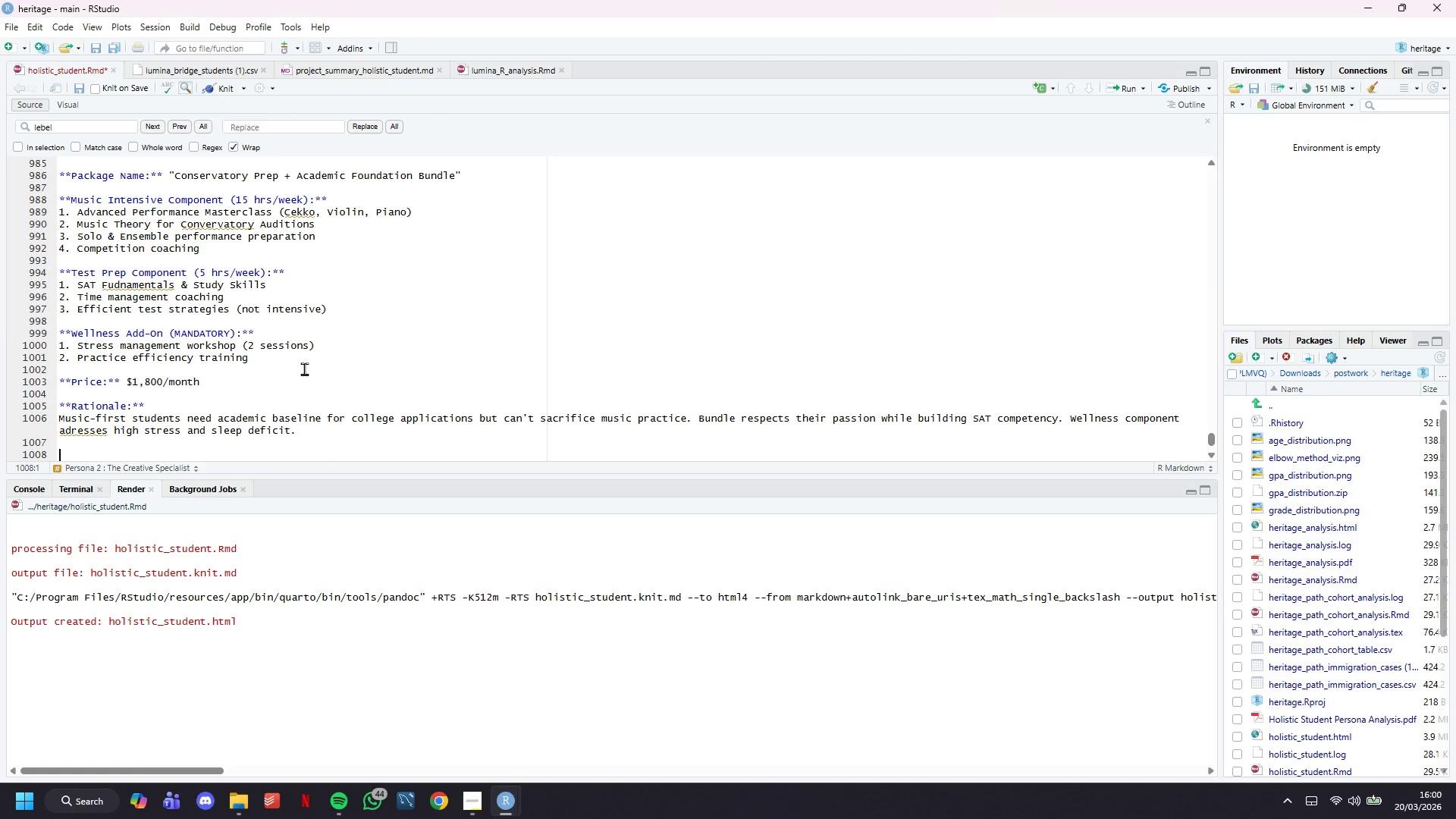 
scroll: coordinate [304, 369], scroll_direction: down, amount: 8.0
 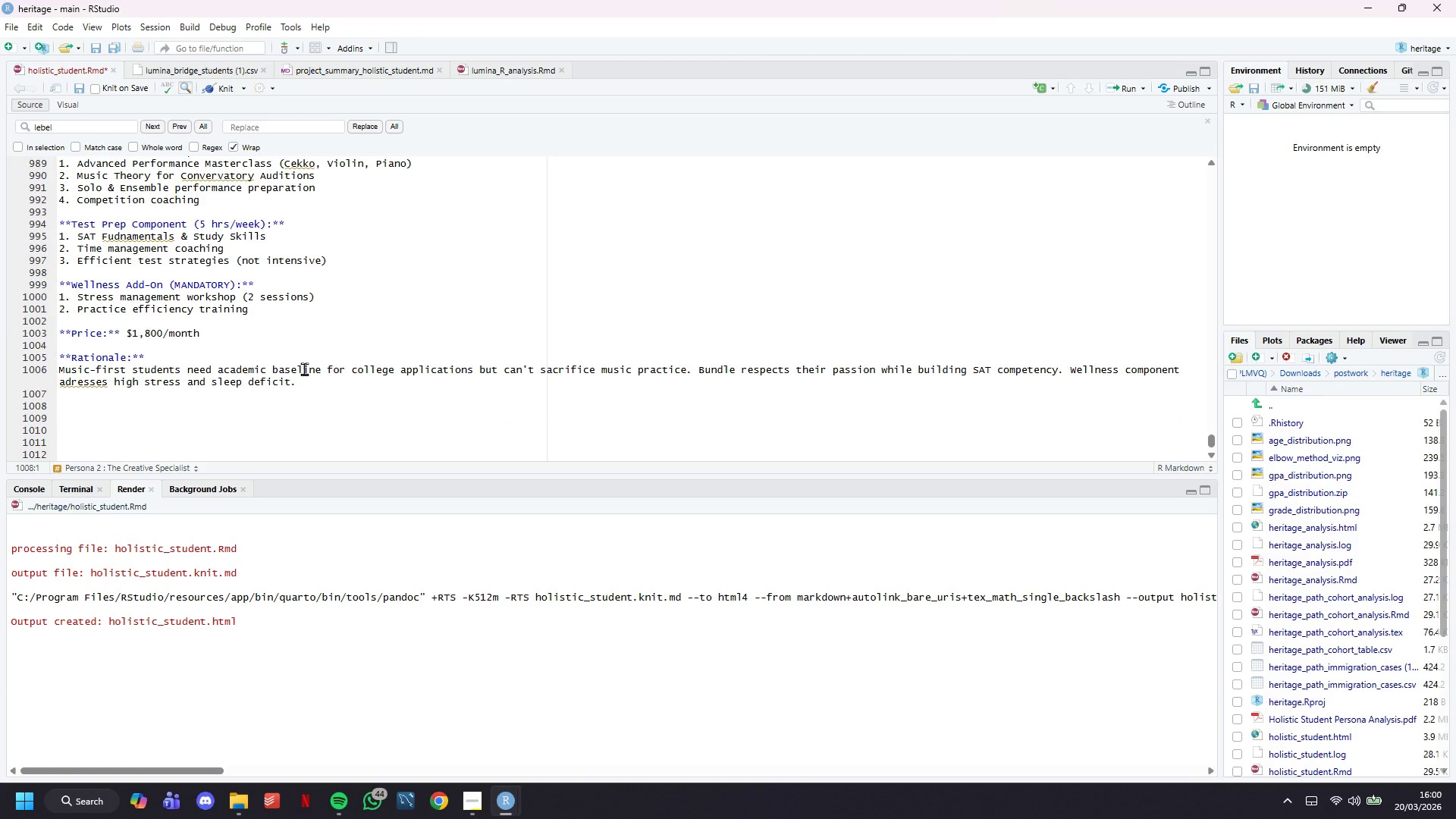 
type(****)
 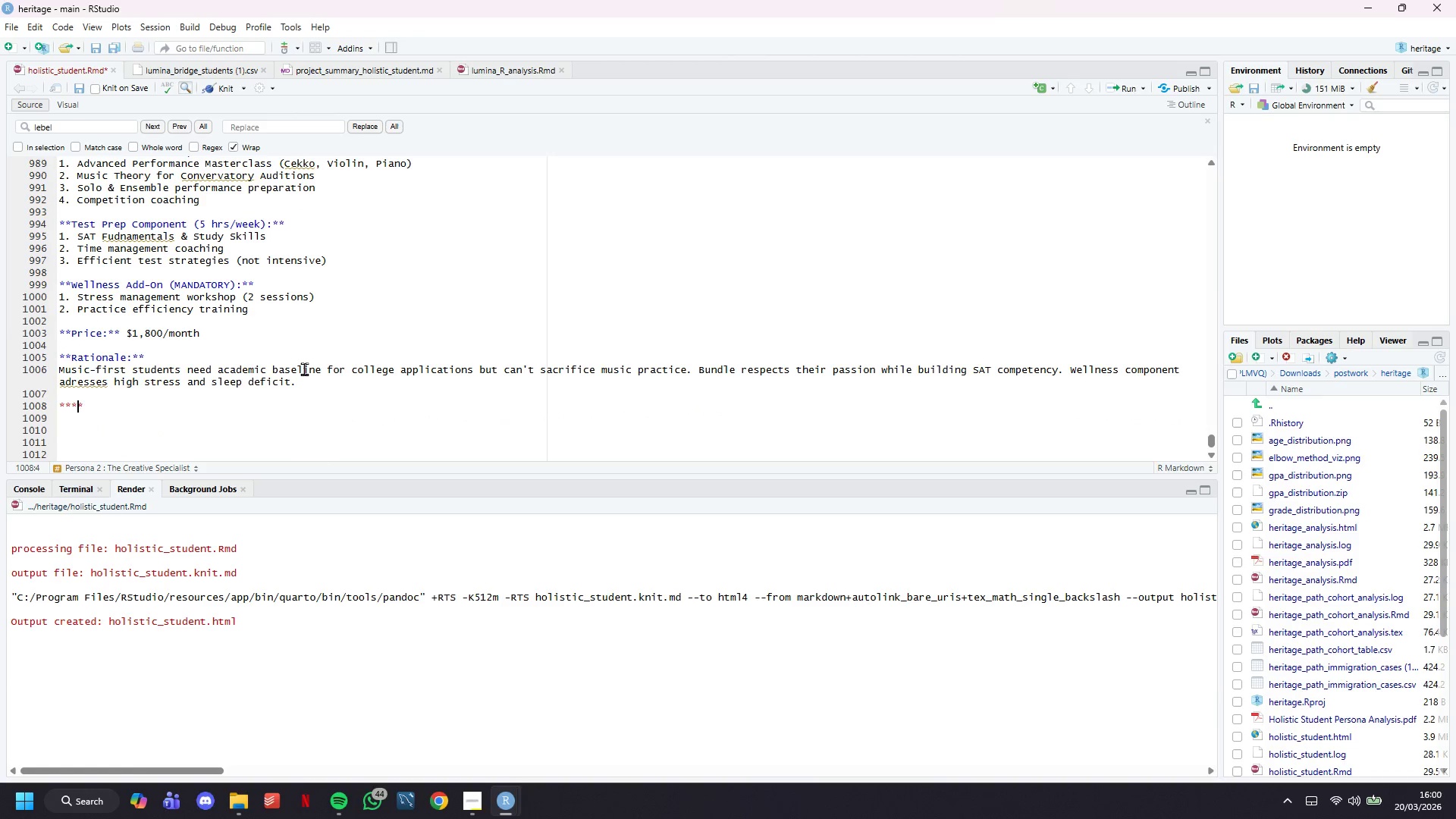 
key(ArrowLeft)
 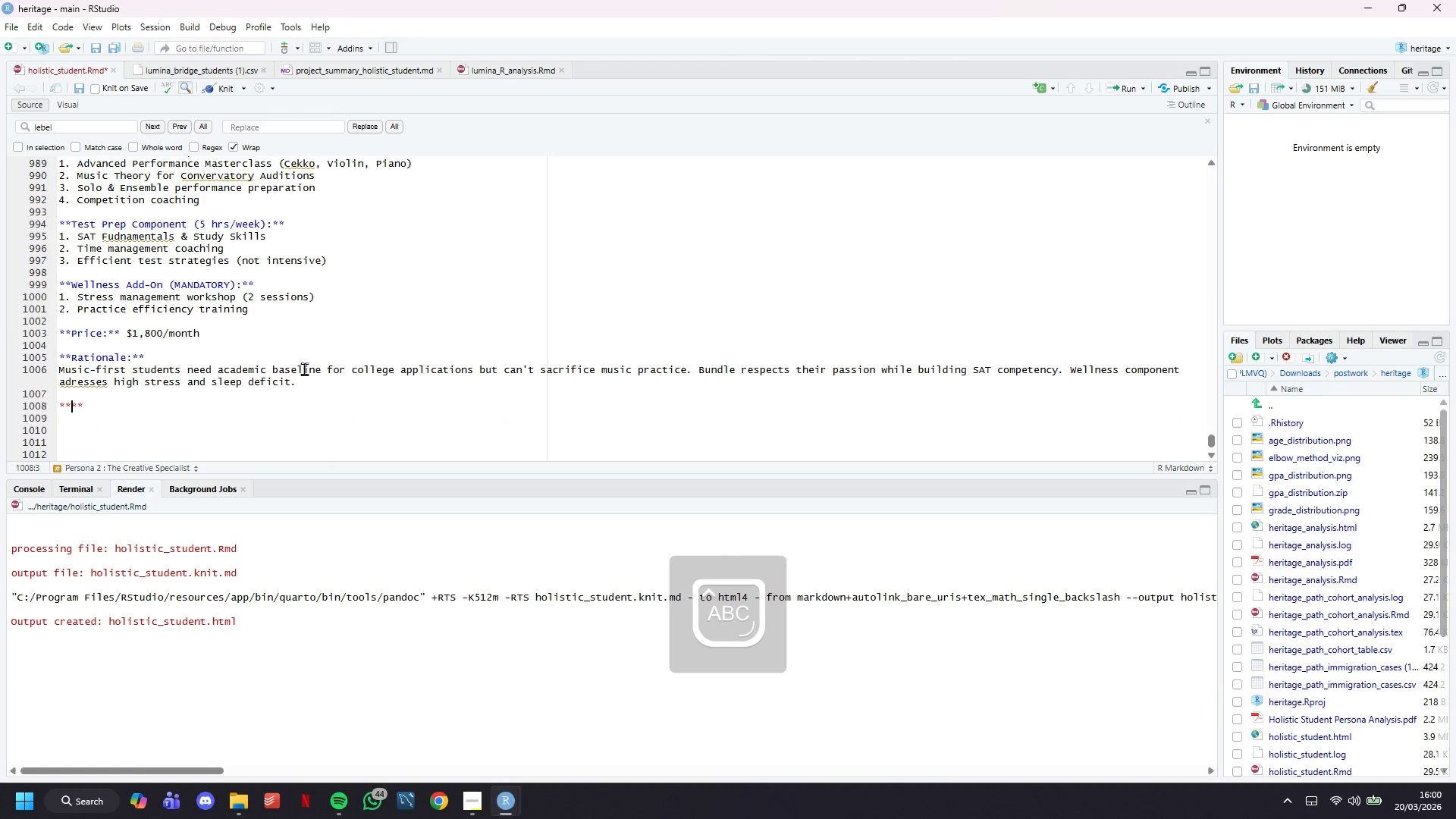 
key(ArrowLeft)
 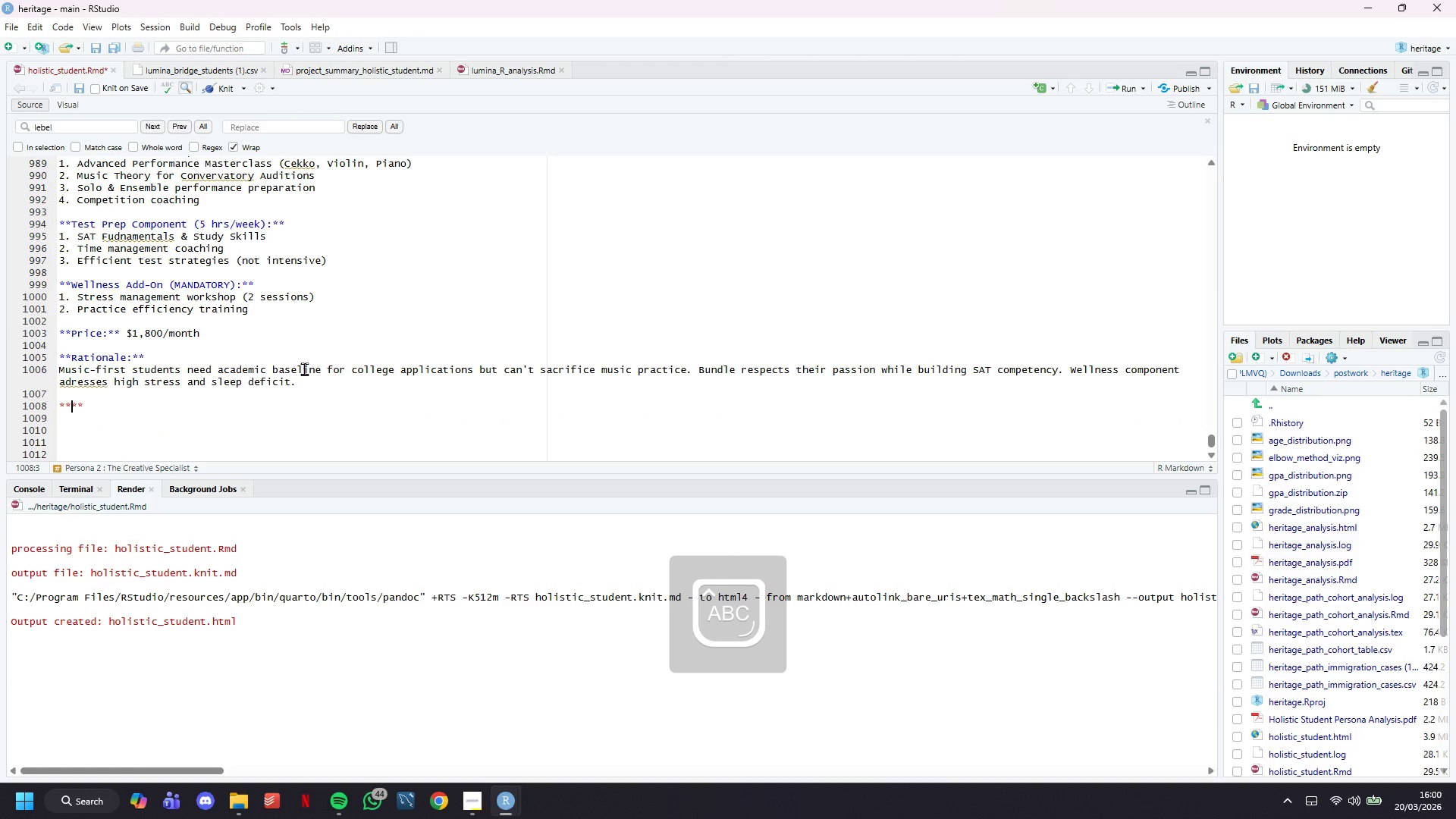 
type(Marketing MessageL)
key(Backspace)
type(:)
 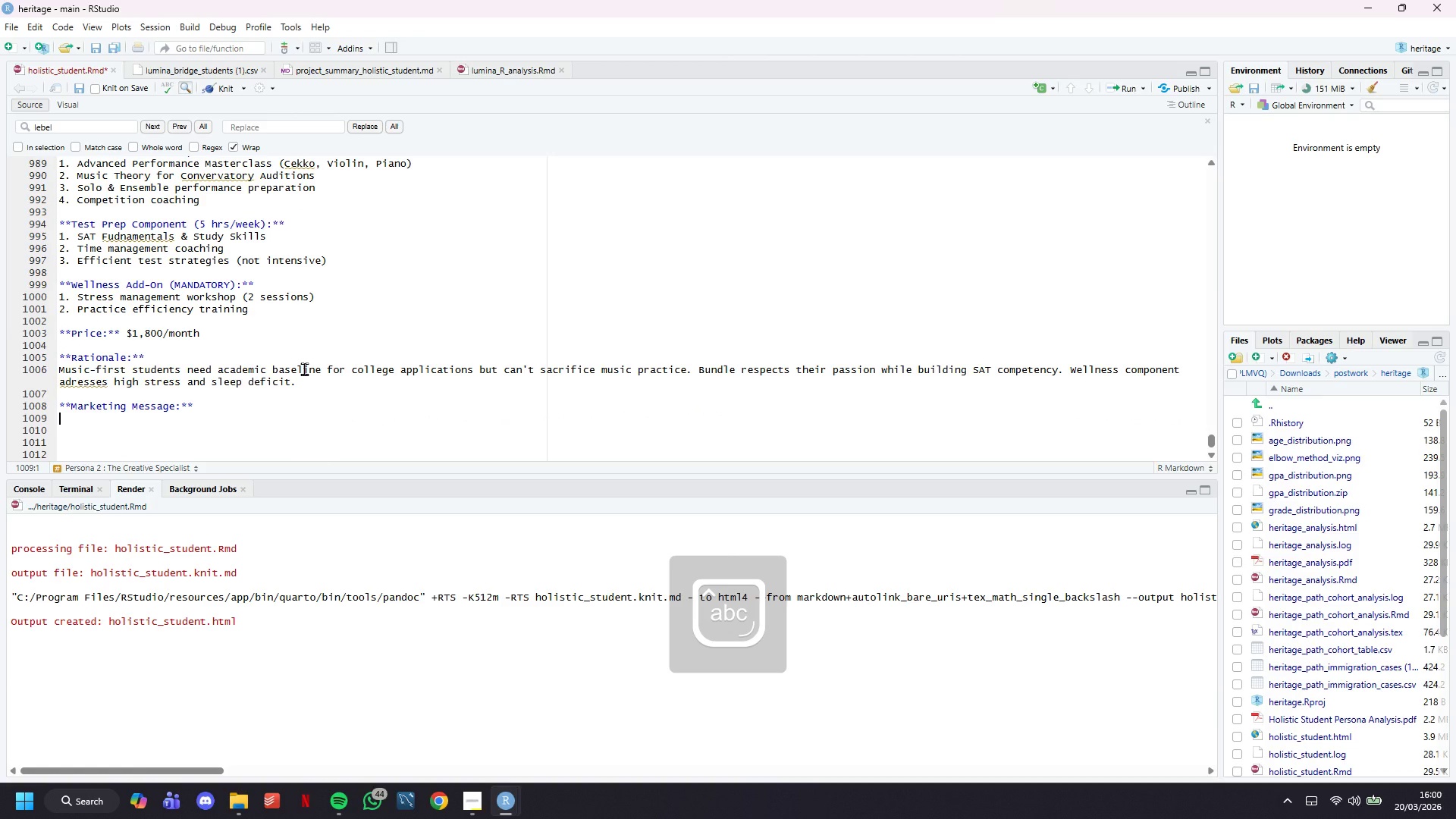 
key(ArrowDown)
 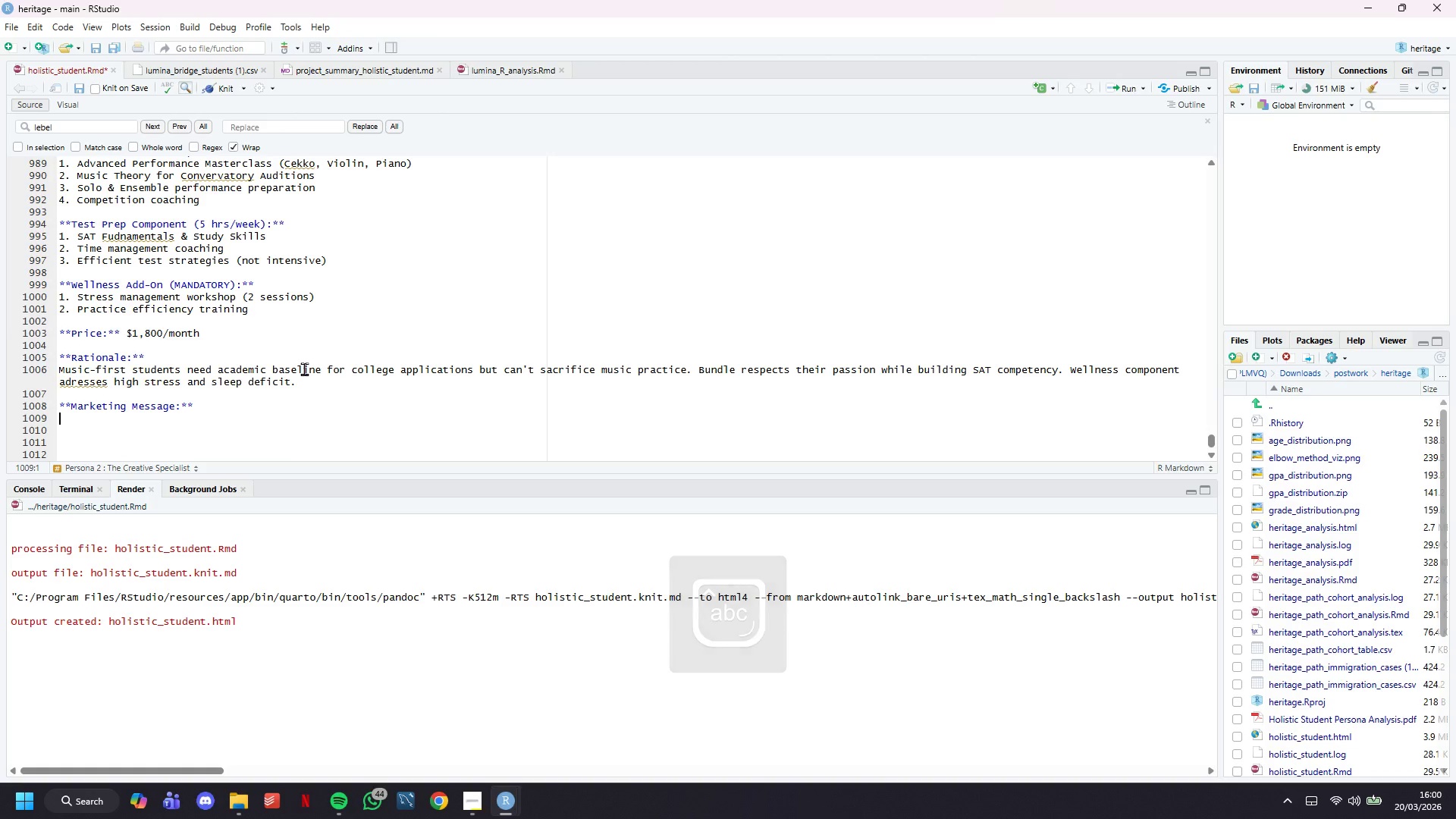 
key(Shift+Period)
 